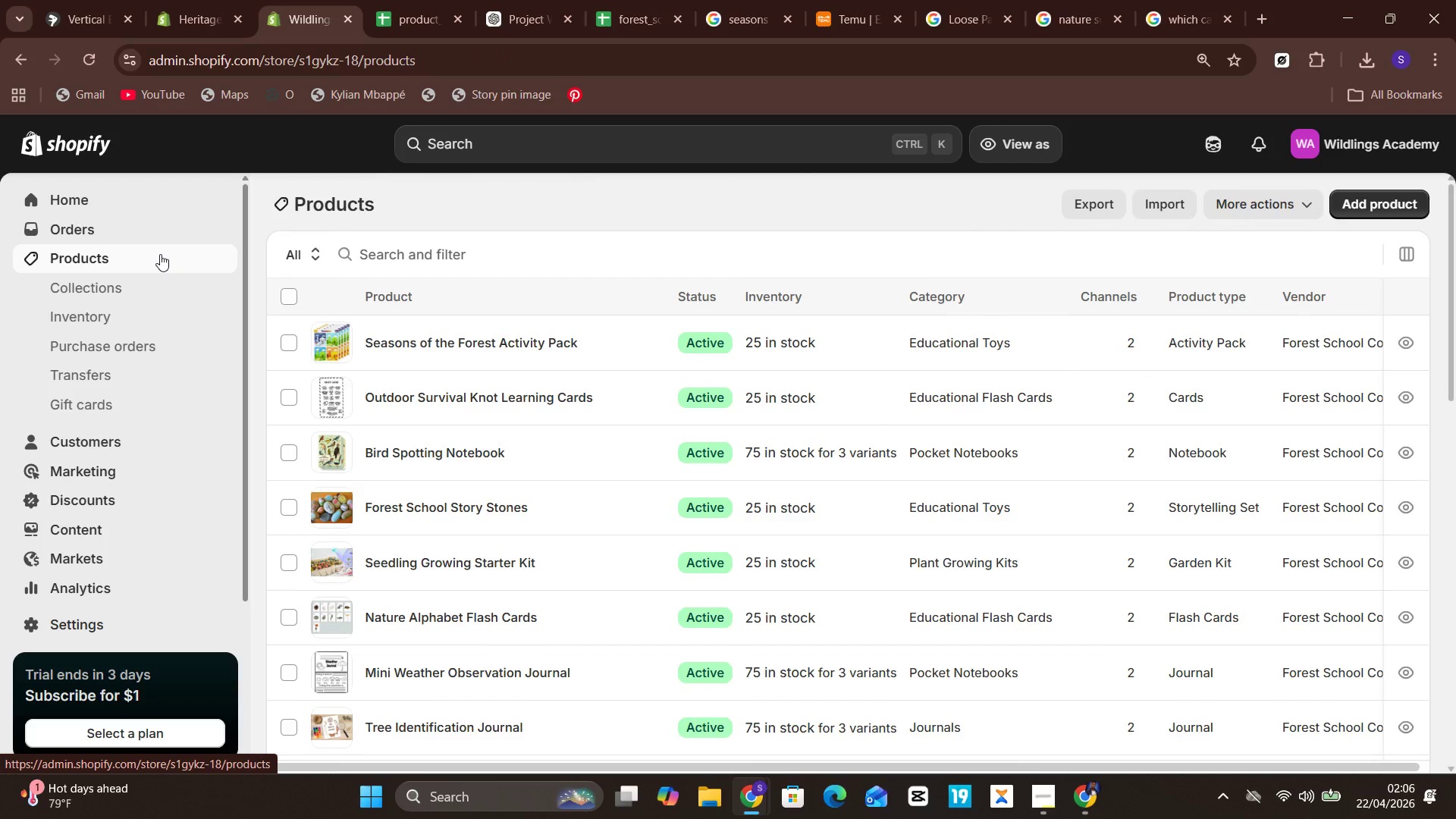 
left_click([605, 544])
 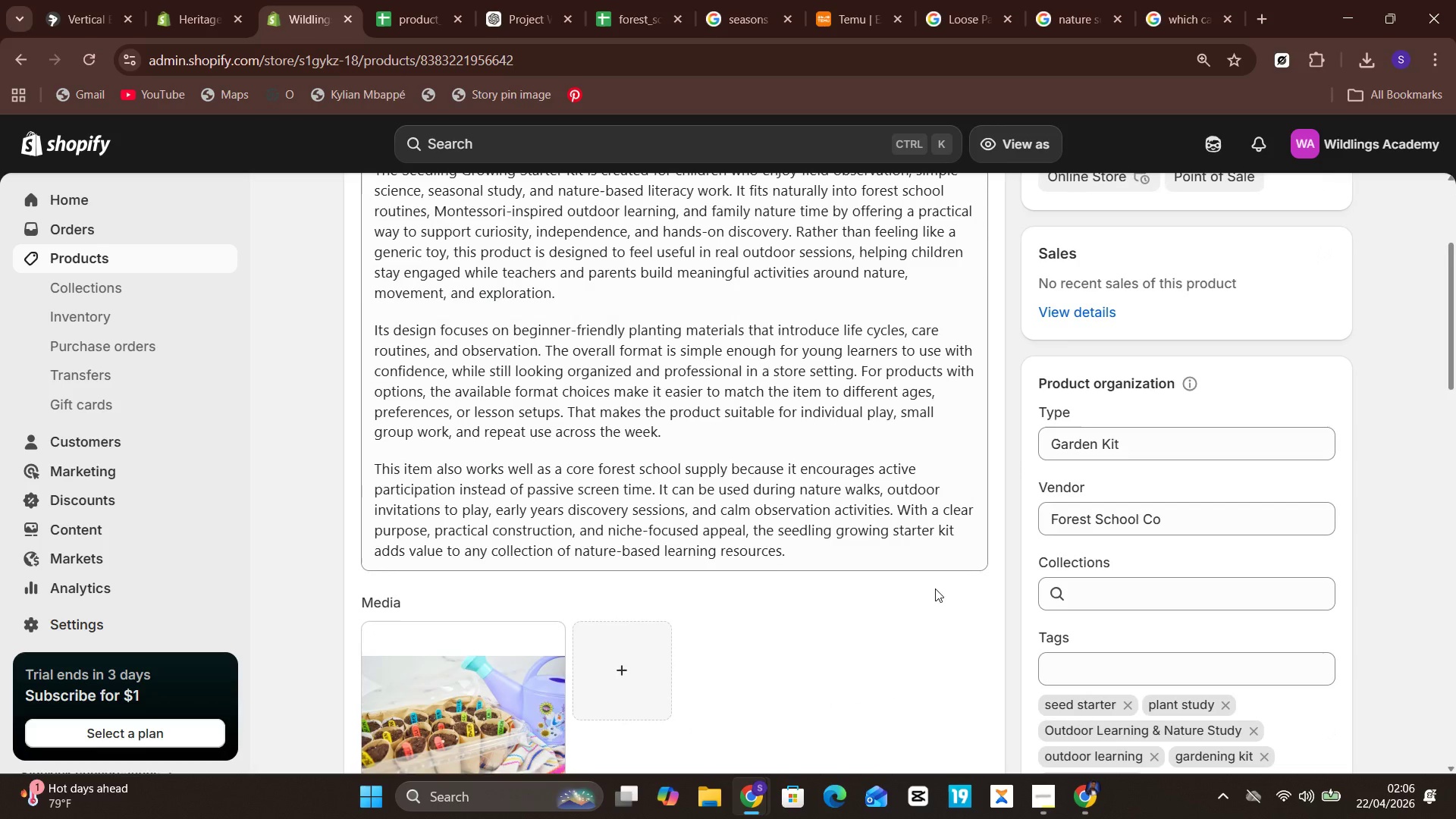 
left_click([1177, 579])
 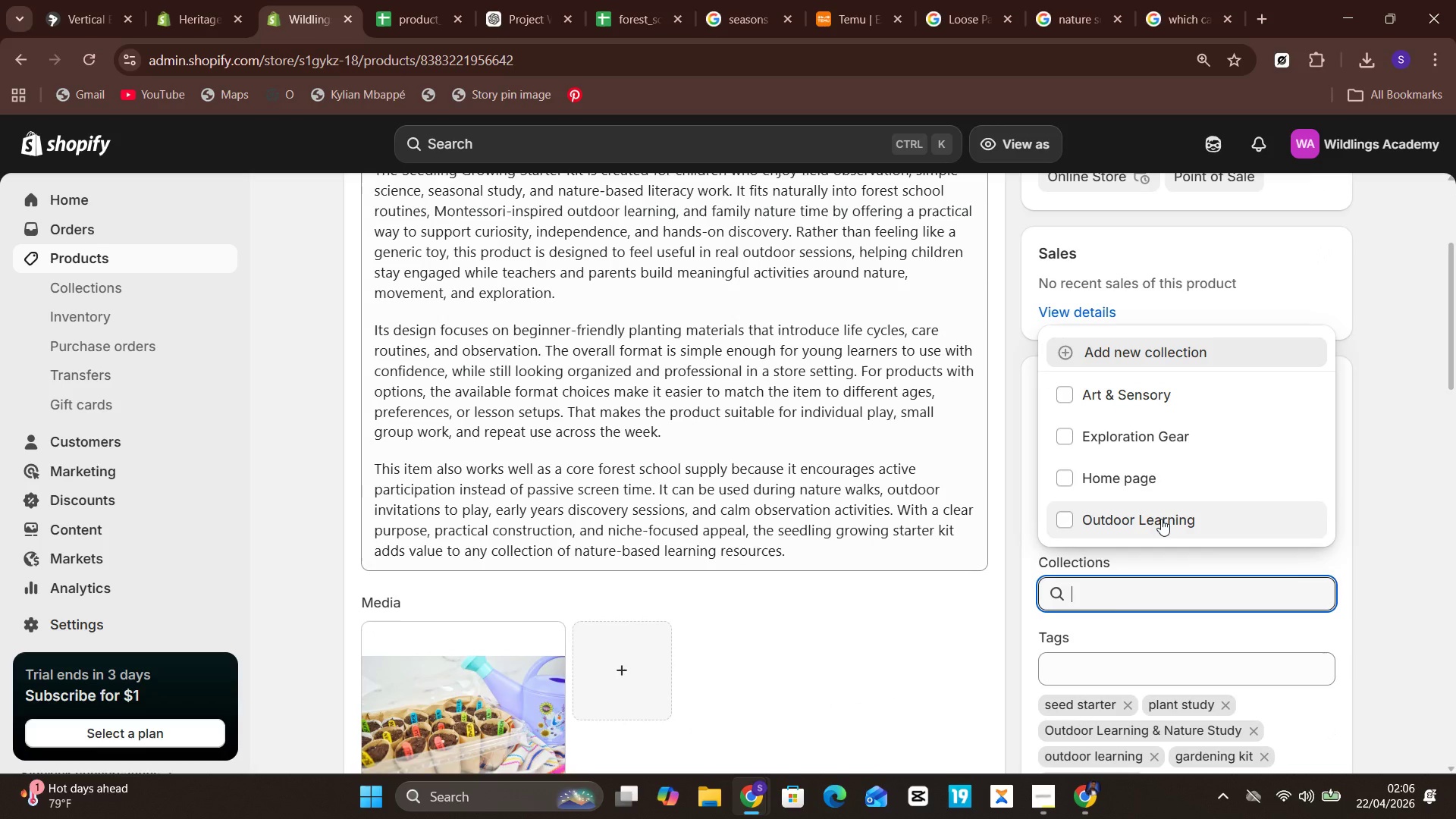 
left_click([1161, 519])
 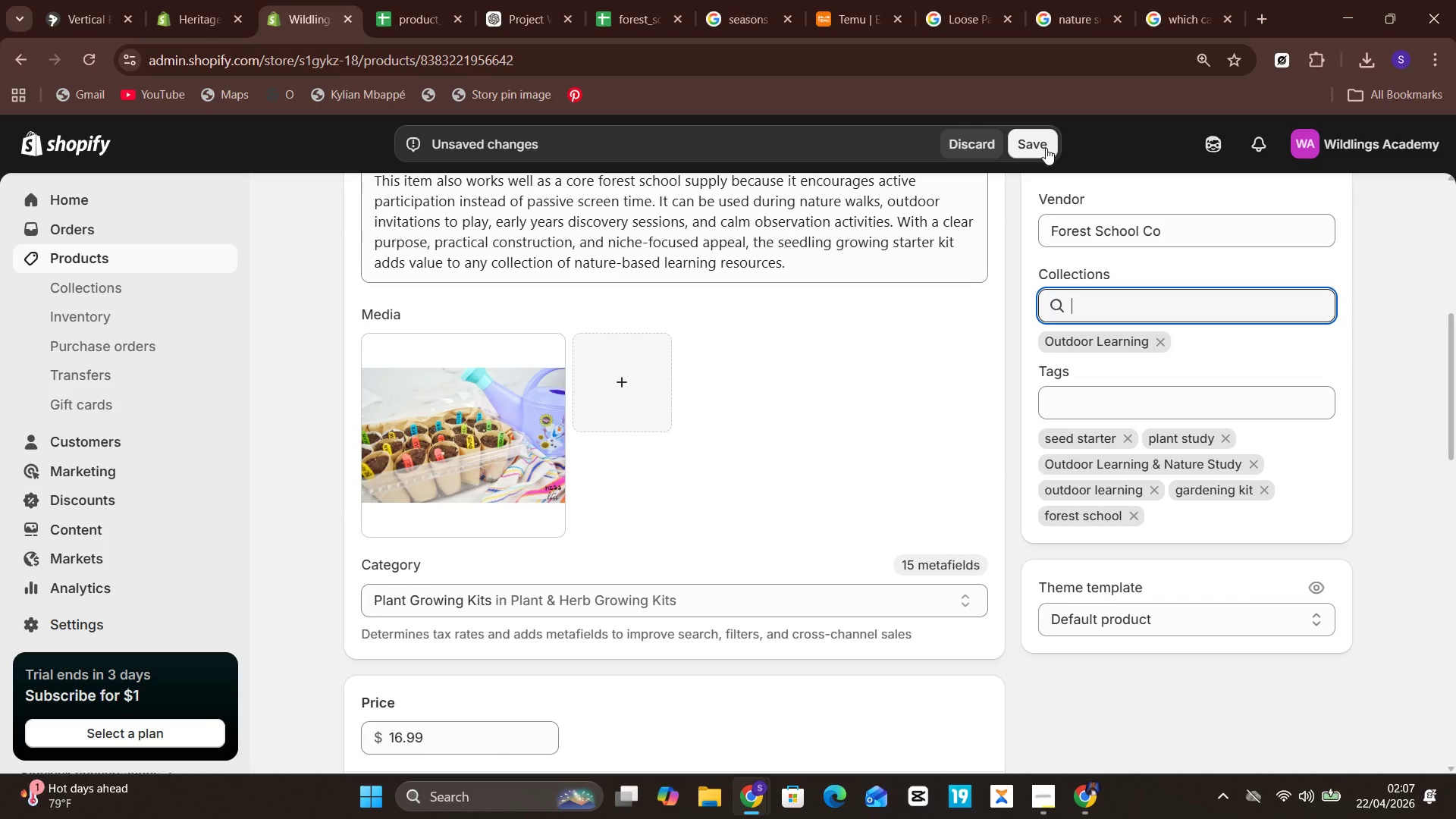 
wait(36.77)
 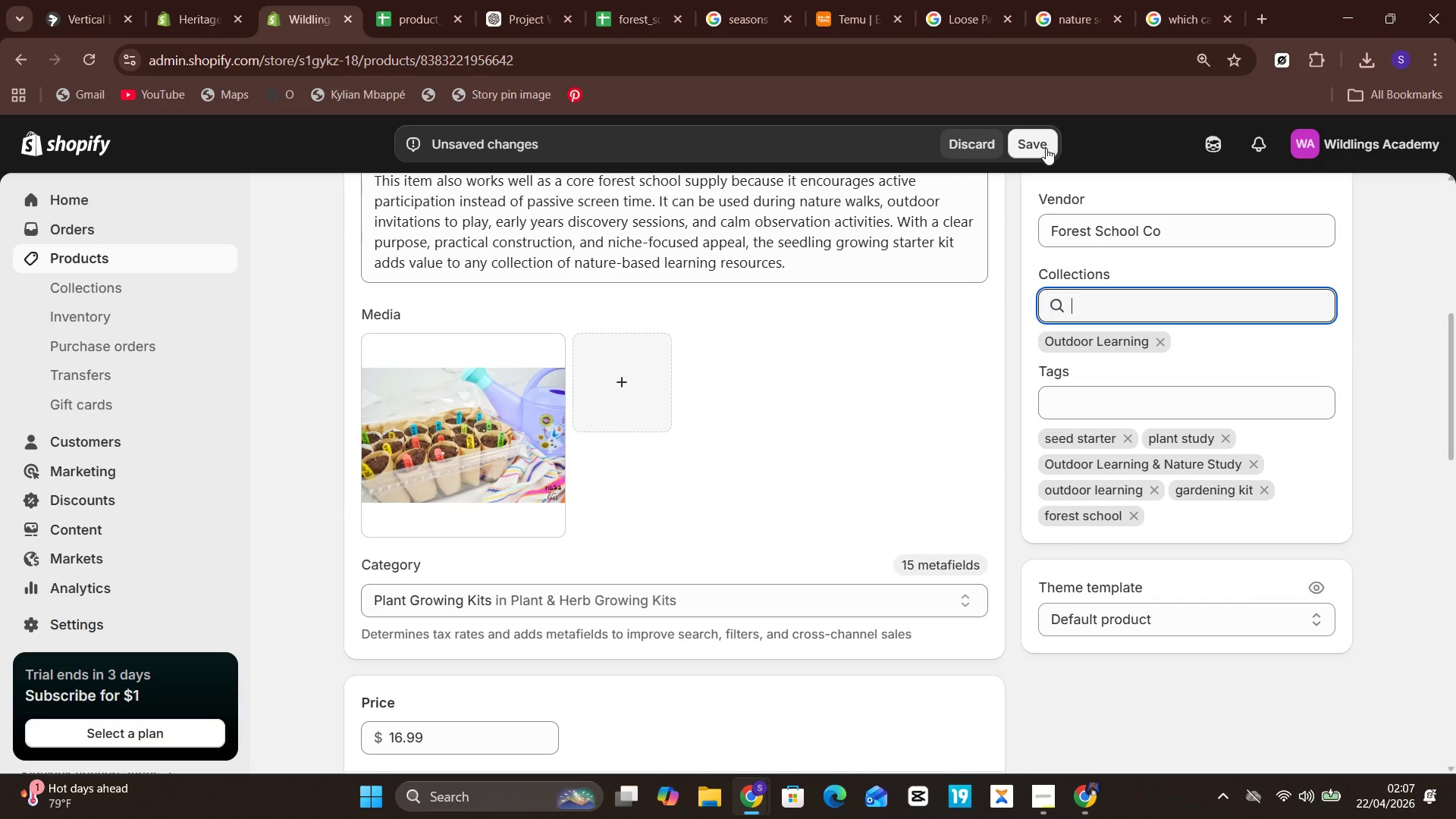 
left_click([1031, 152])
 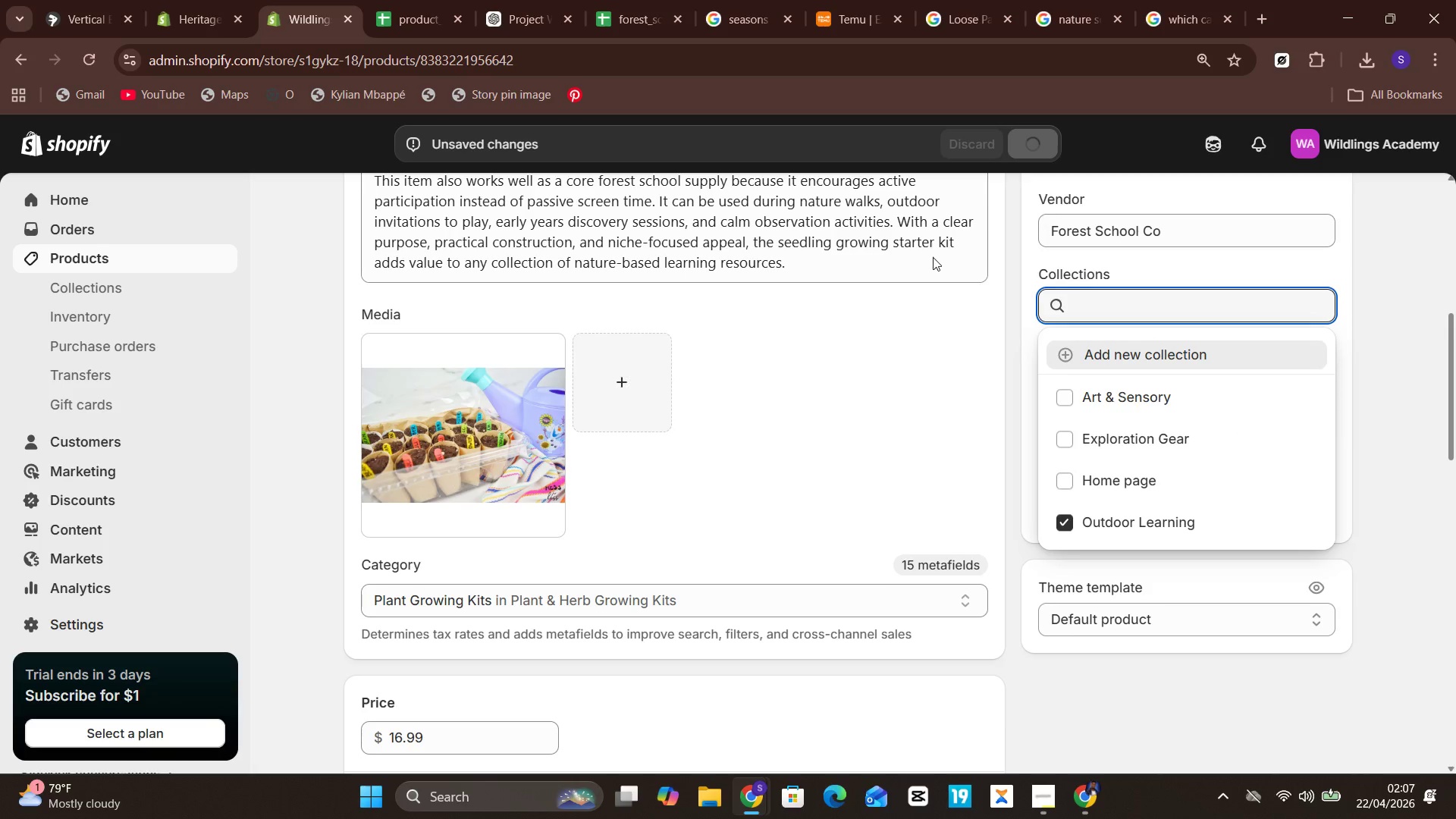 
left_click([858, 412])
 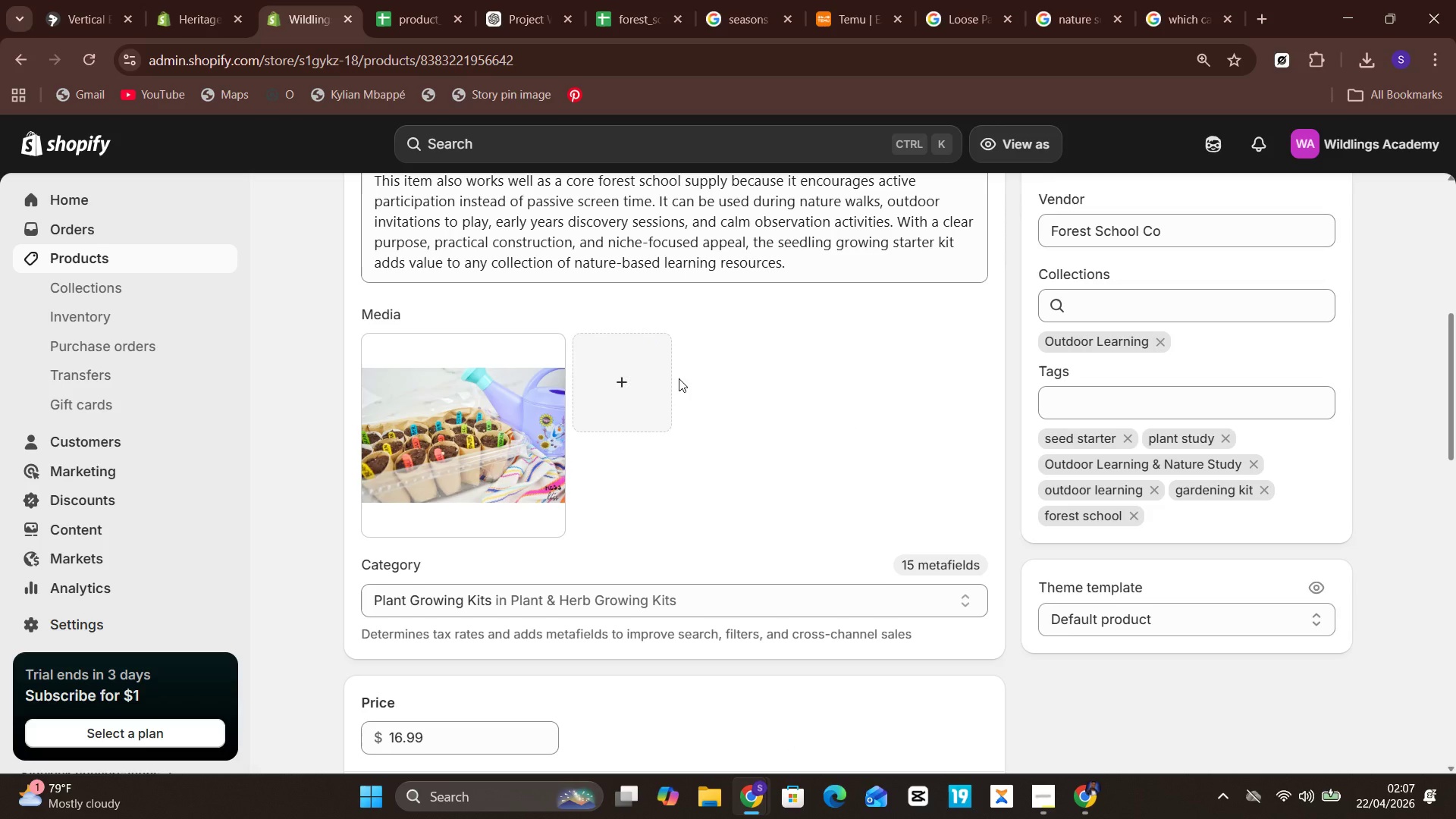 
wait(12.97)
 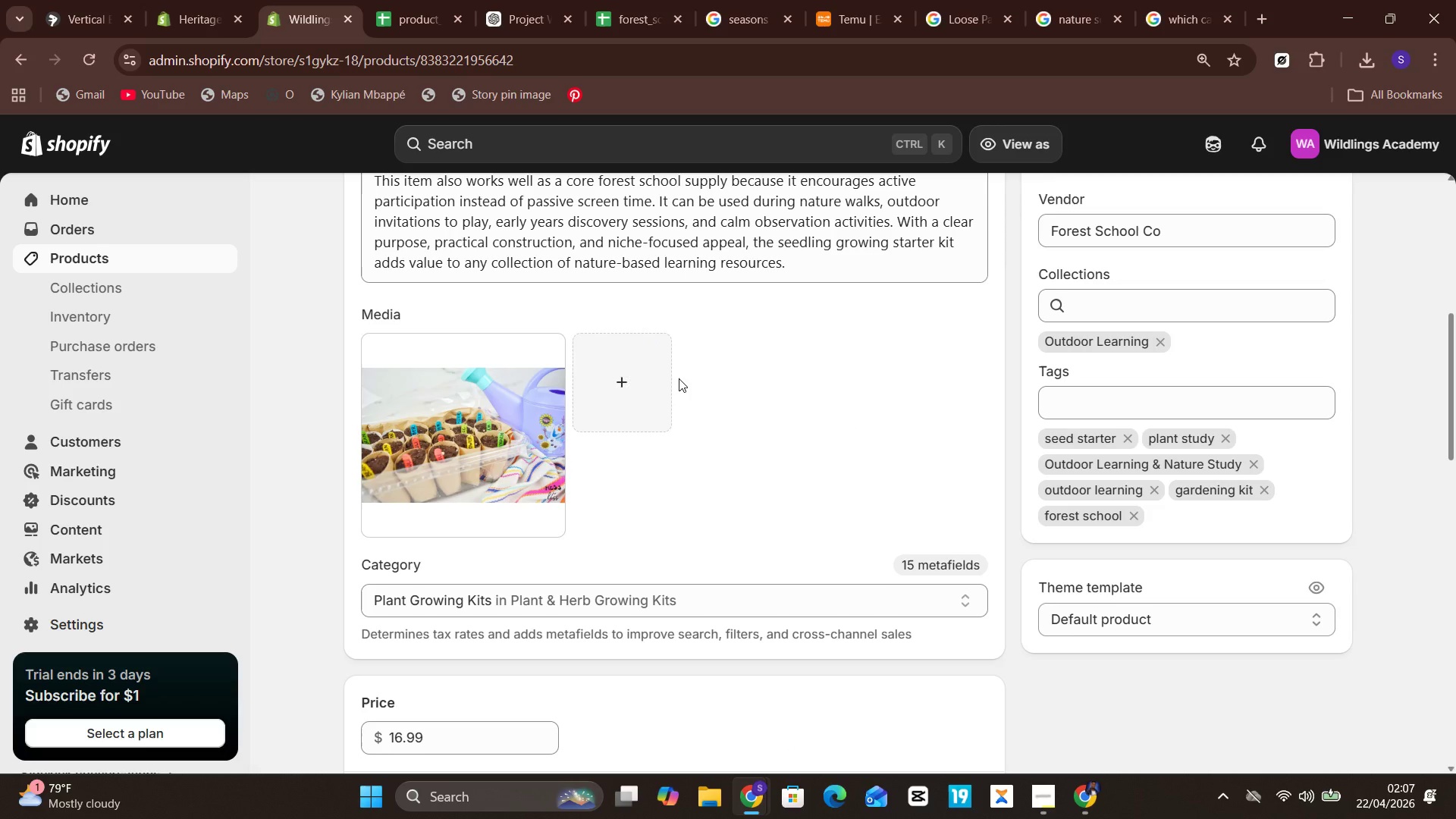 
left_click([105, 246])
 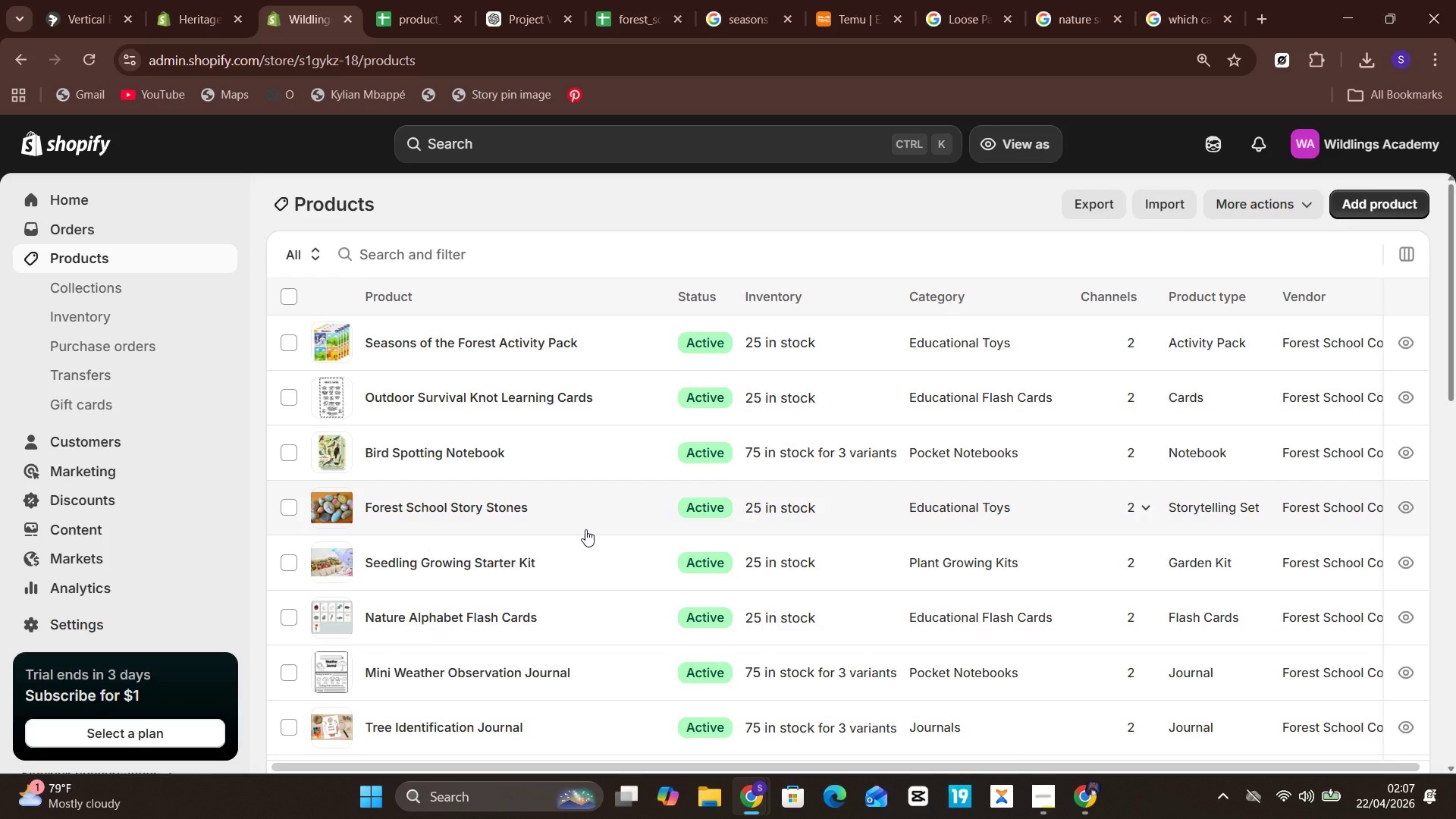 
wait(16.58)
 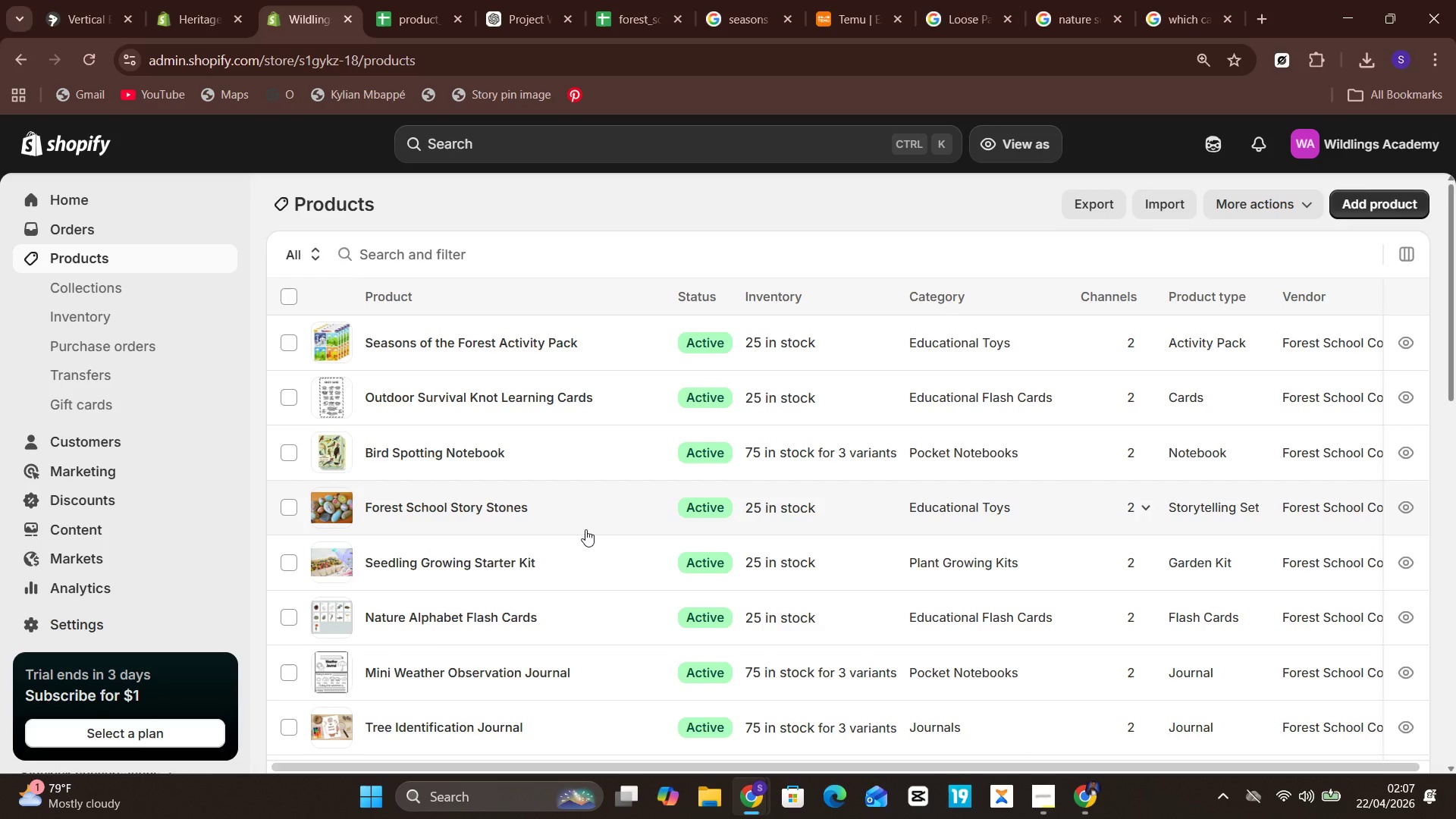 
left_click([544, 559])
 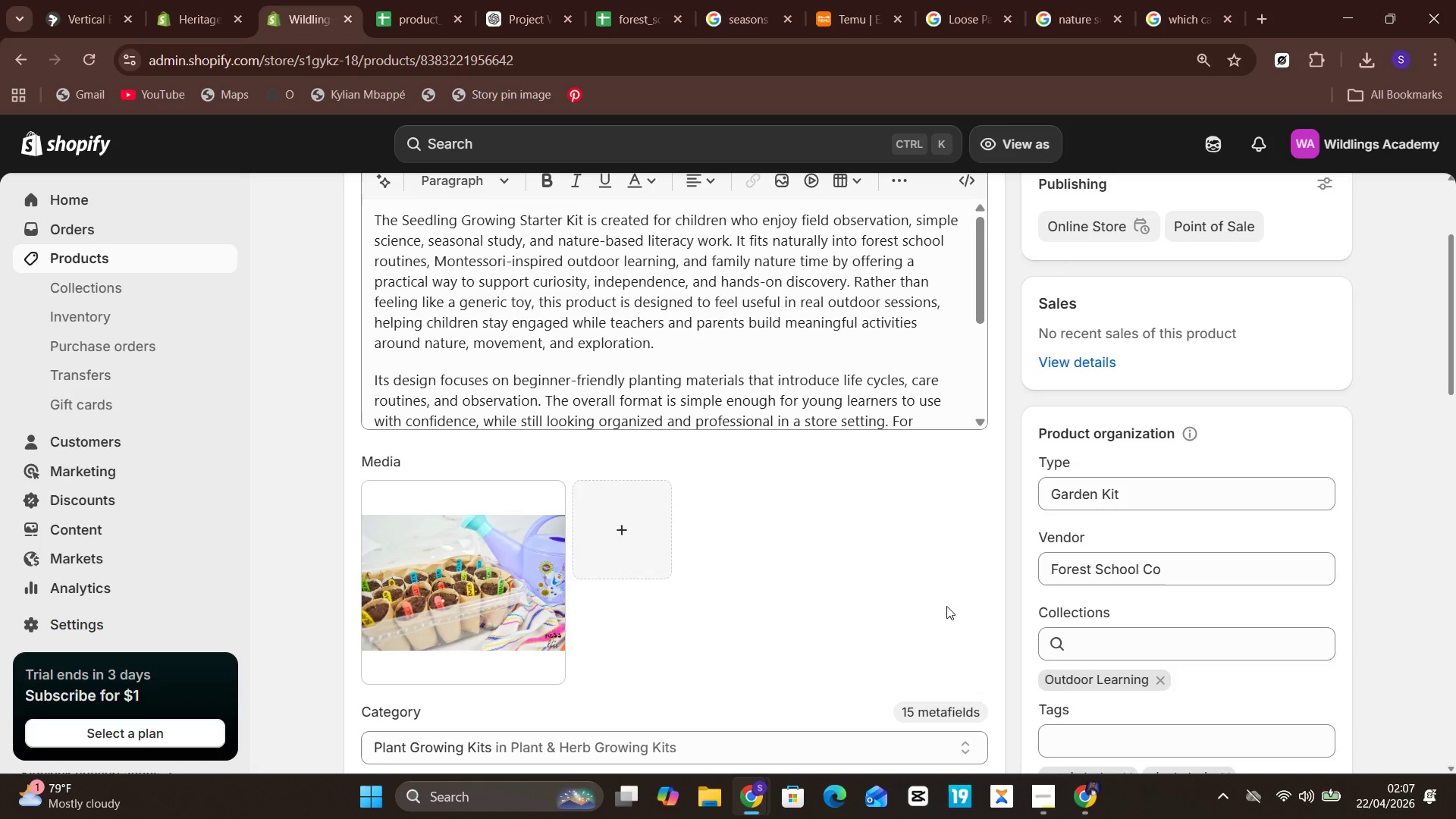 
wait(7.17)
 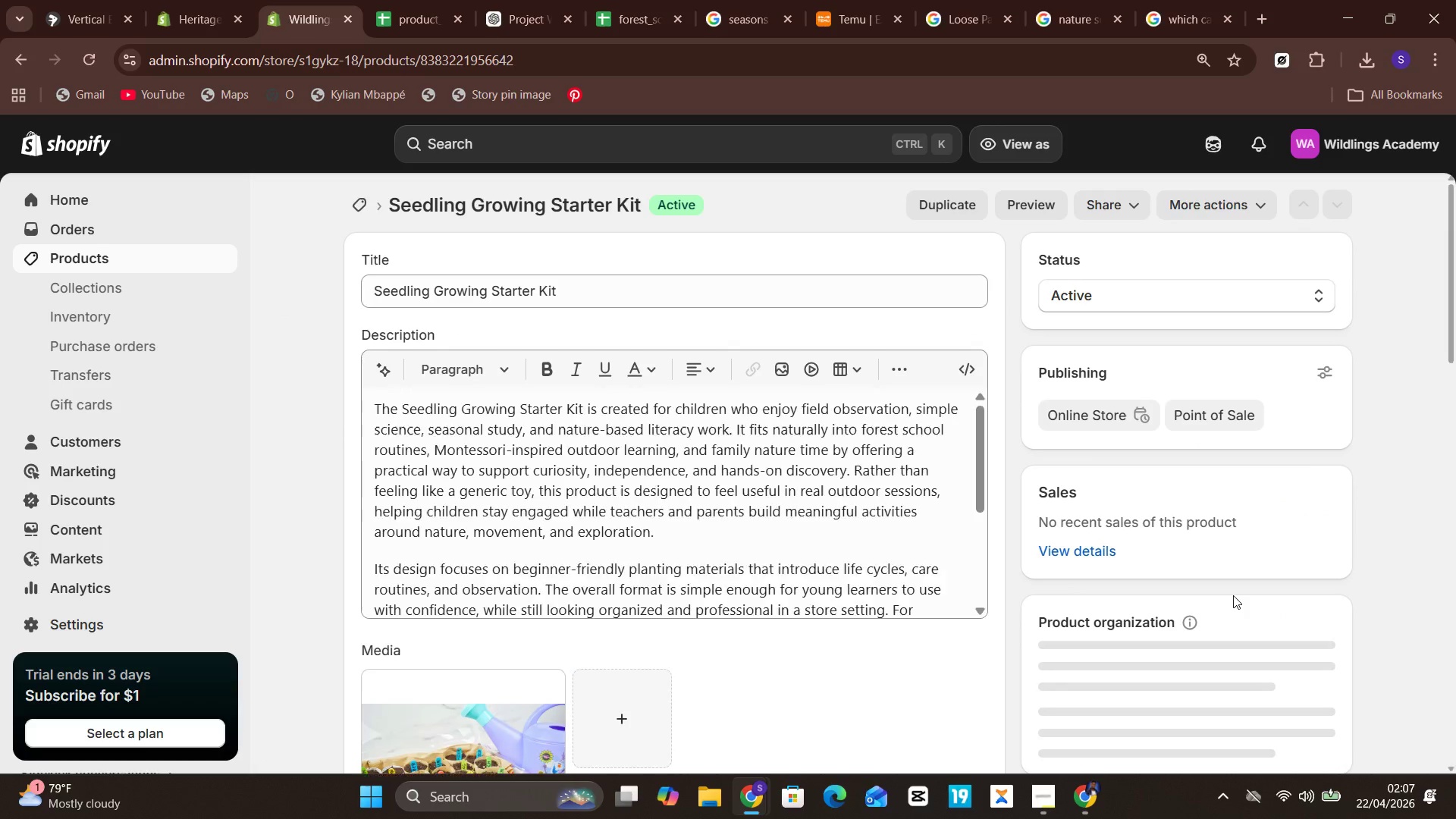 
left_click([166, 259])
 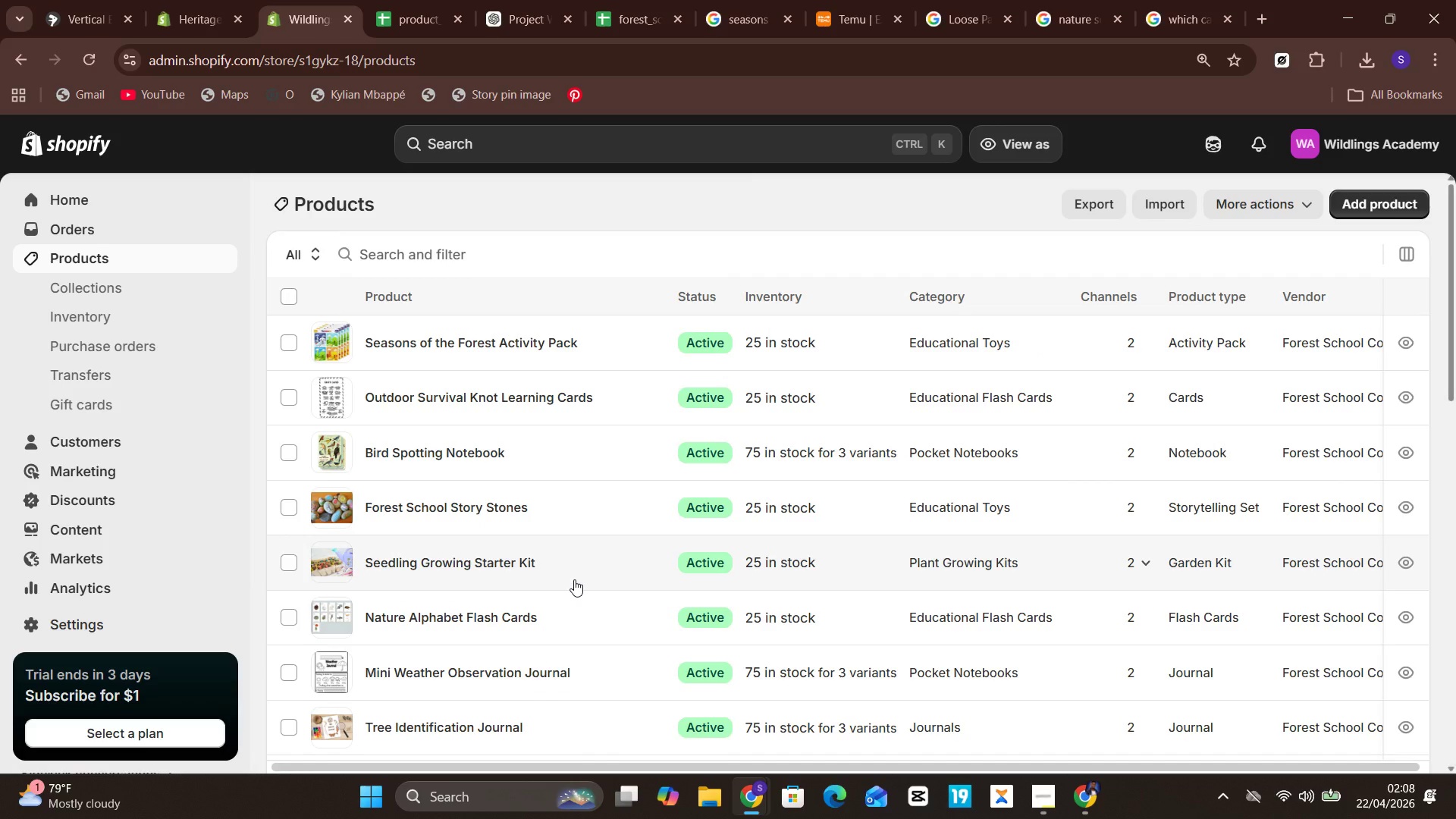 
left_click([537, 526])
 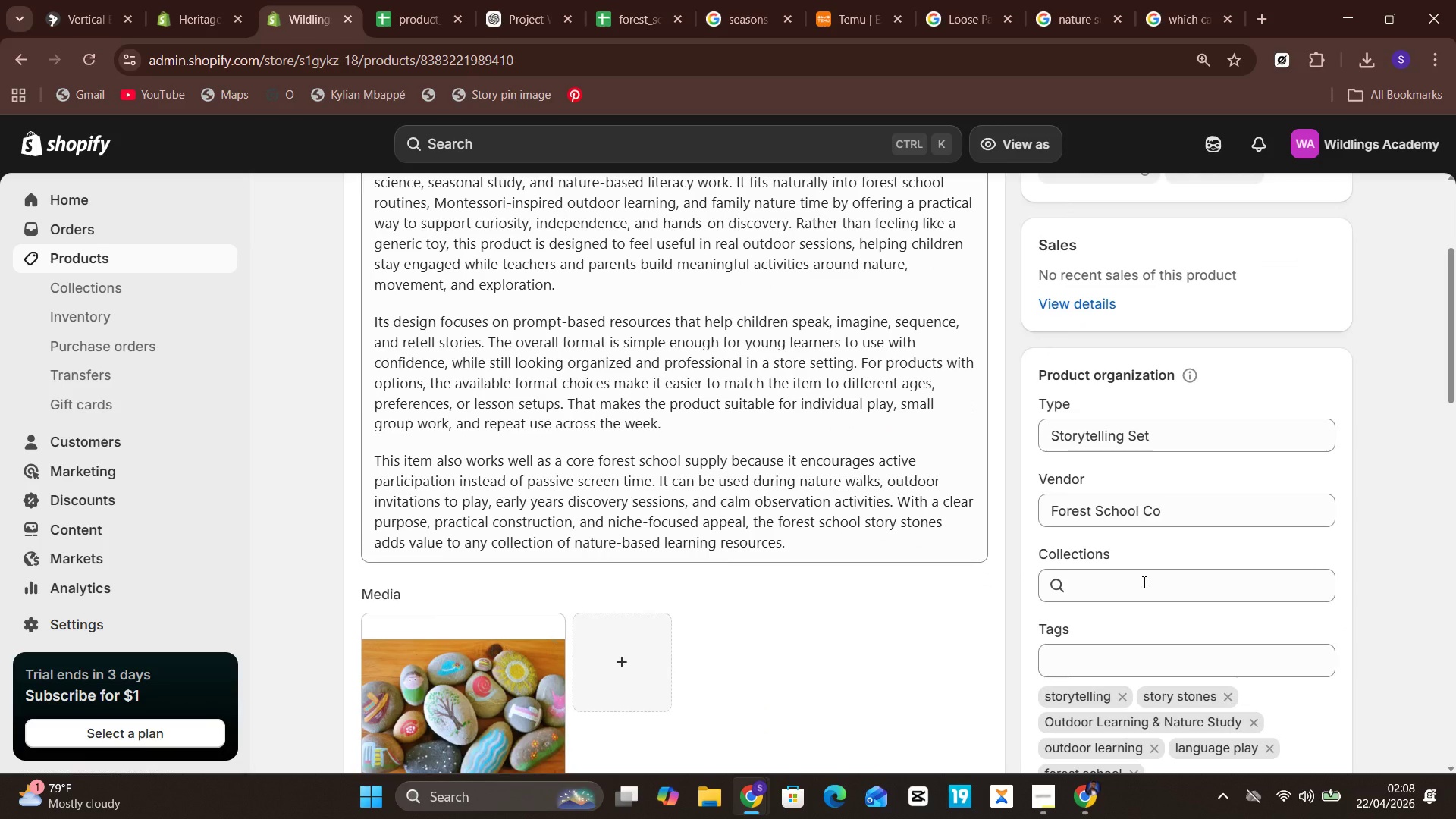 
left_click([1262, 572])
 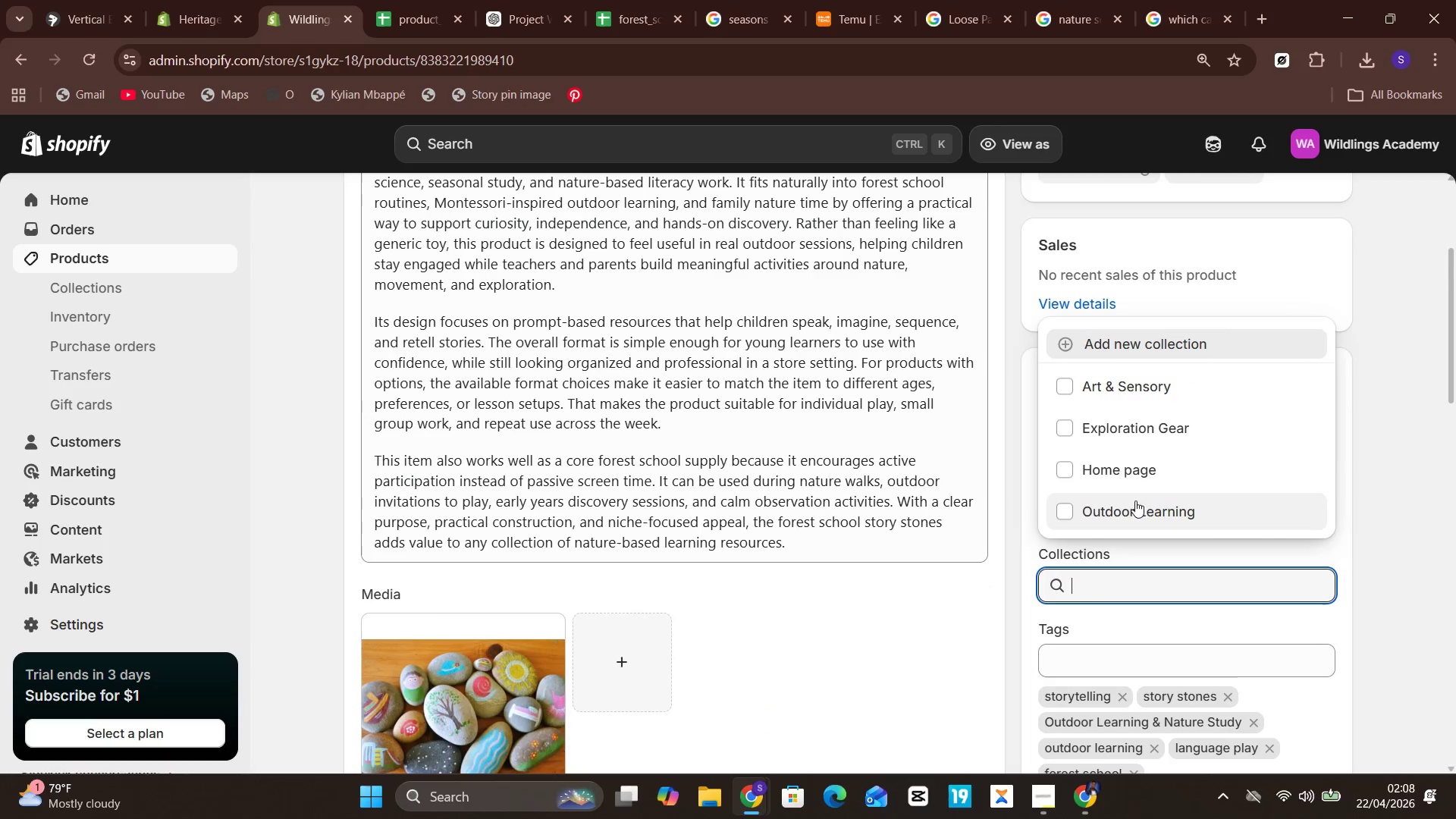 
left_click([1138, 517])
 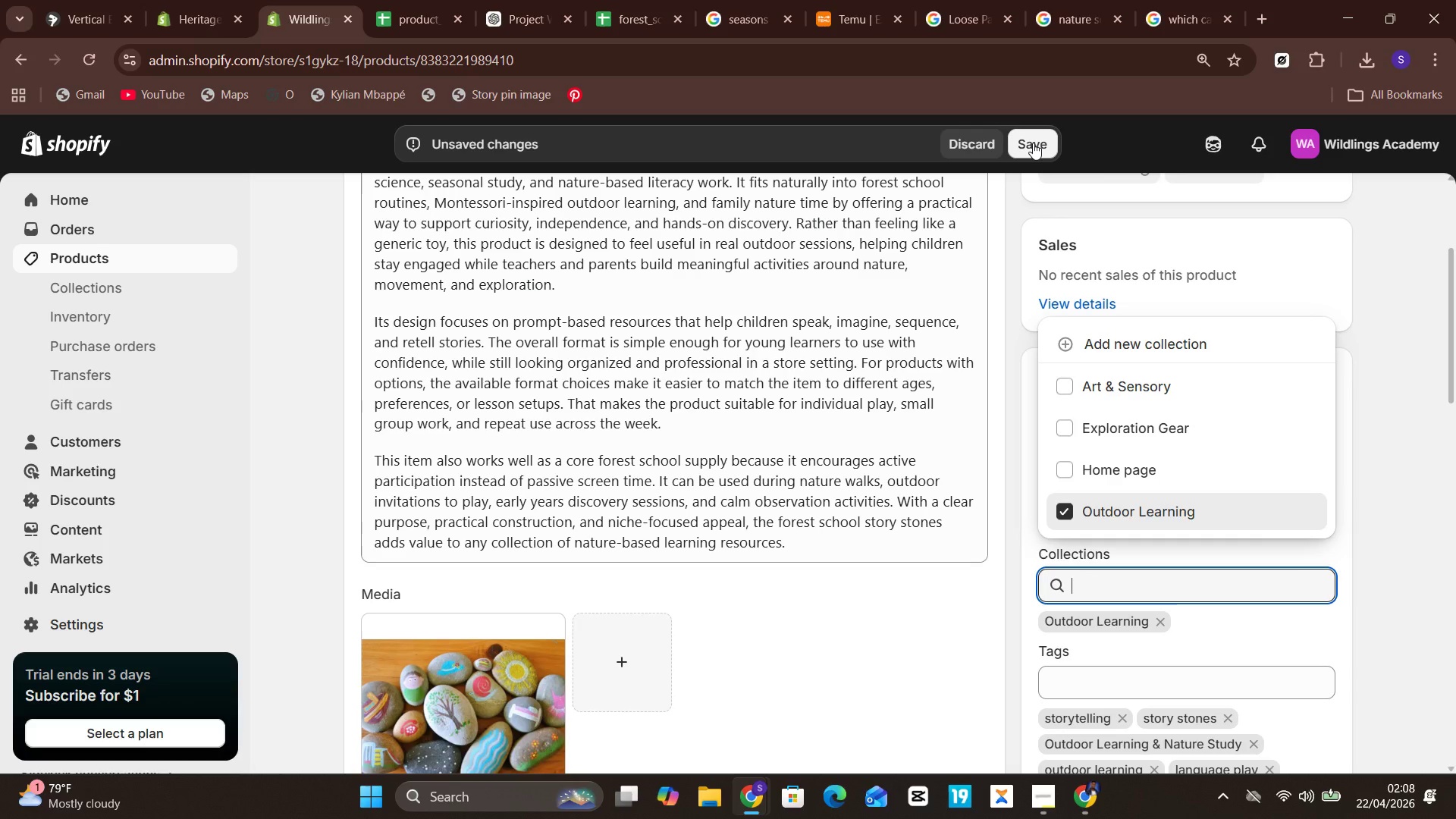 
wait(30.86)
 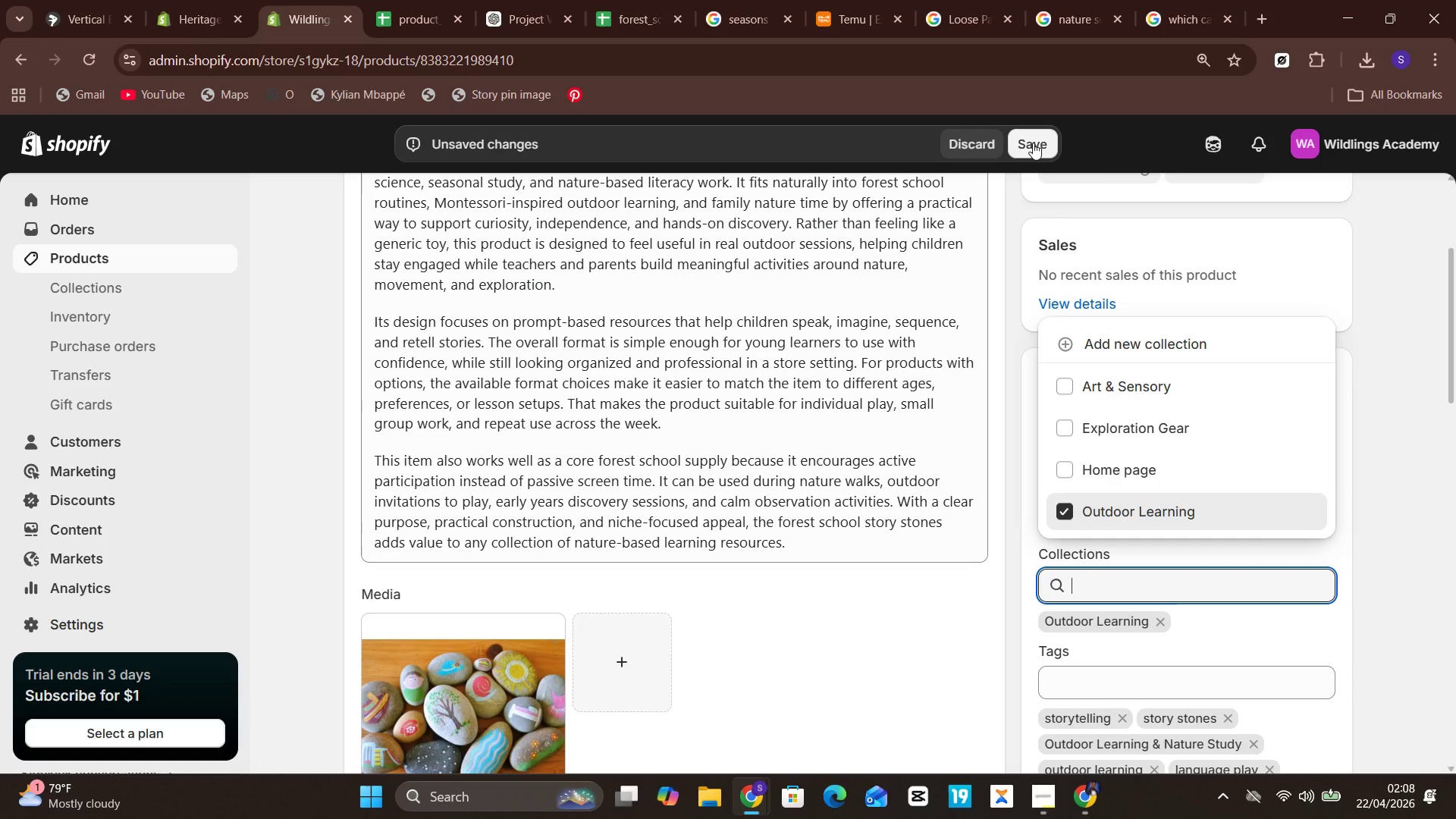 
left_click([1010, 142])
 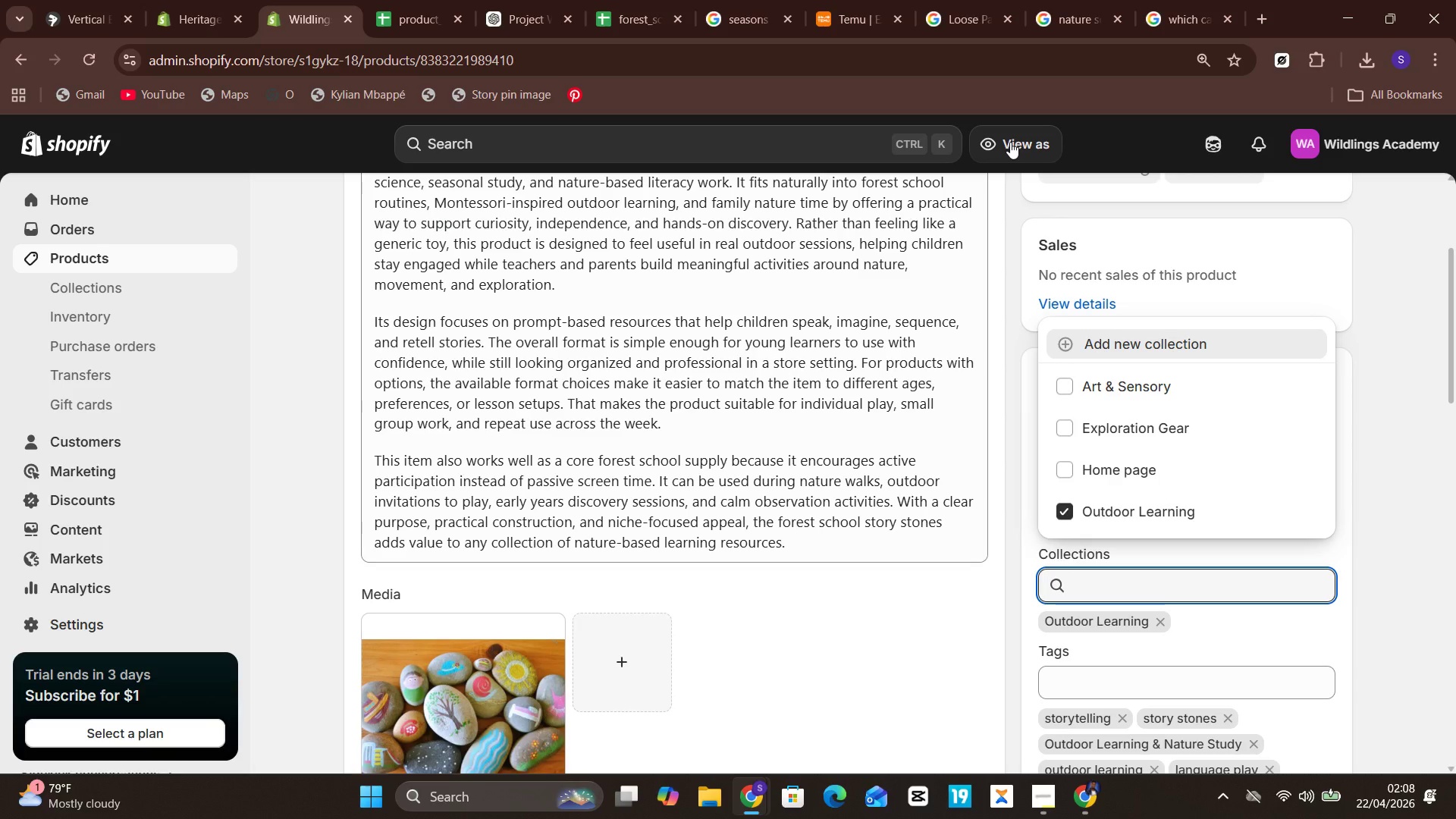 
wait(21.31)
 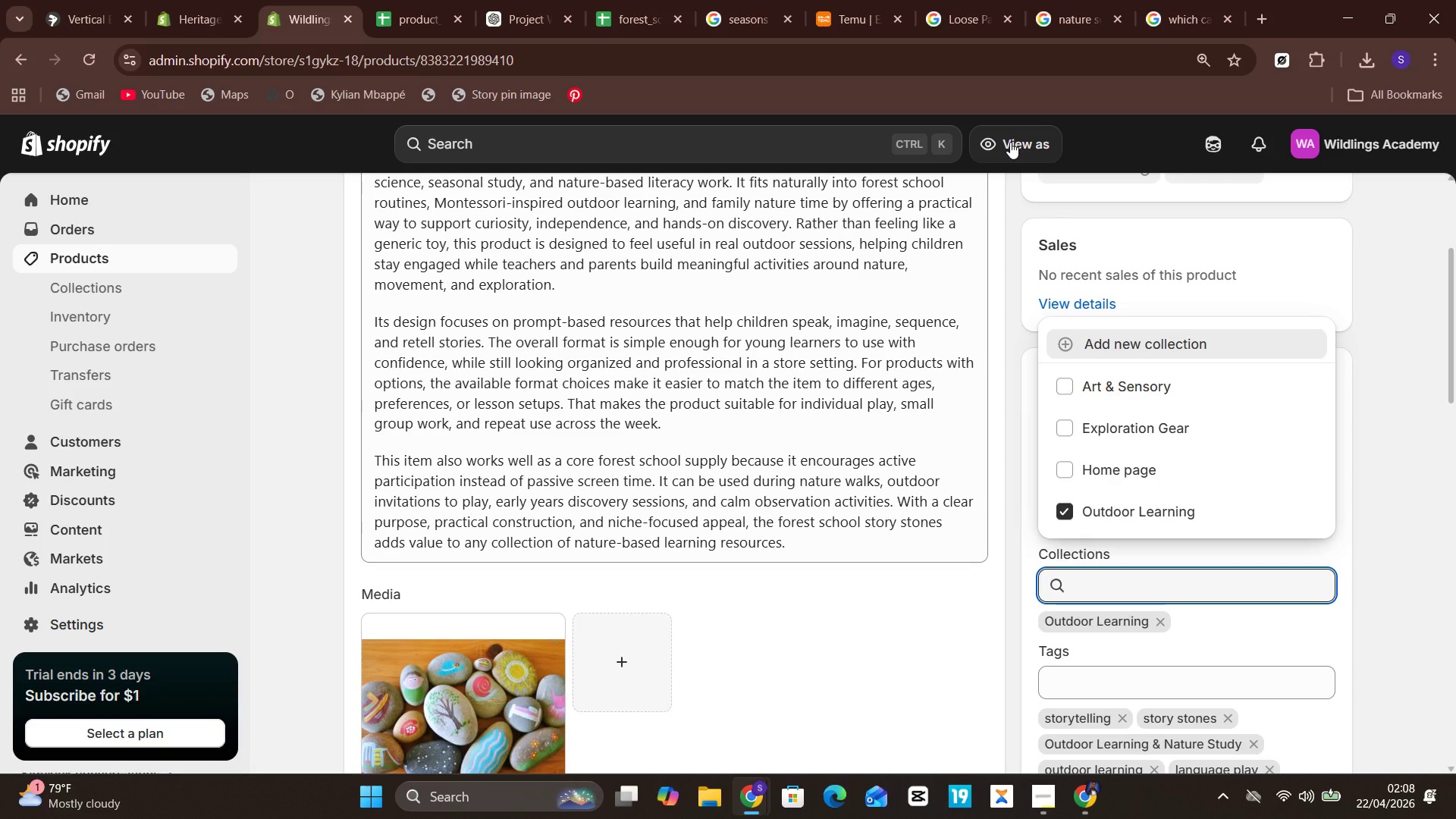 
left_click([105, 256])
 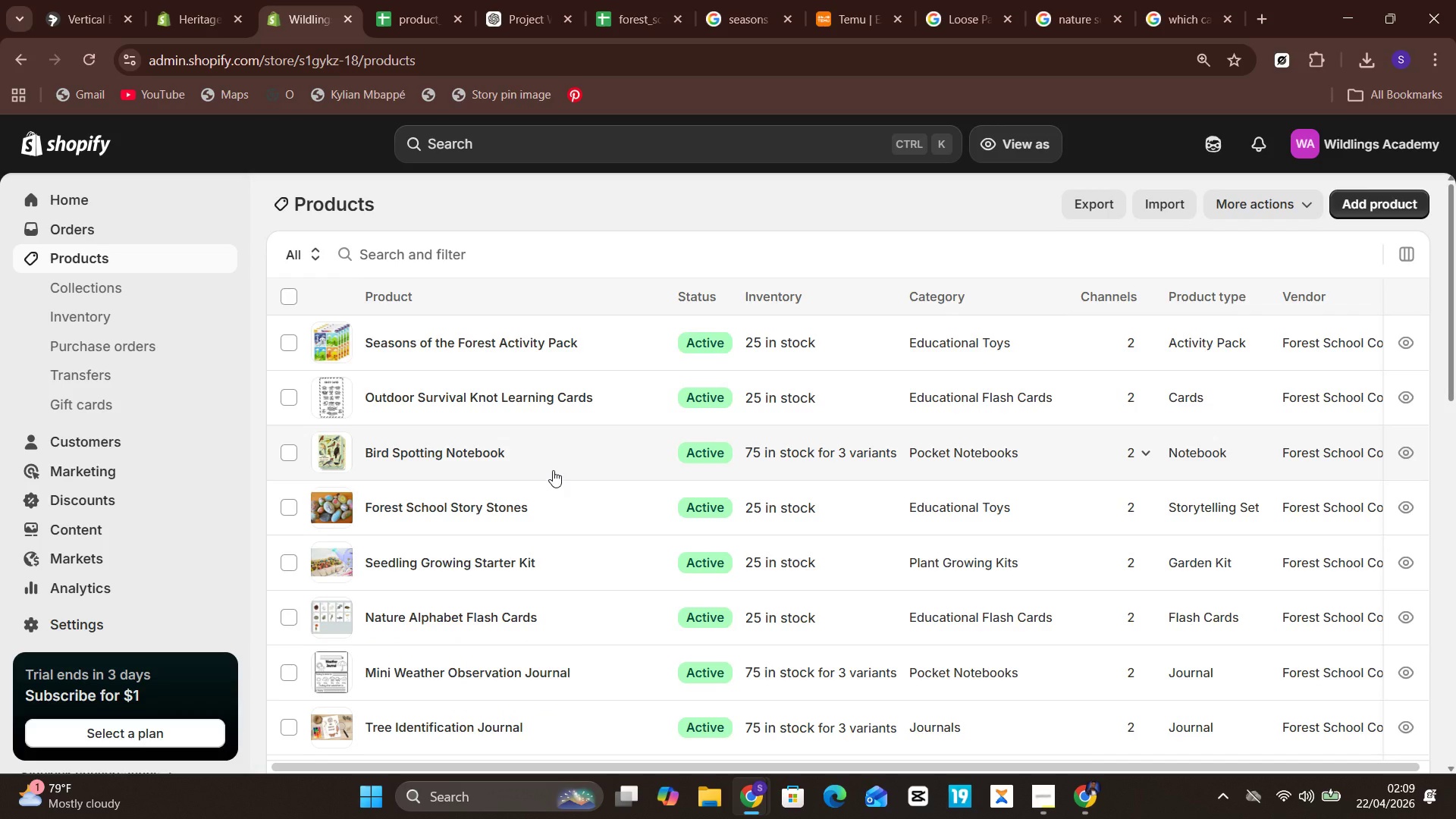 
wait(16.02)
 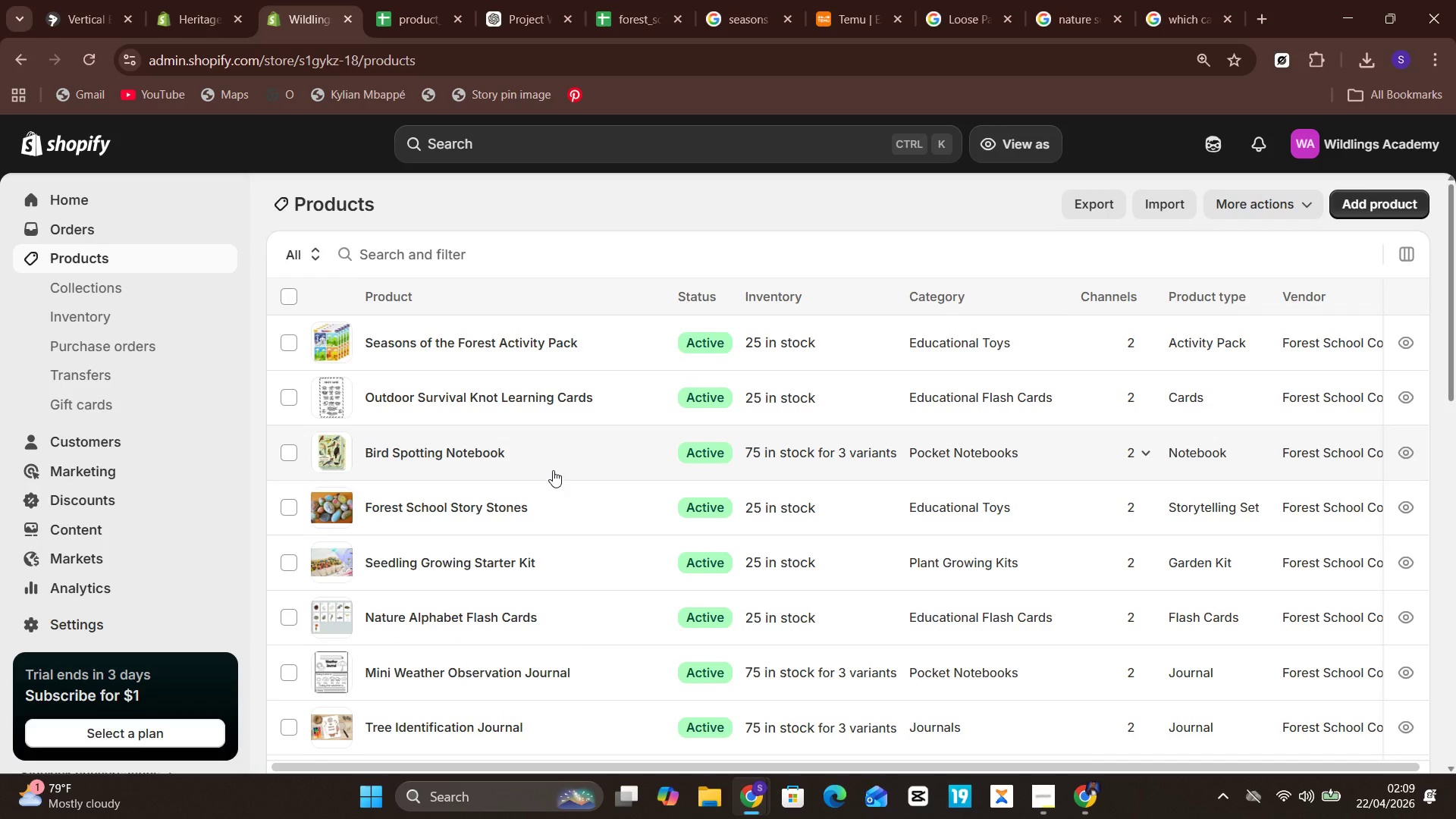 
left_click([562, 456])
 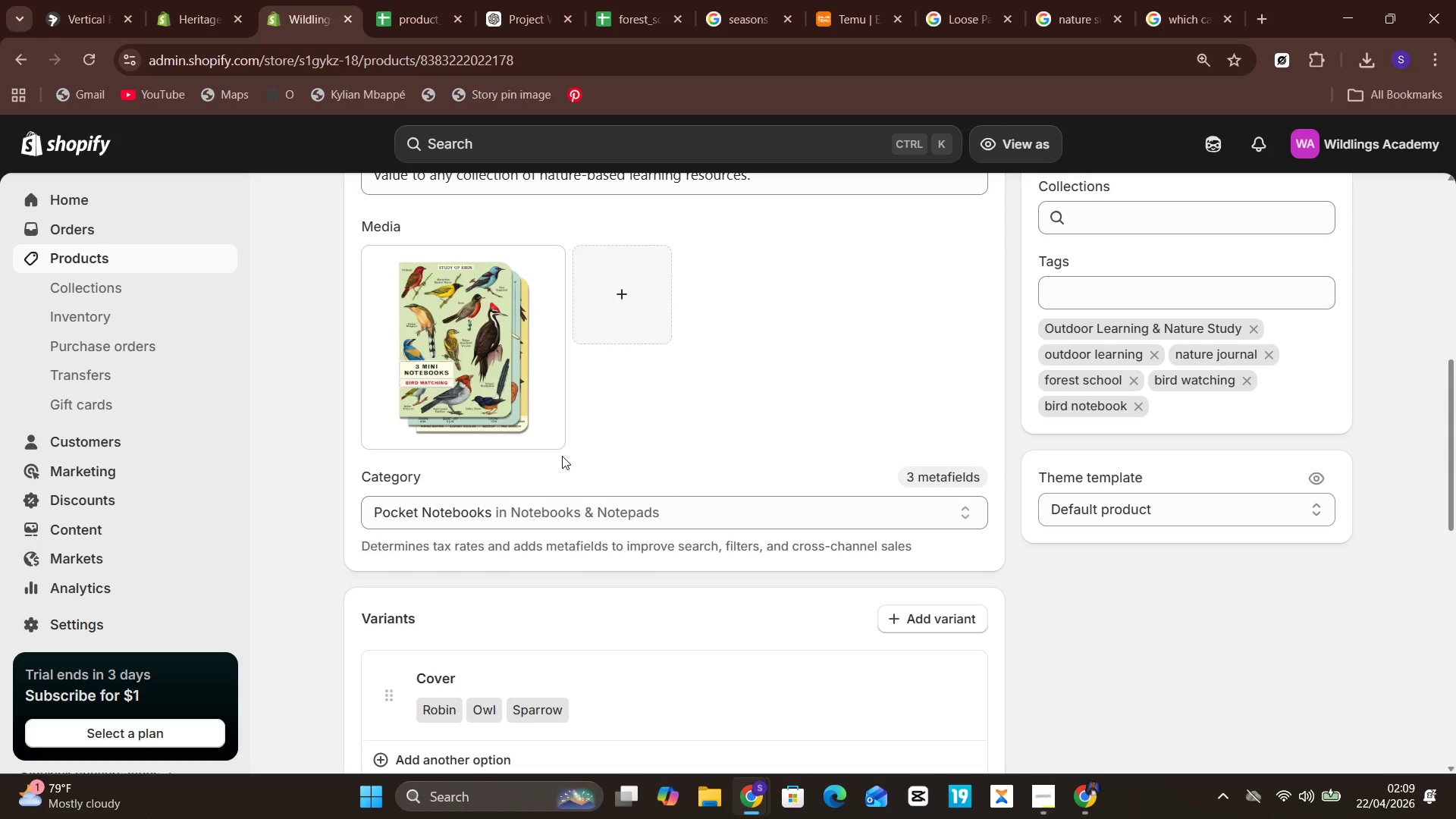 
wait(29.86)
 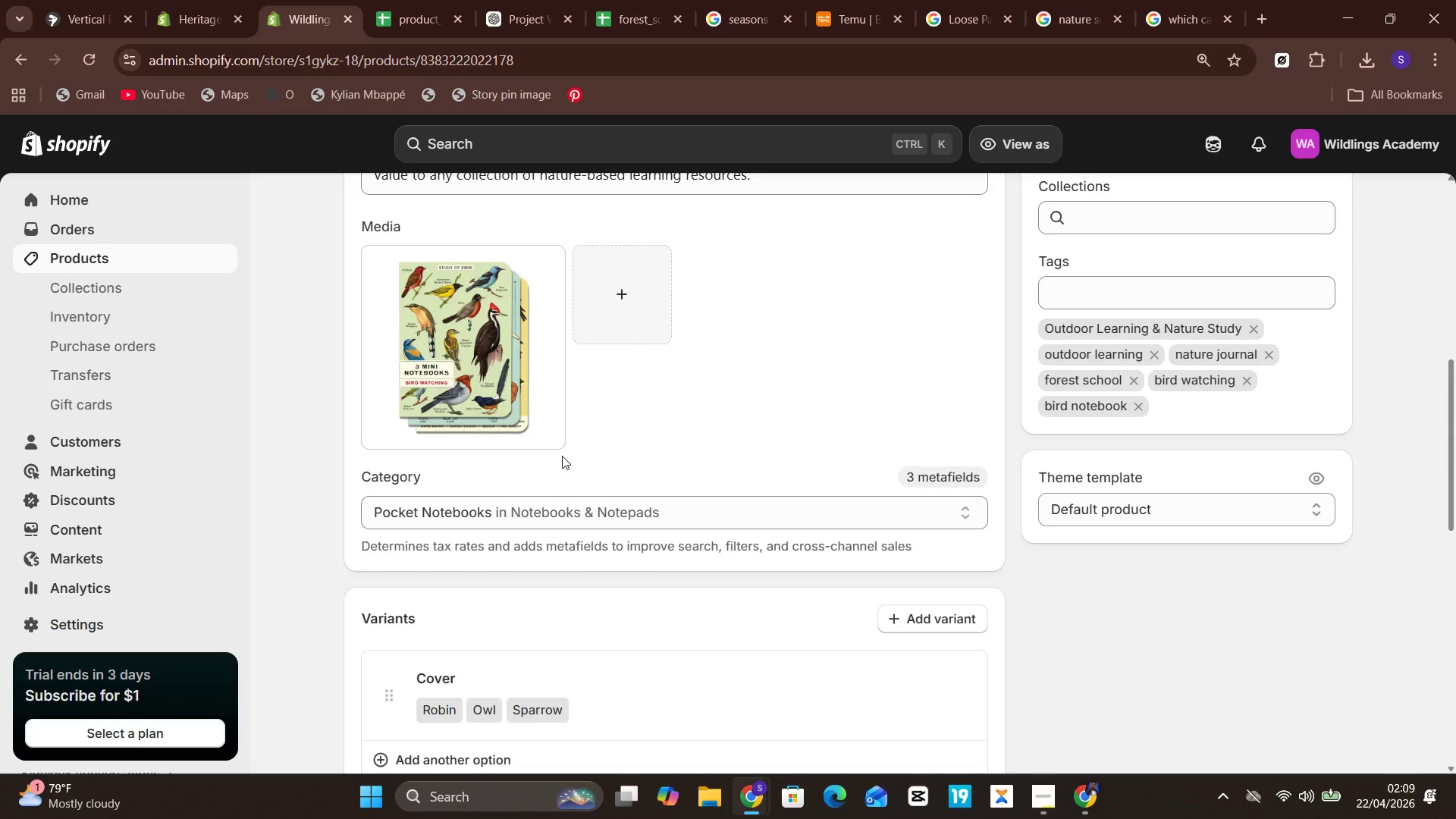 
left_click([1152, 224])
 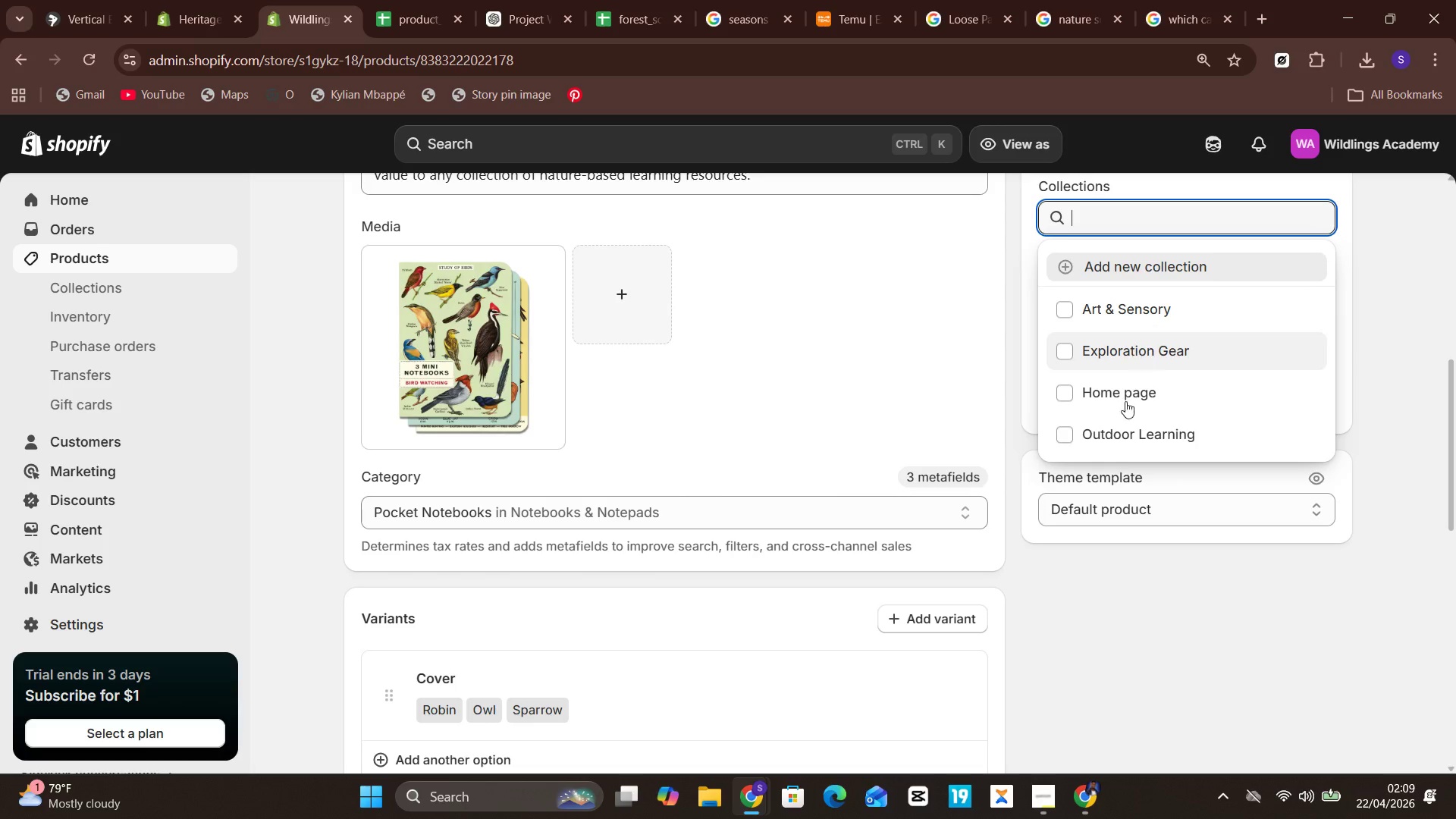 
left_click([1124, 451])
 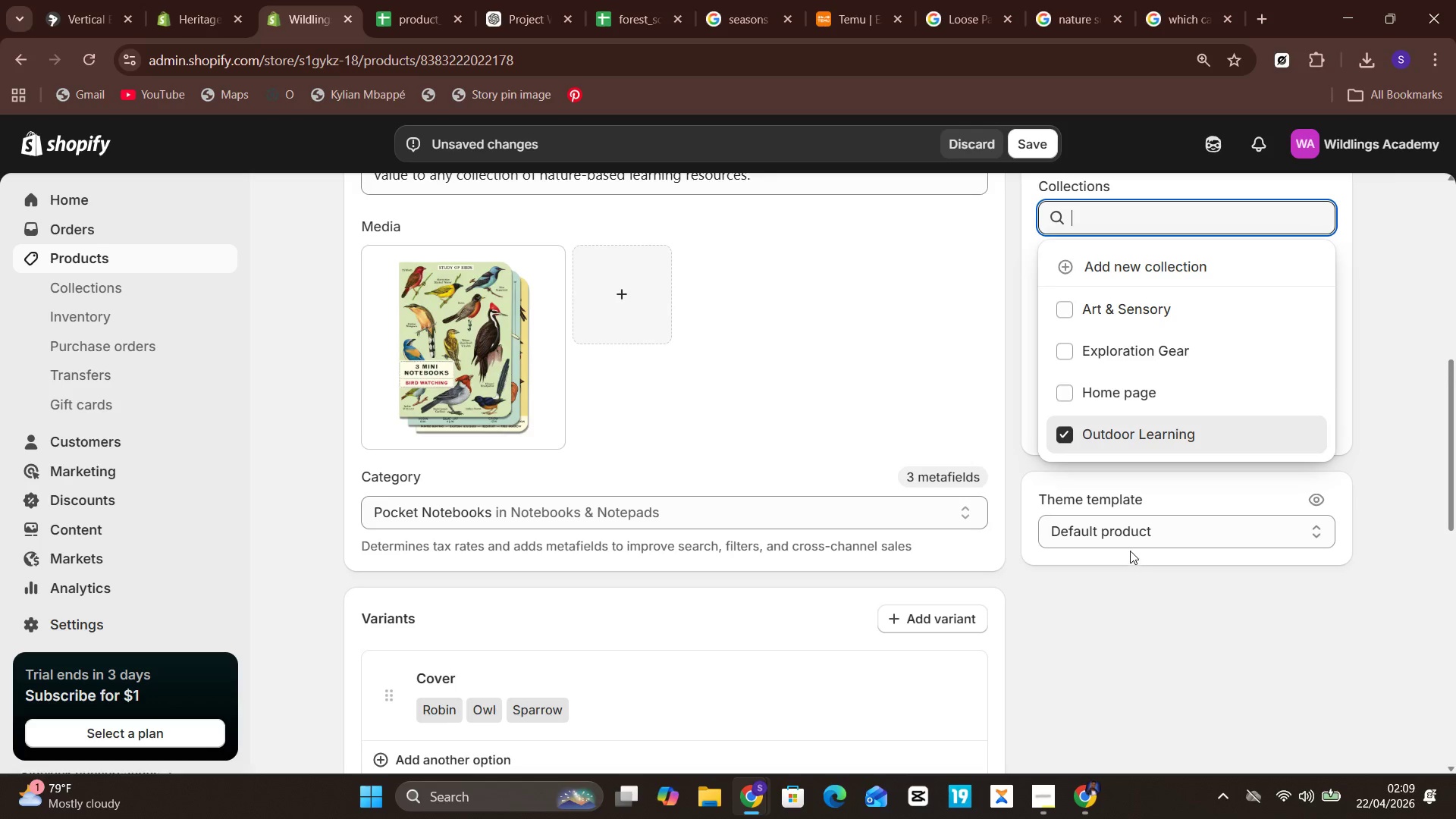 
left_click([1147, 522])
 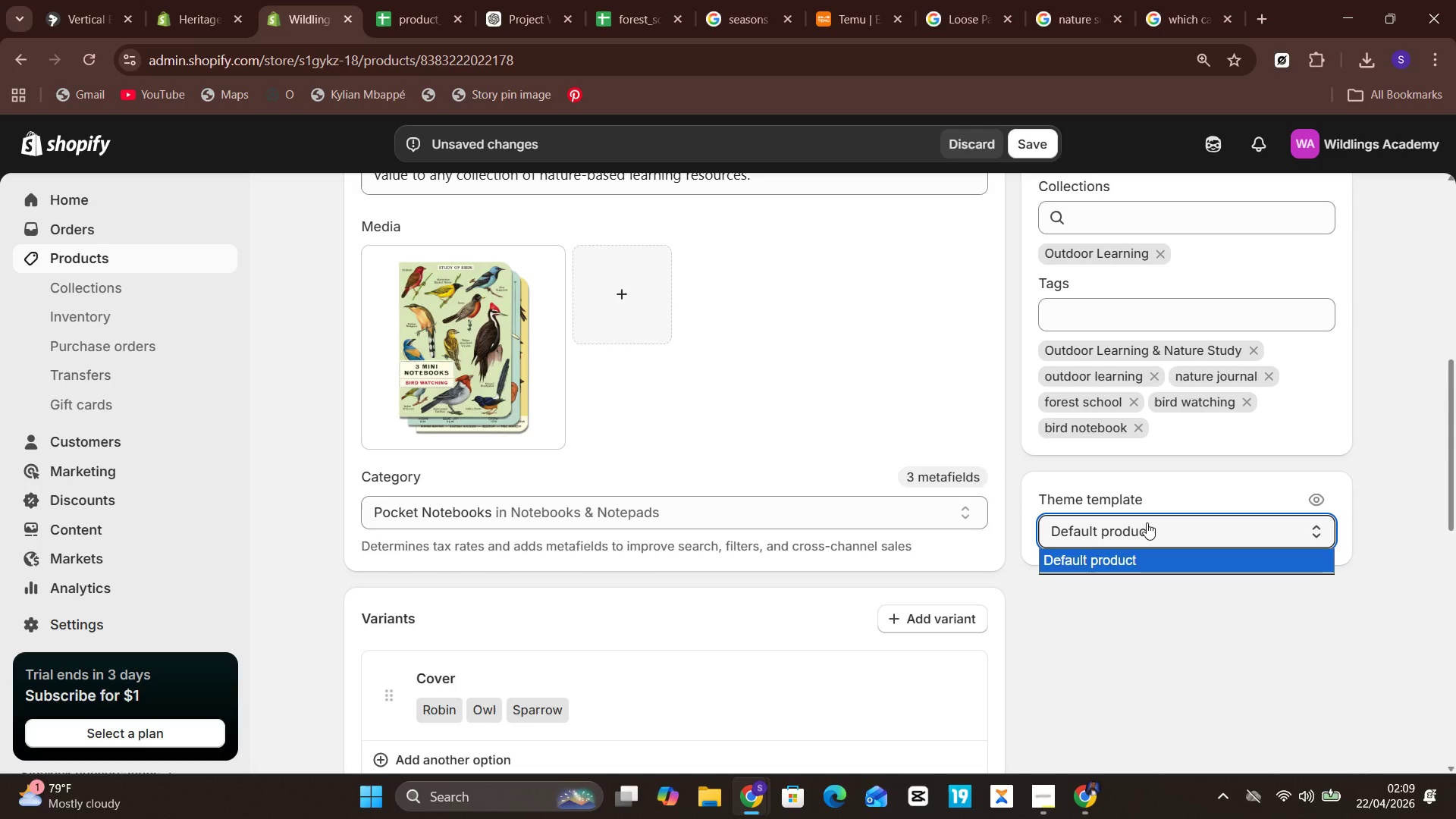 
left_click([1147, 522])
 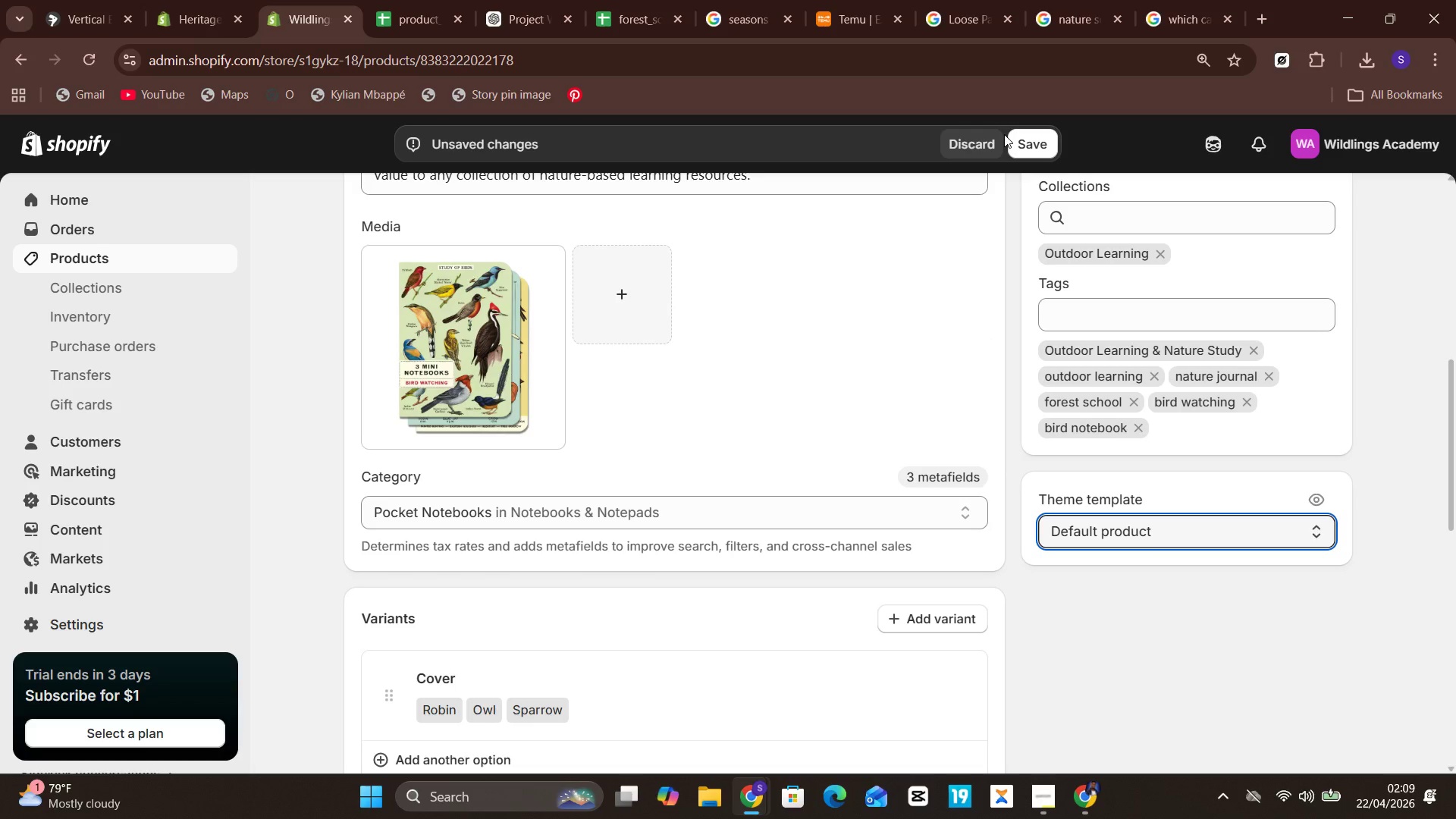 
left_click([1022, 134])
 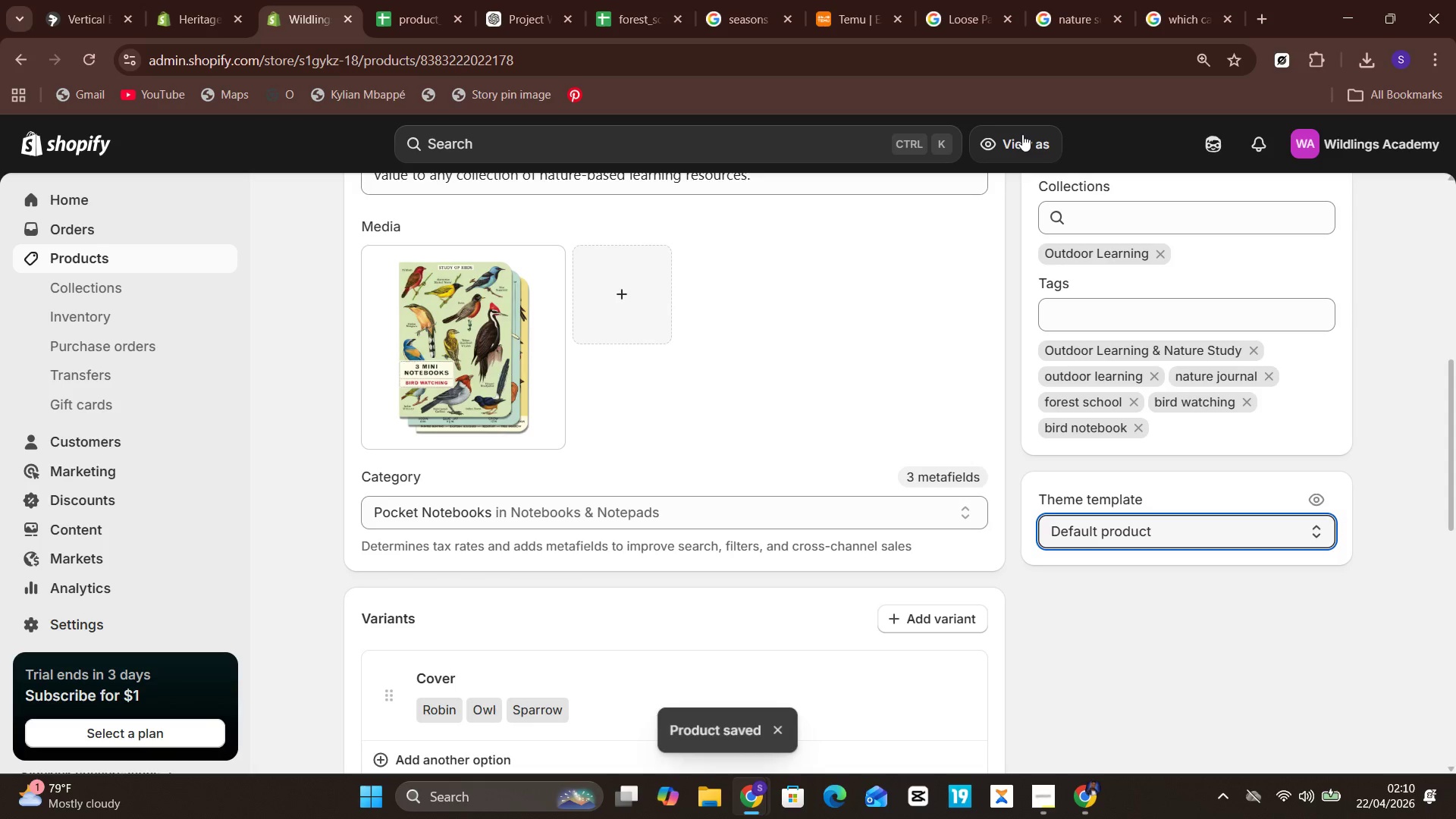 
wait(13.56)
 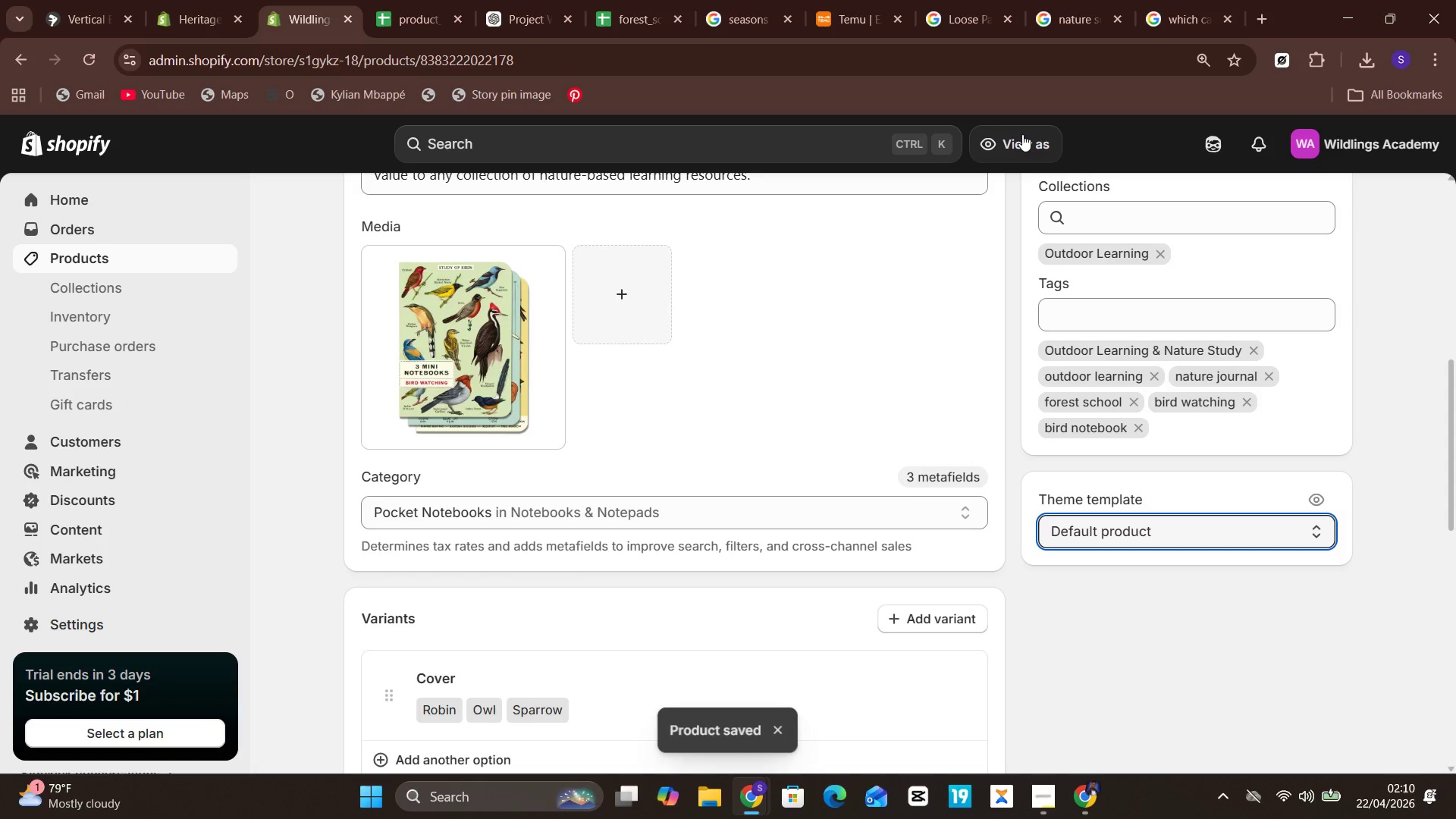 
left_click([147, 262])
 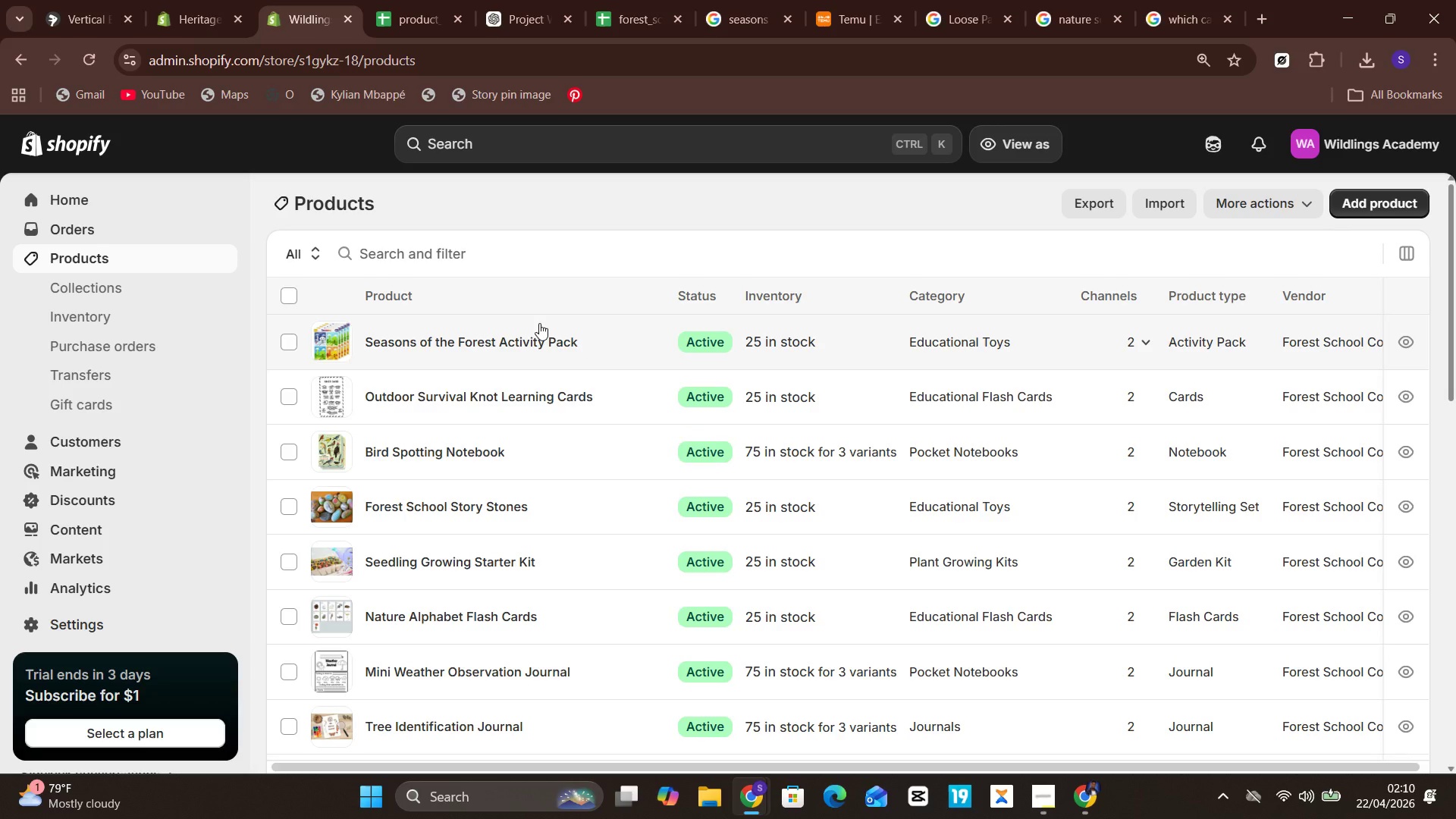 
wait(7.34)
 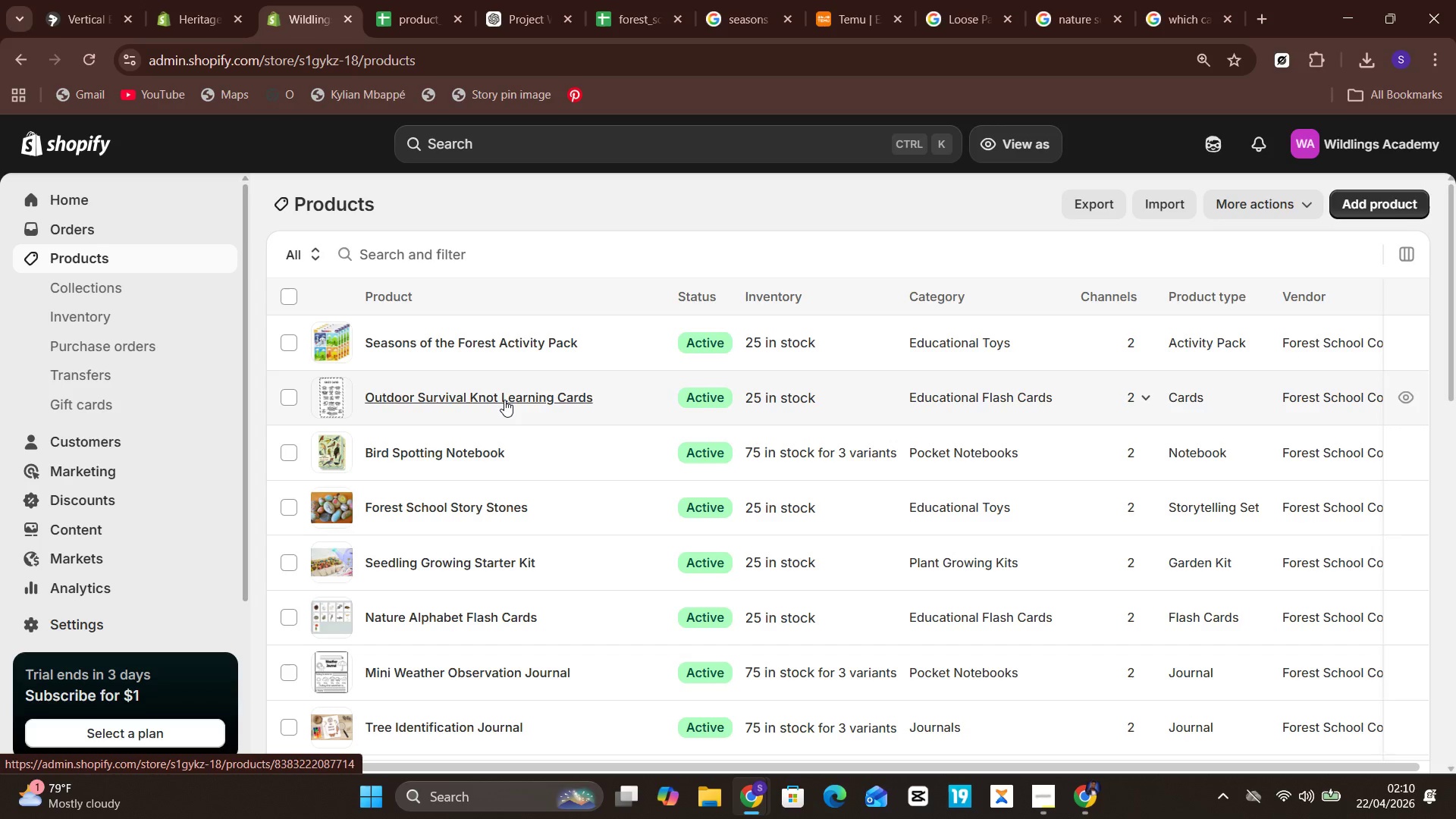 
left_click([623, 353])
 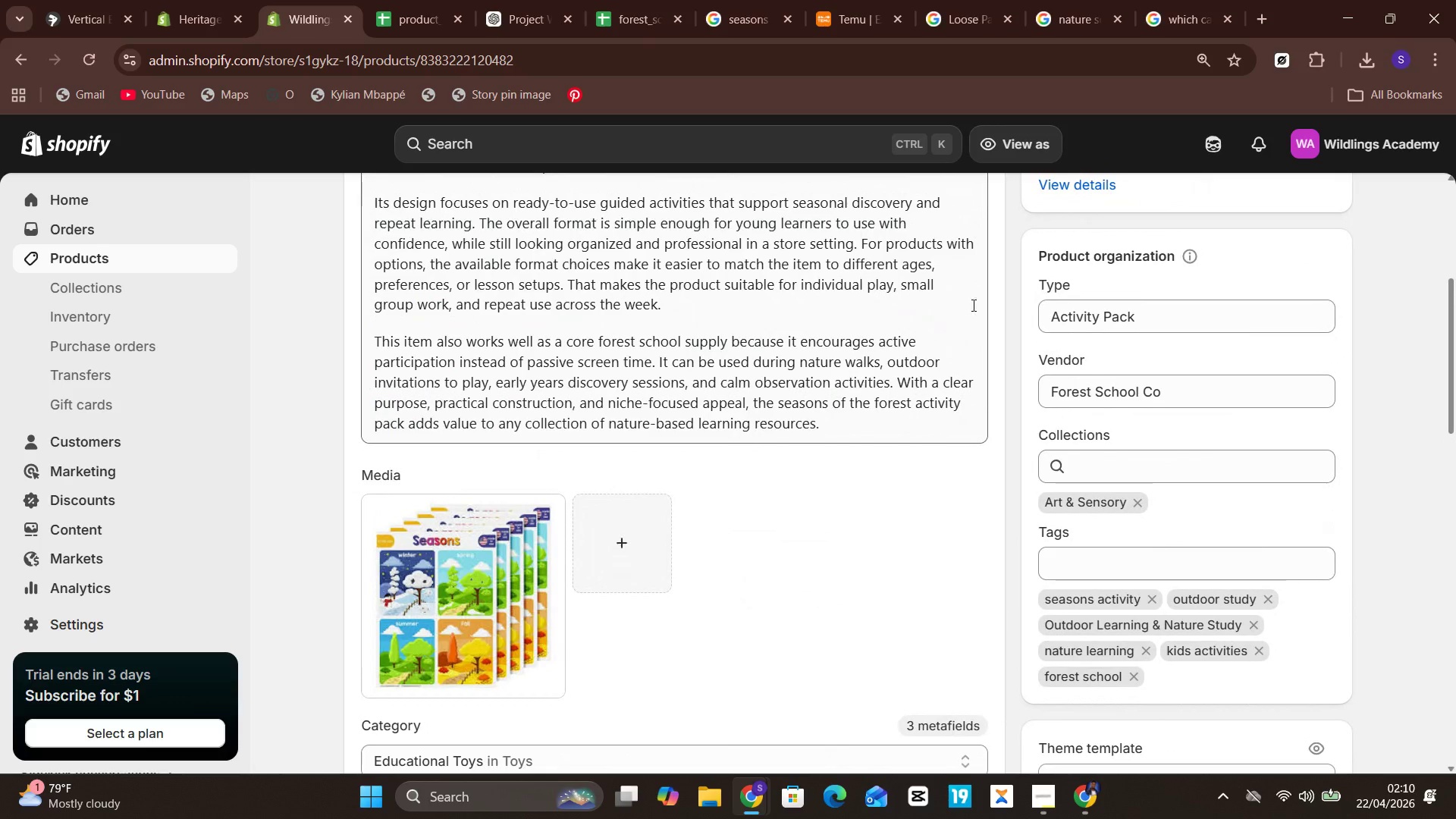 
wait(15.09)
 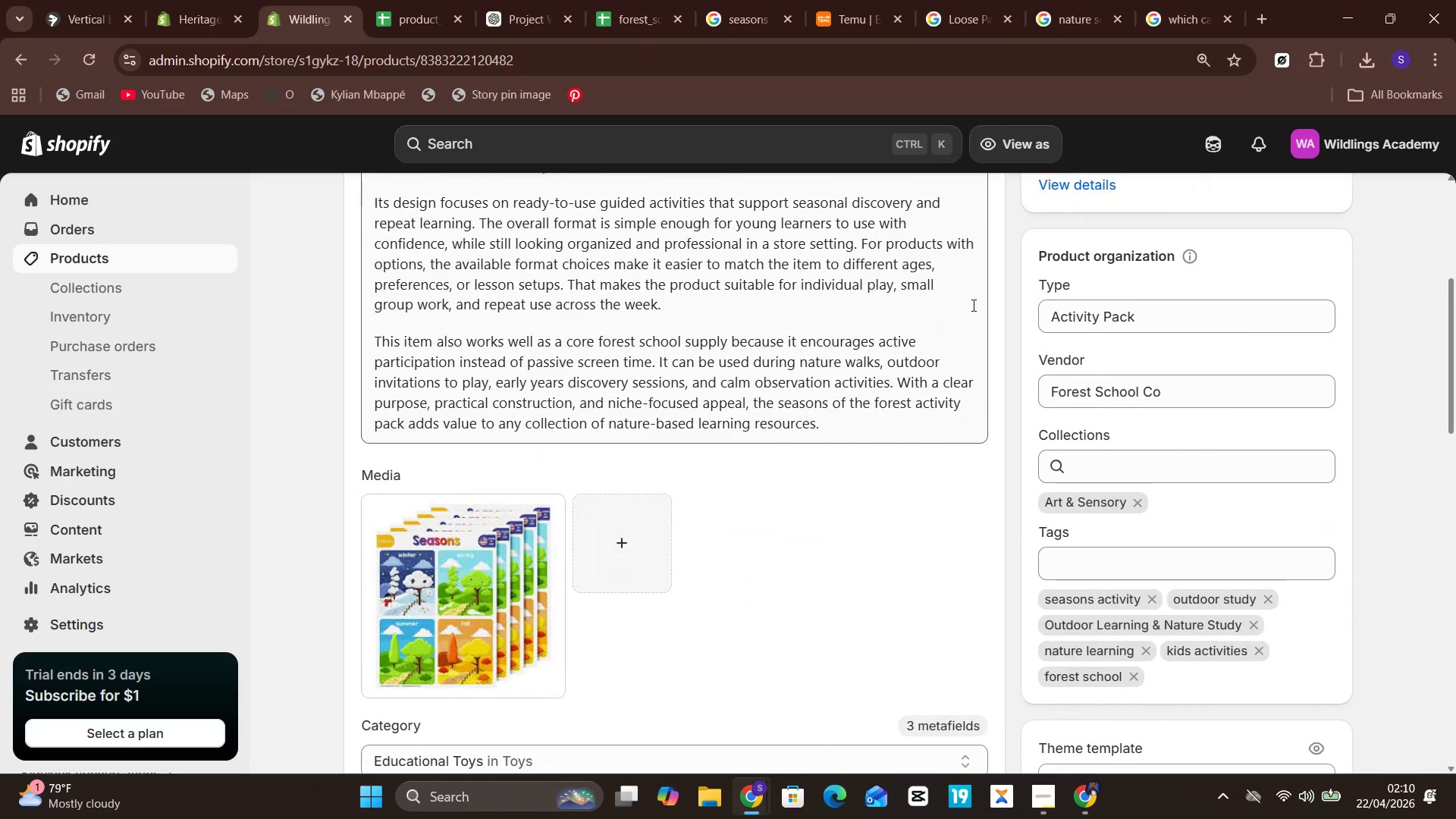 
left_click([137, 254])
 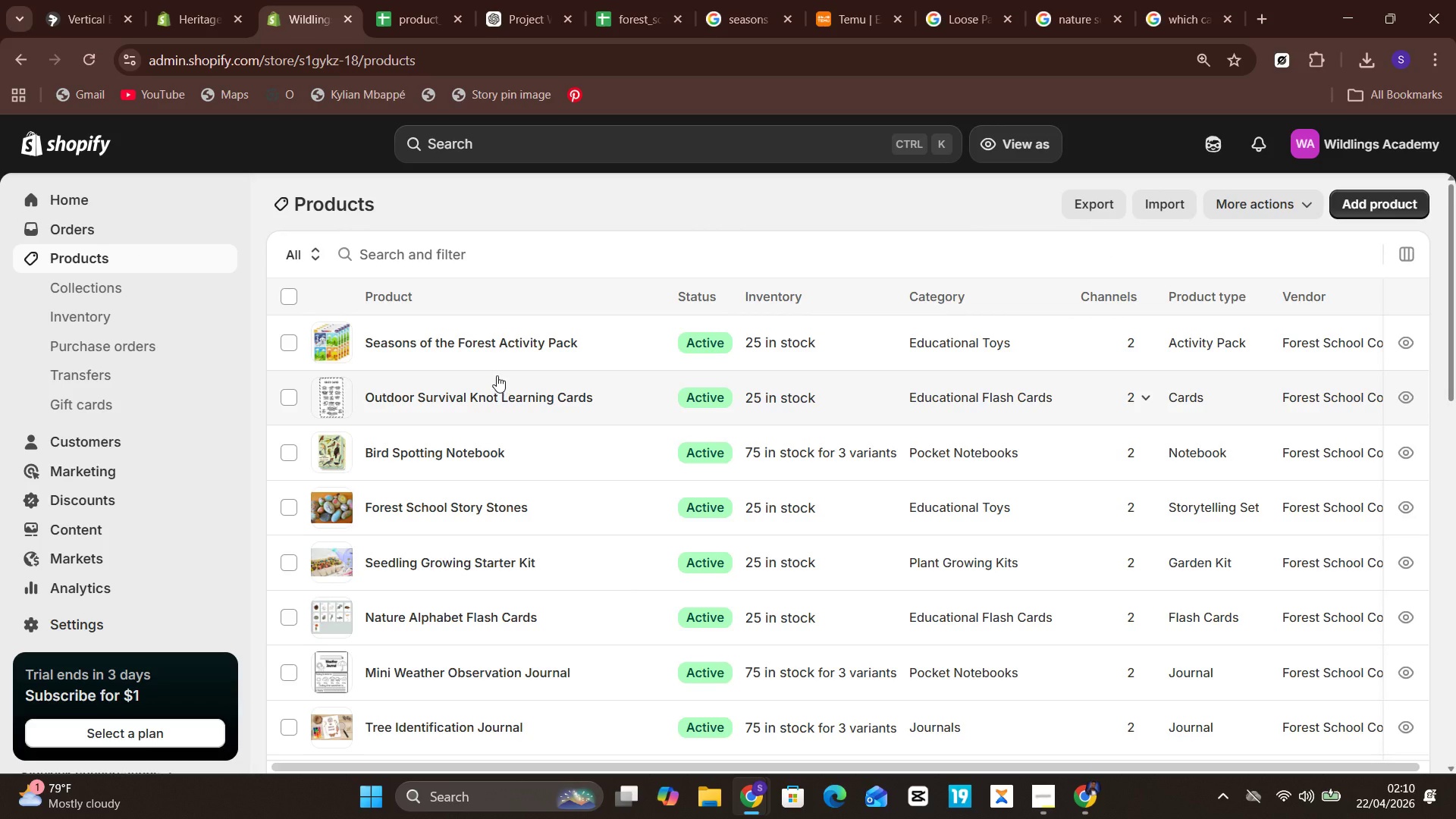 
wait(10.64)
 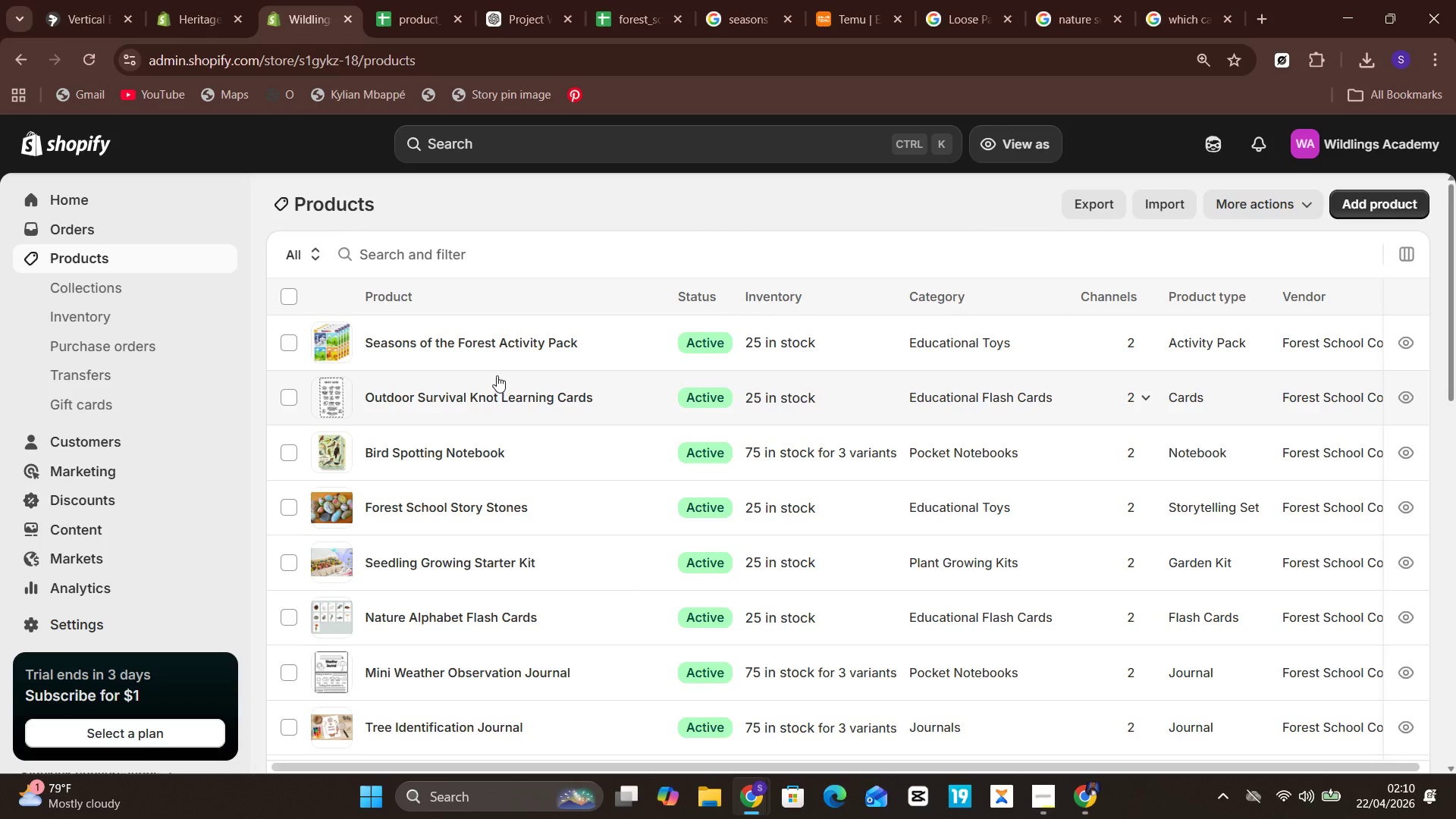 
left_click([497, 373])
 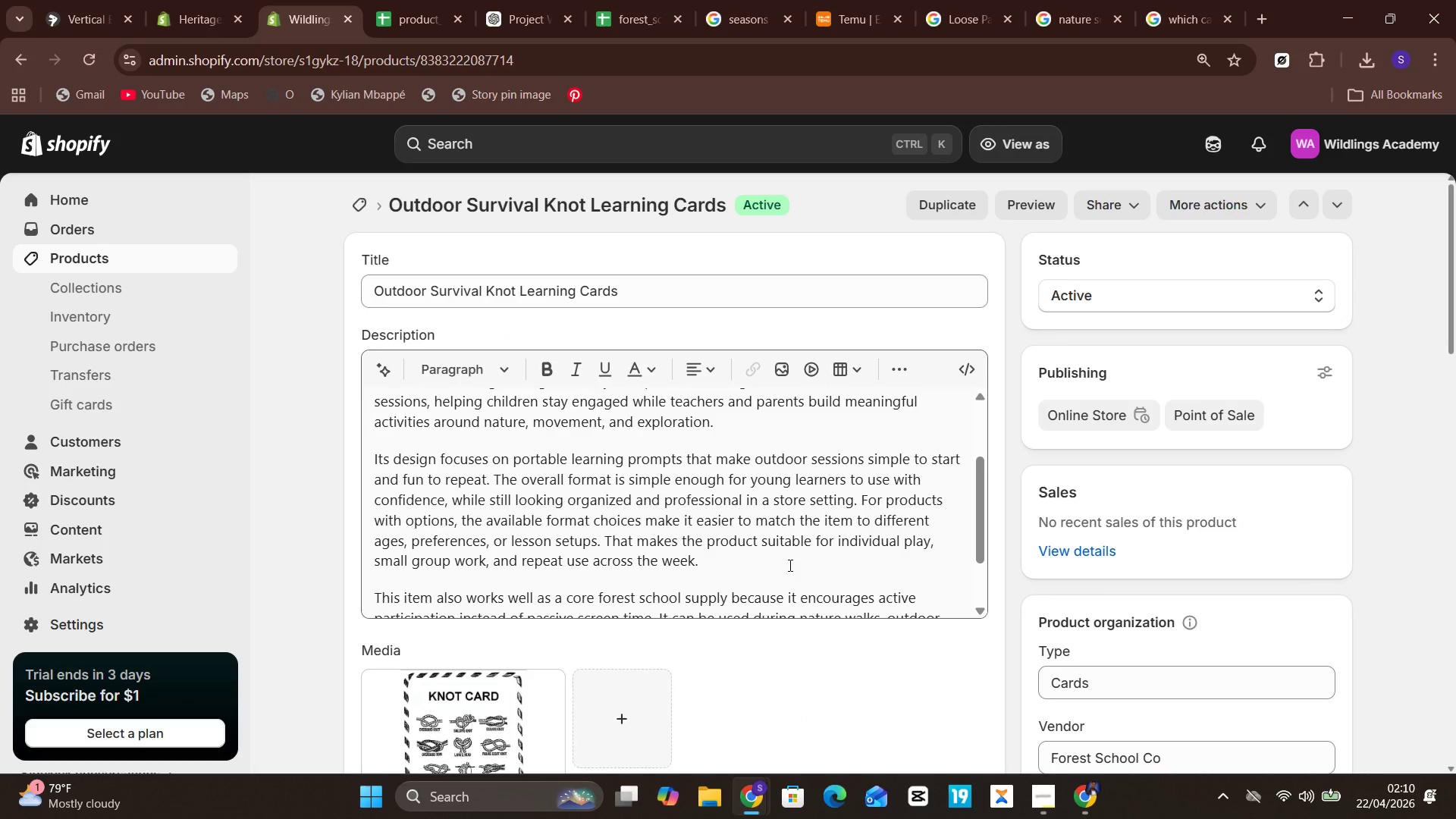 
mouse_move([1035, 608])
 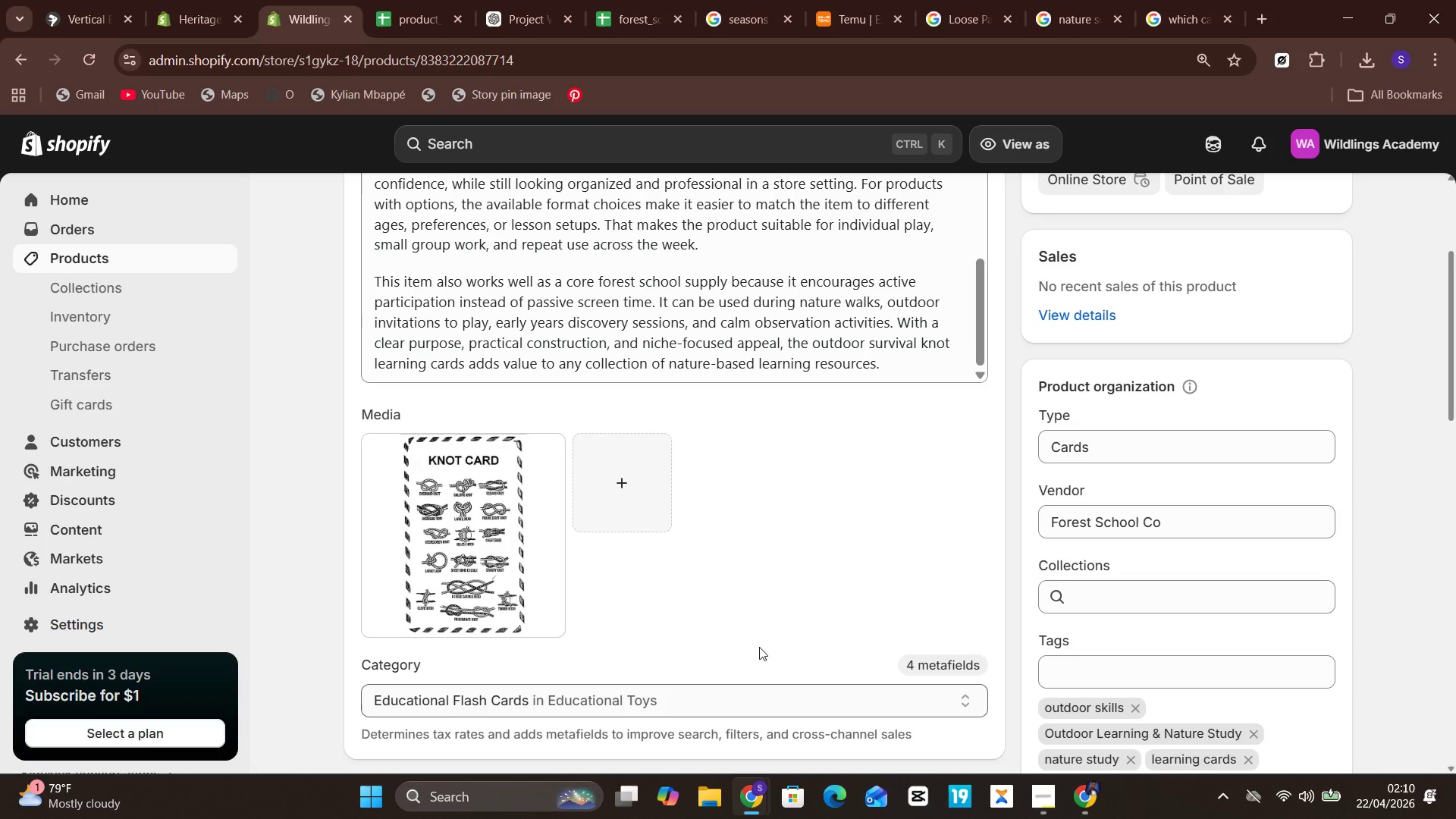 
left_click([763, 603])
 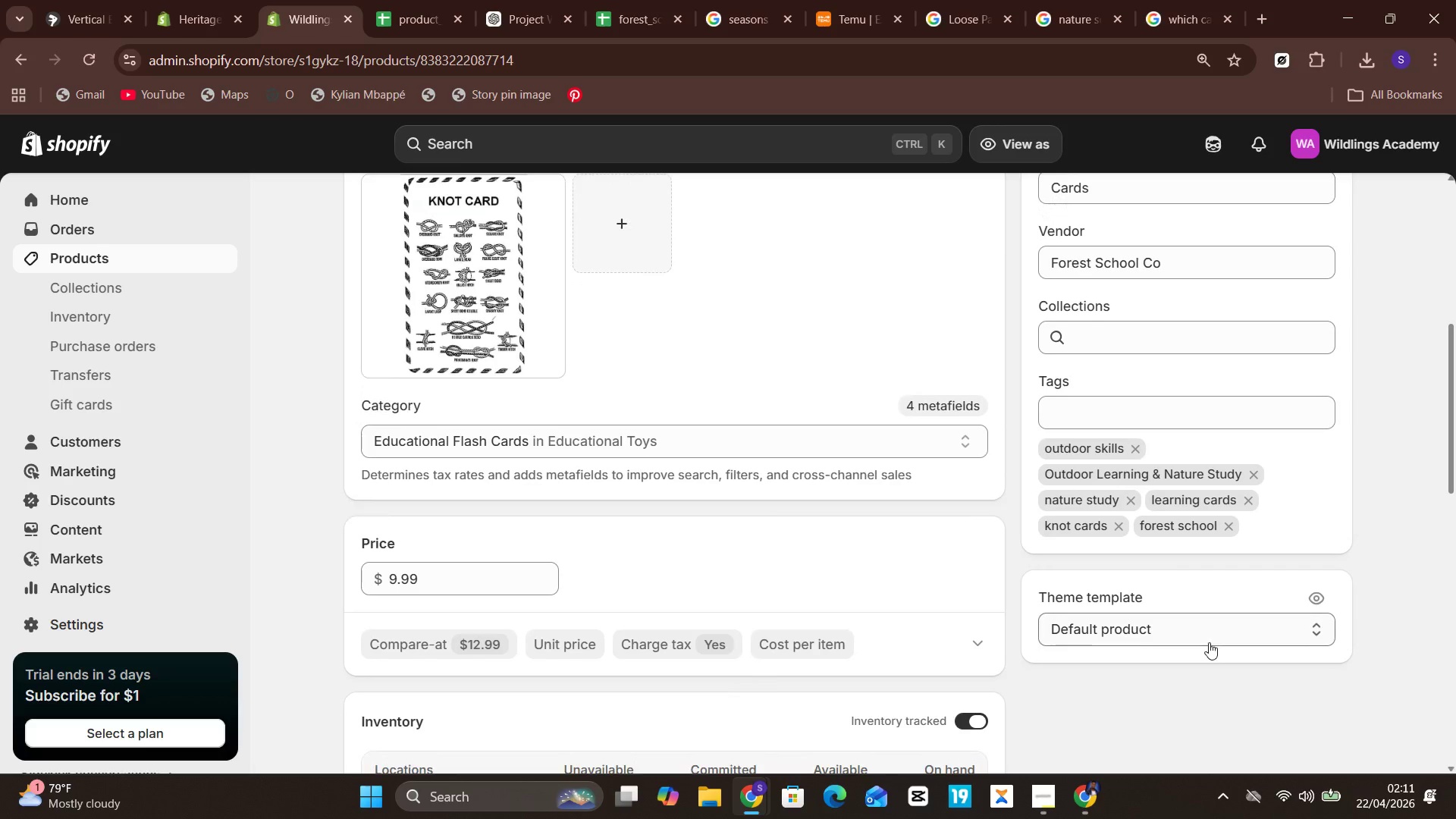 
wait(26.8)
 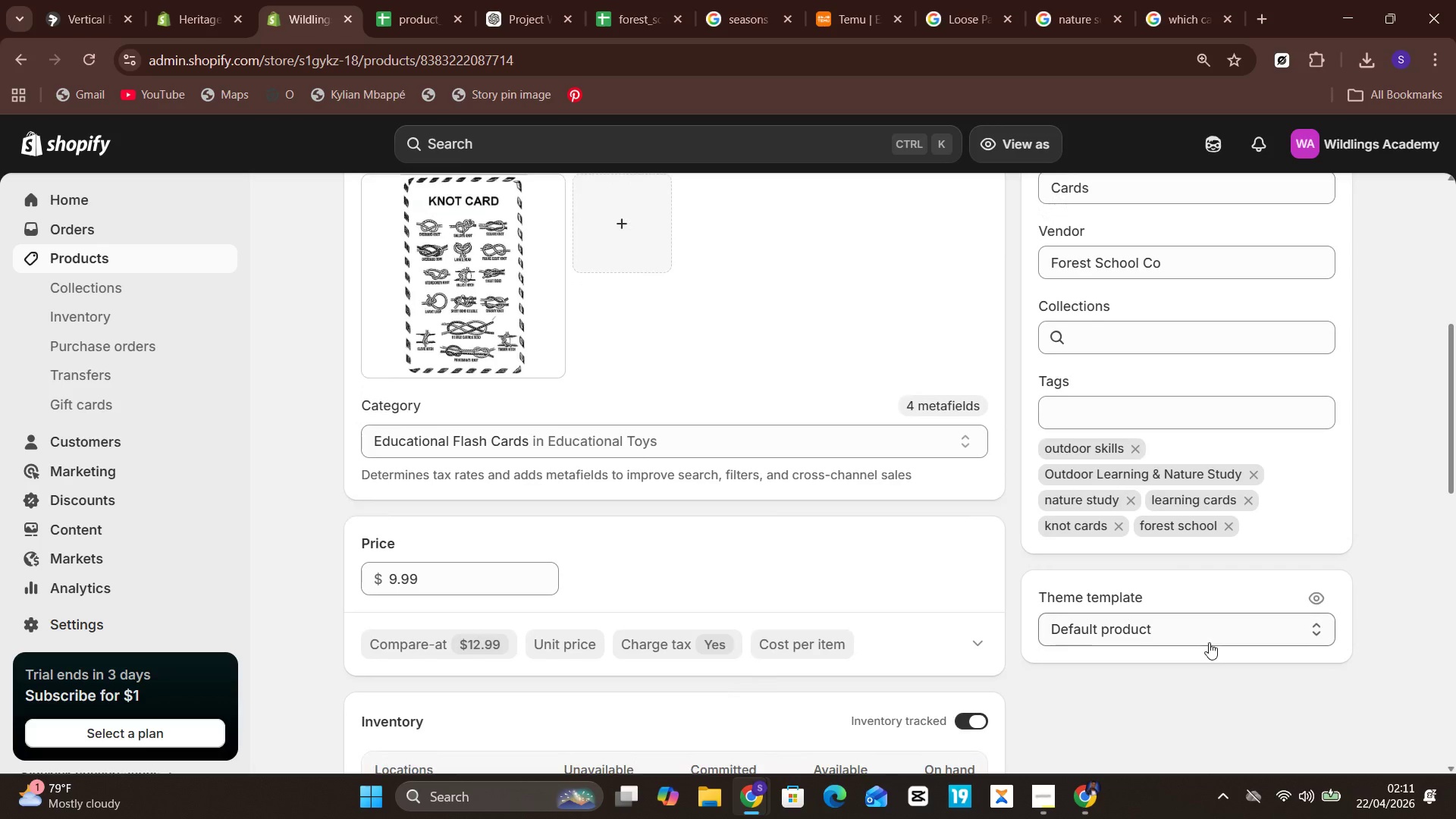 
left_click([1162, 366])
 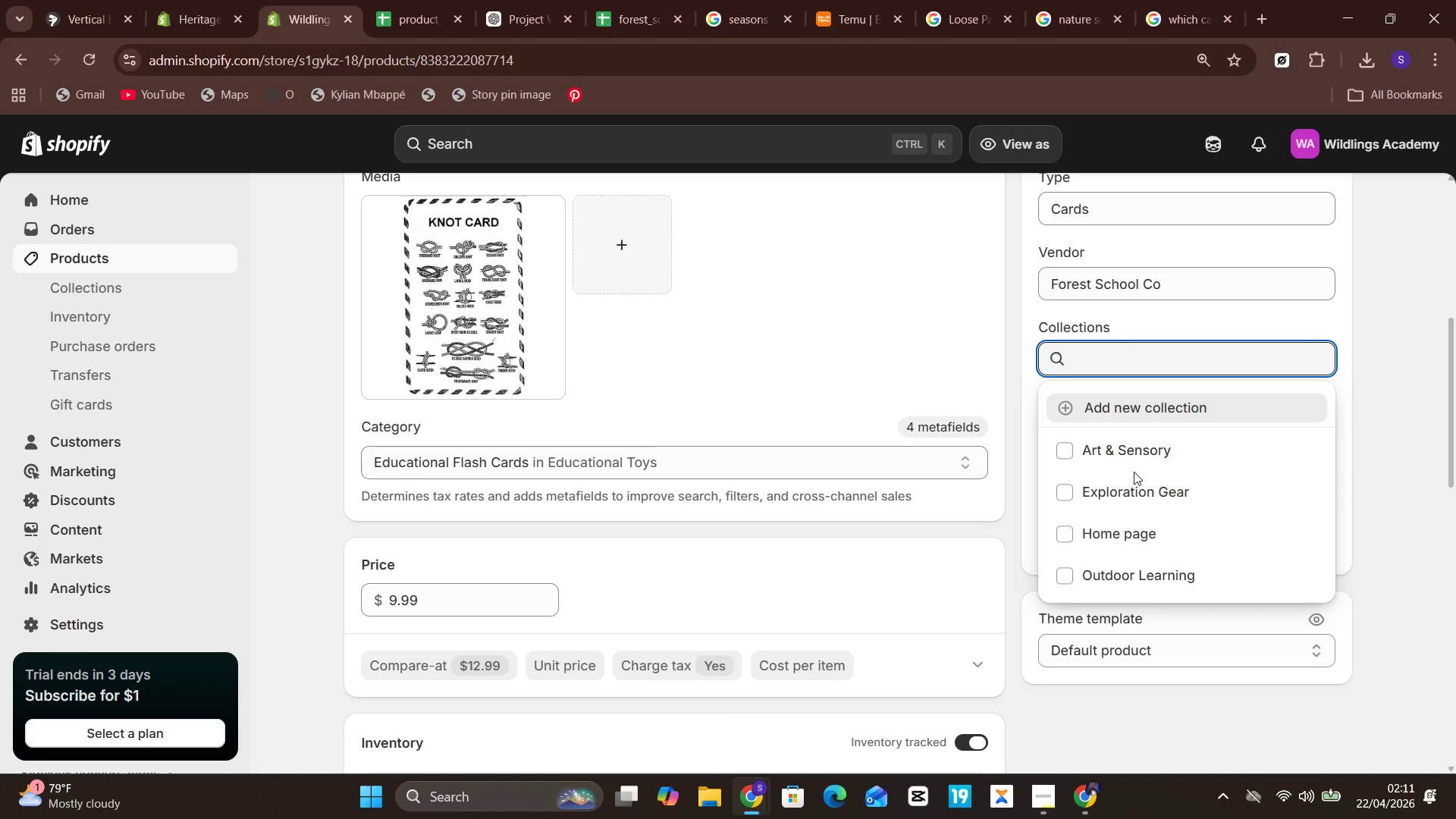 
left_click([1134, 479])
 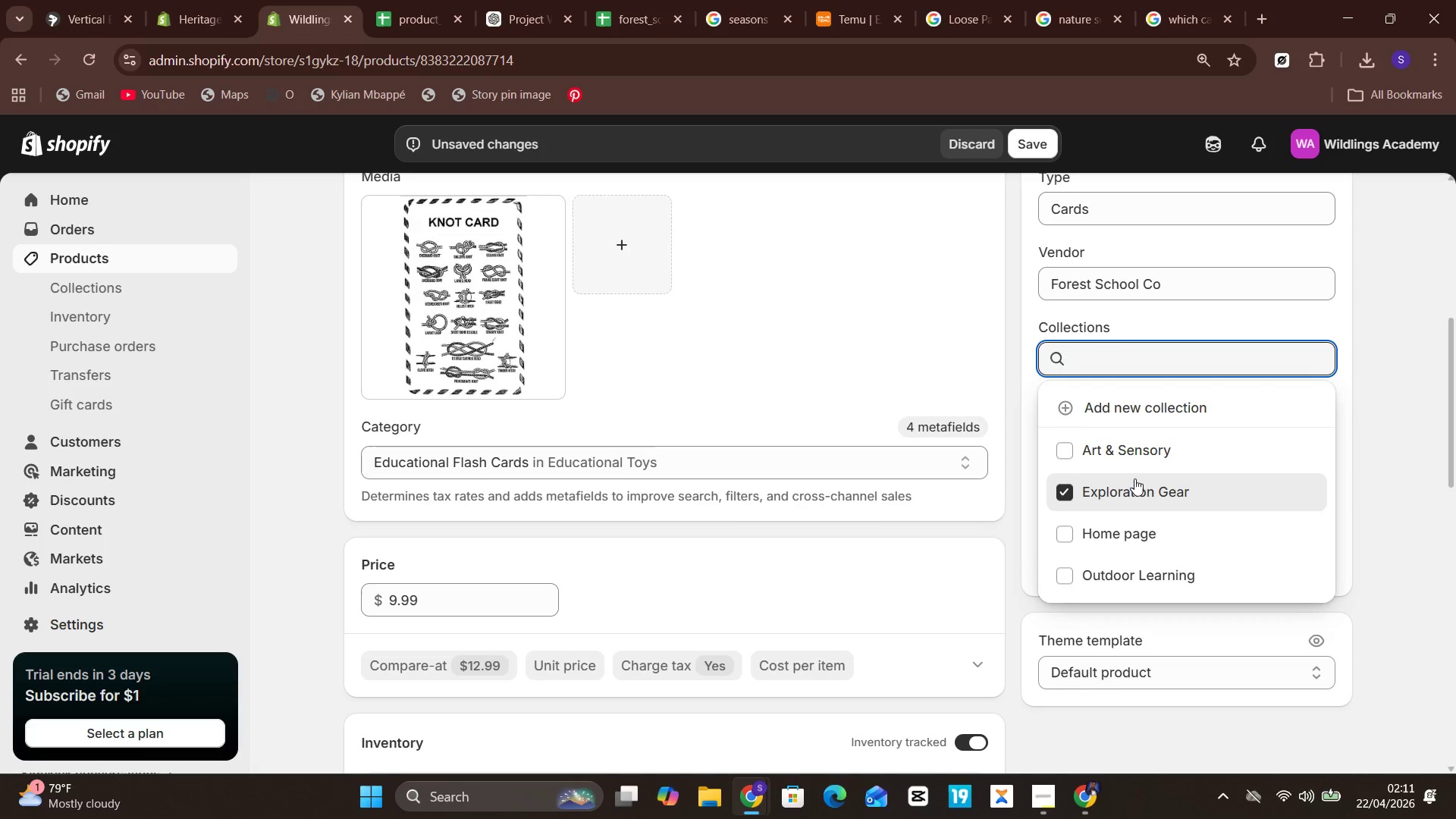 
wait(8.25)
 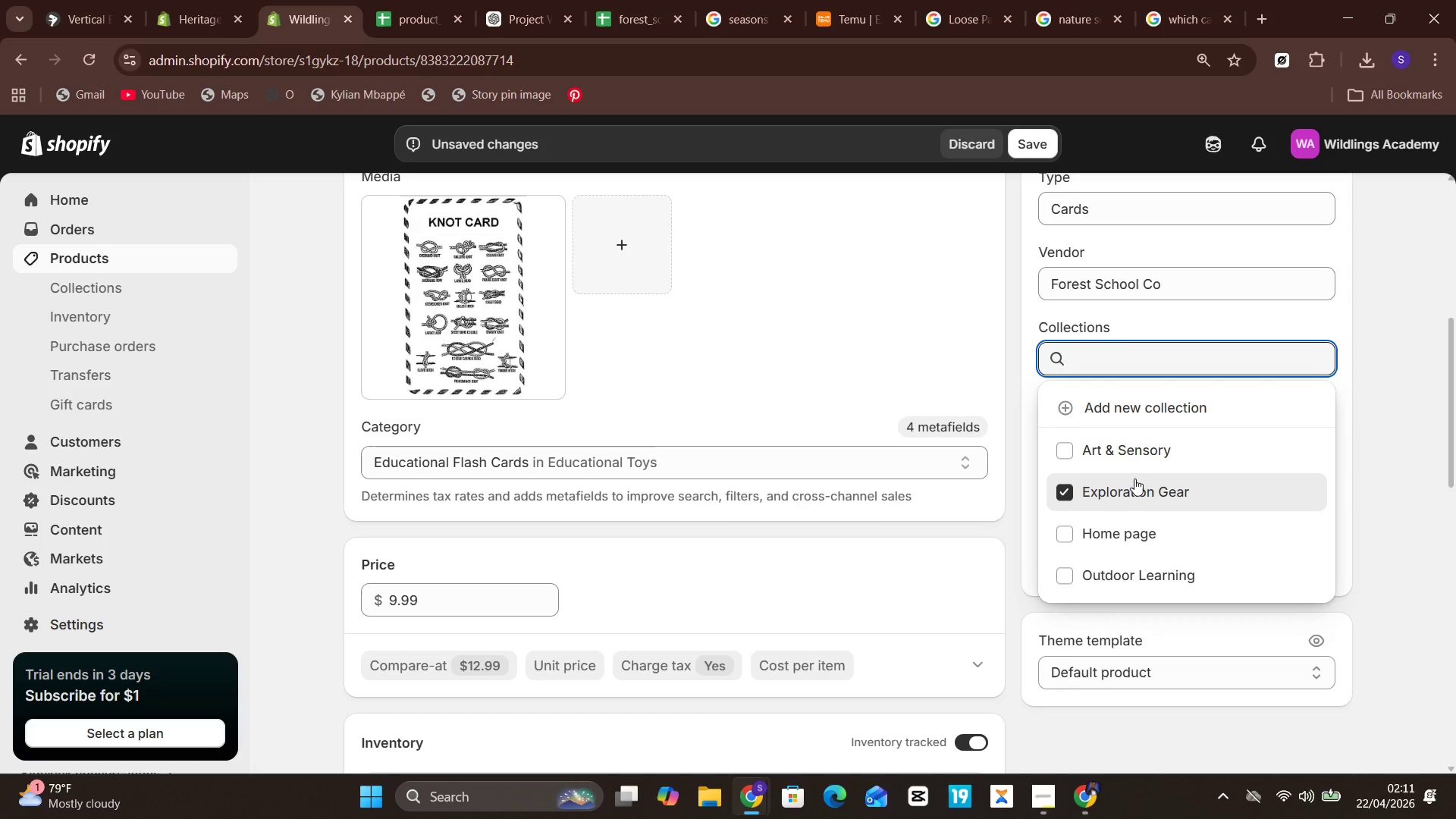 
left_click([1112, 579])
 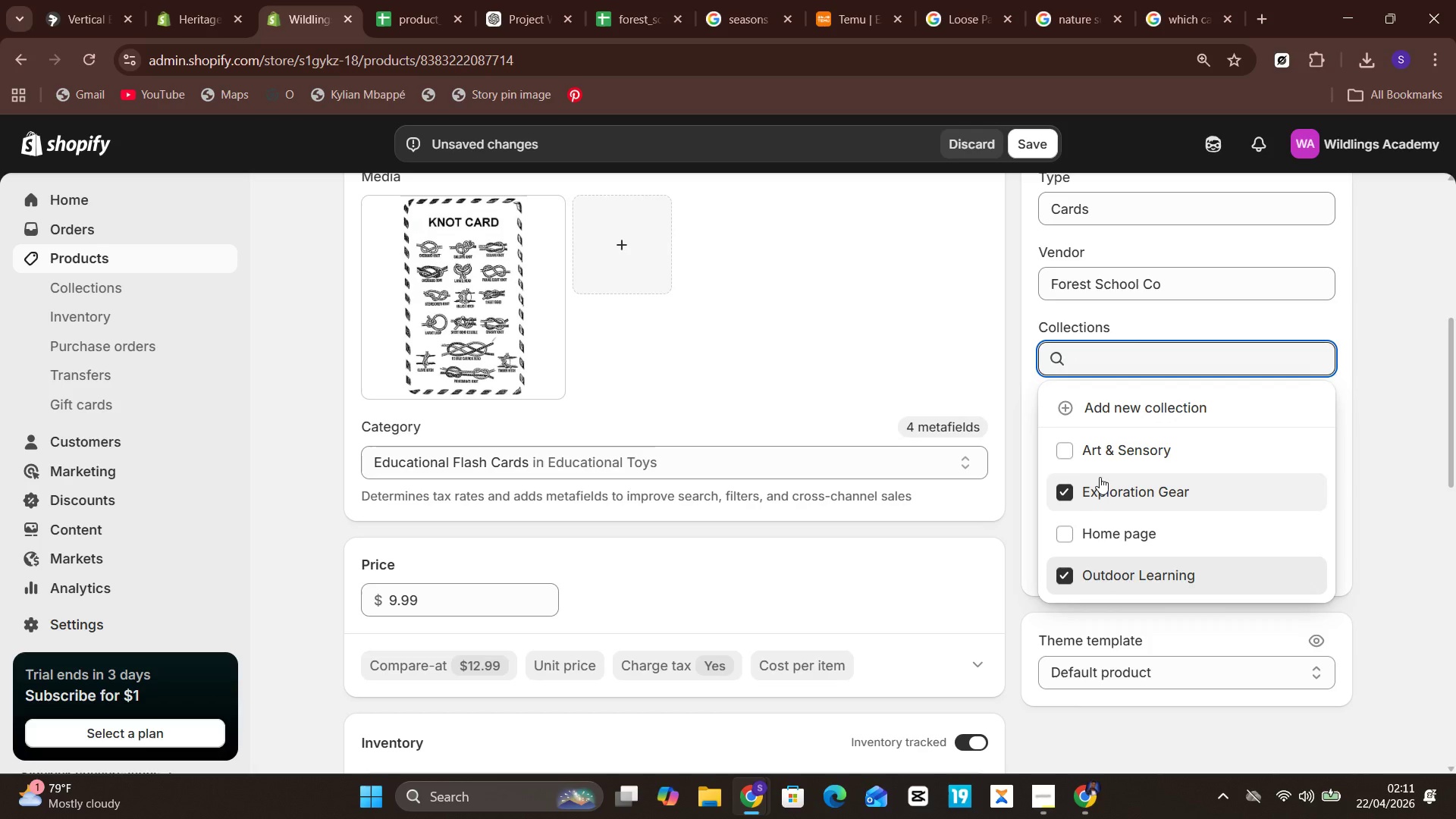 
left_click([1100, 477])
 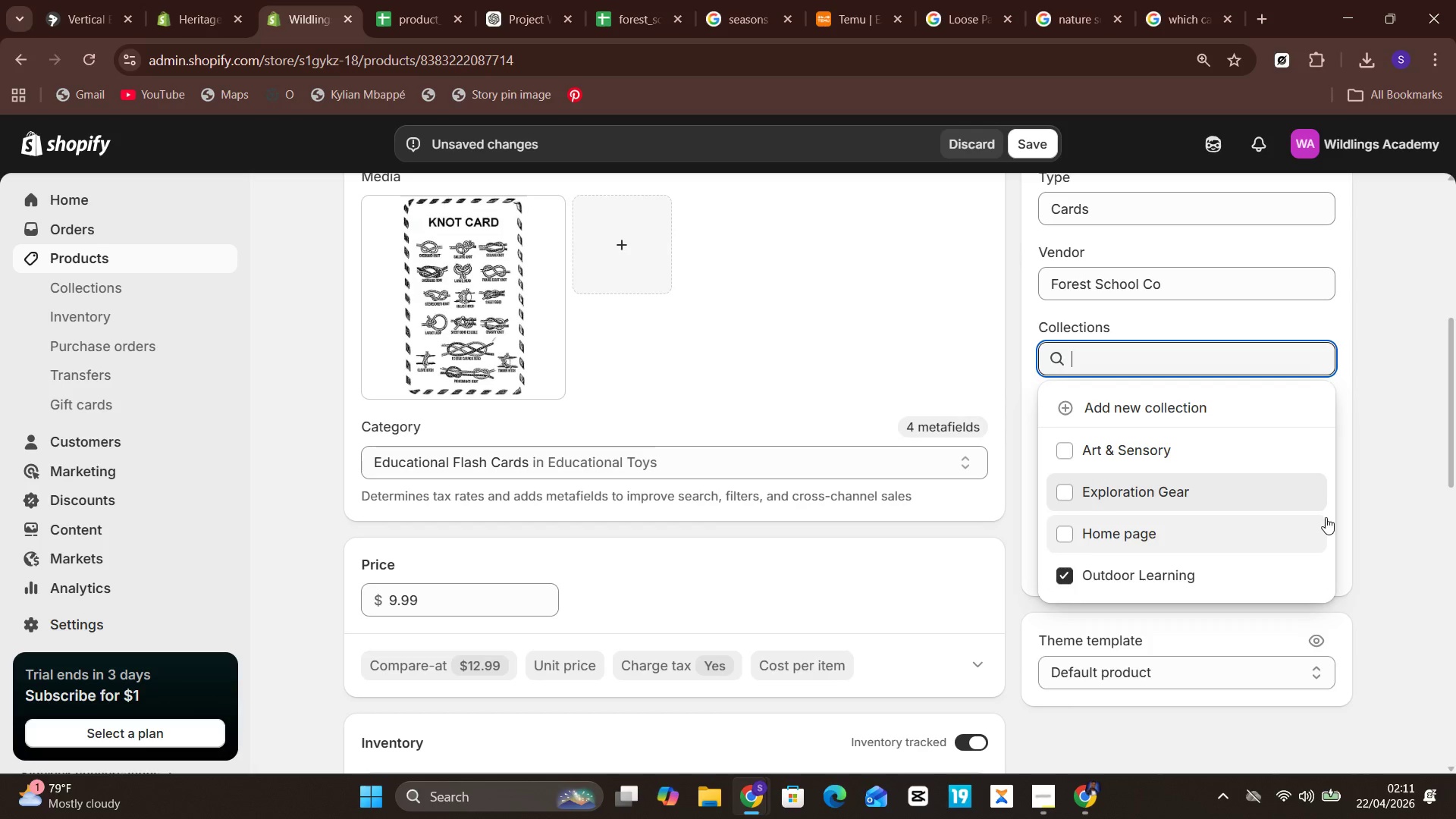 
left_click([1360, 497])
 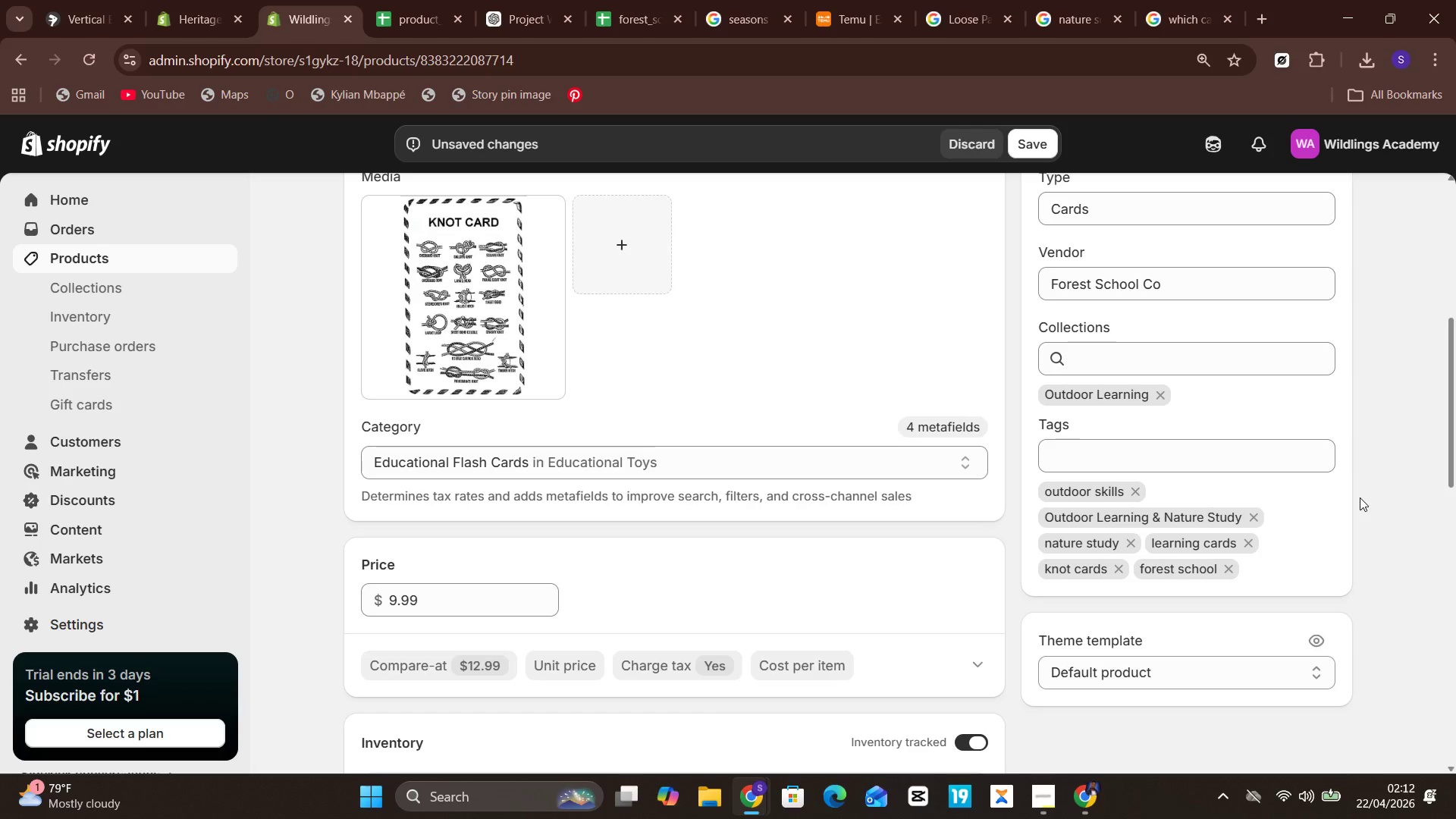 
wait(31.61)
 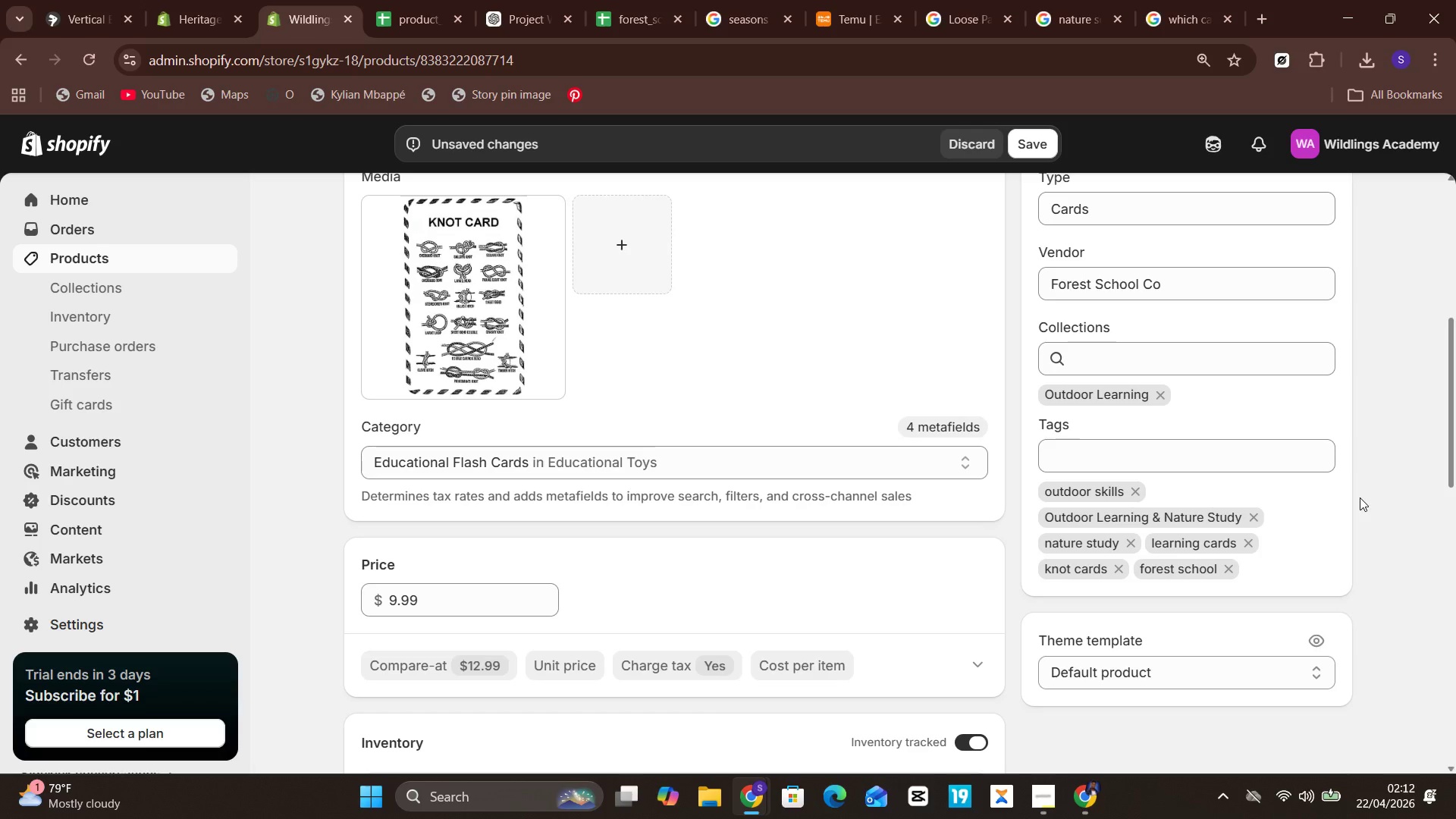 
left_click([1053, 143])
 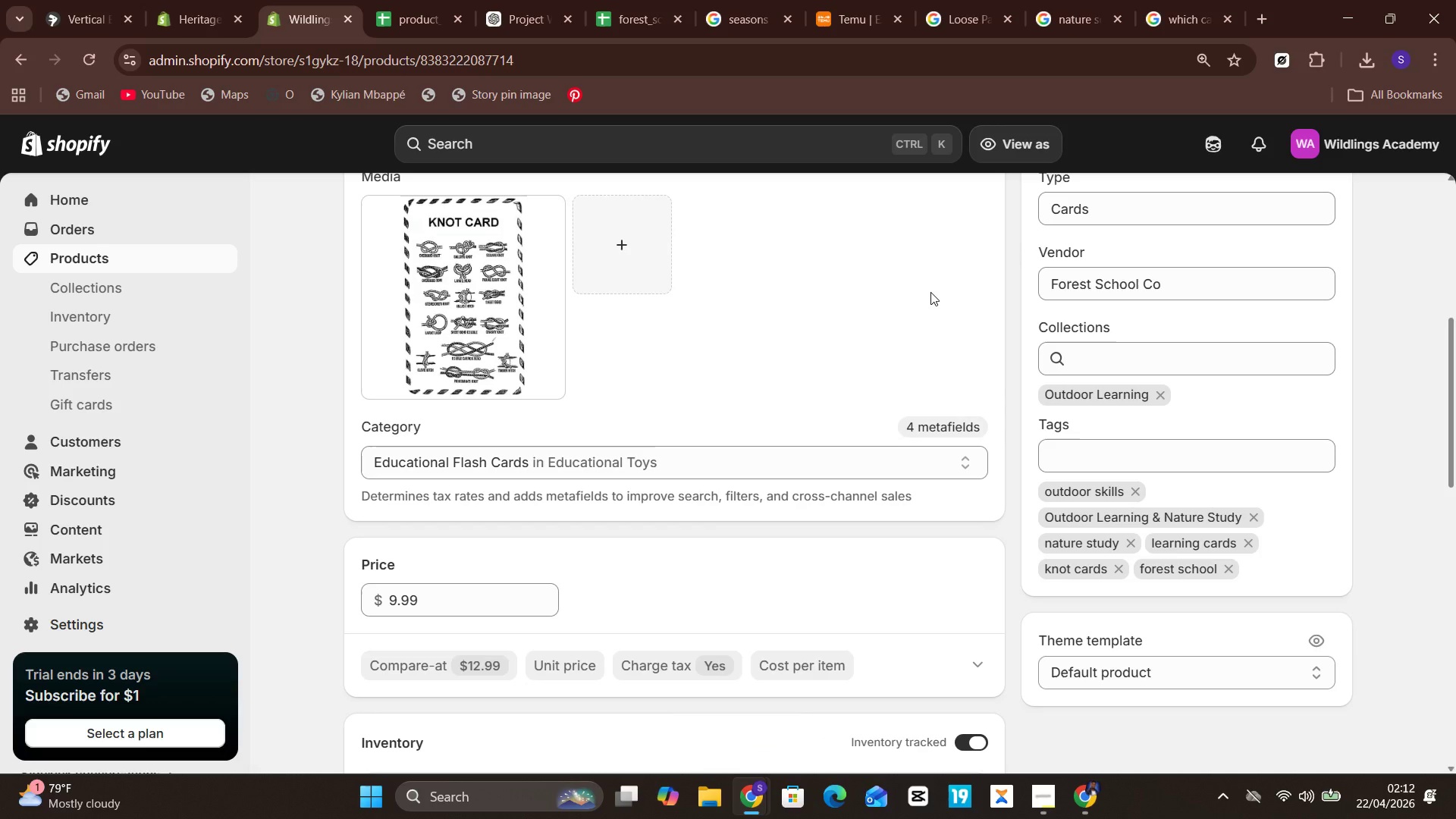 
wait(42.45)
 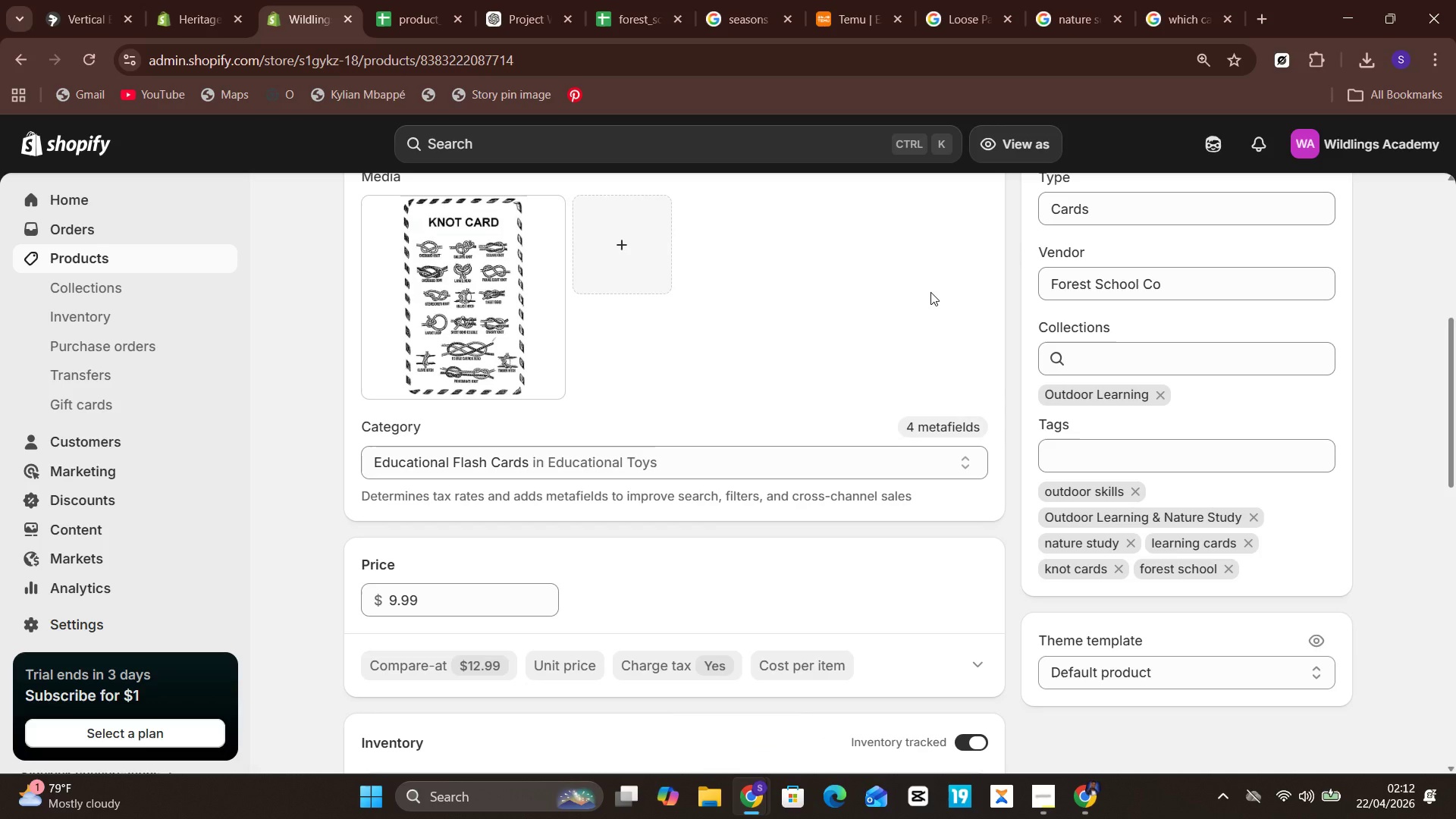 
left_click([174, 256])
 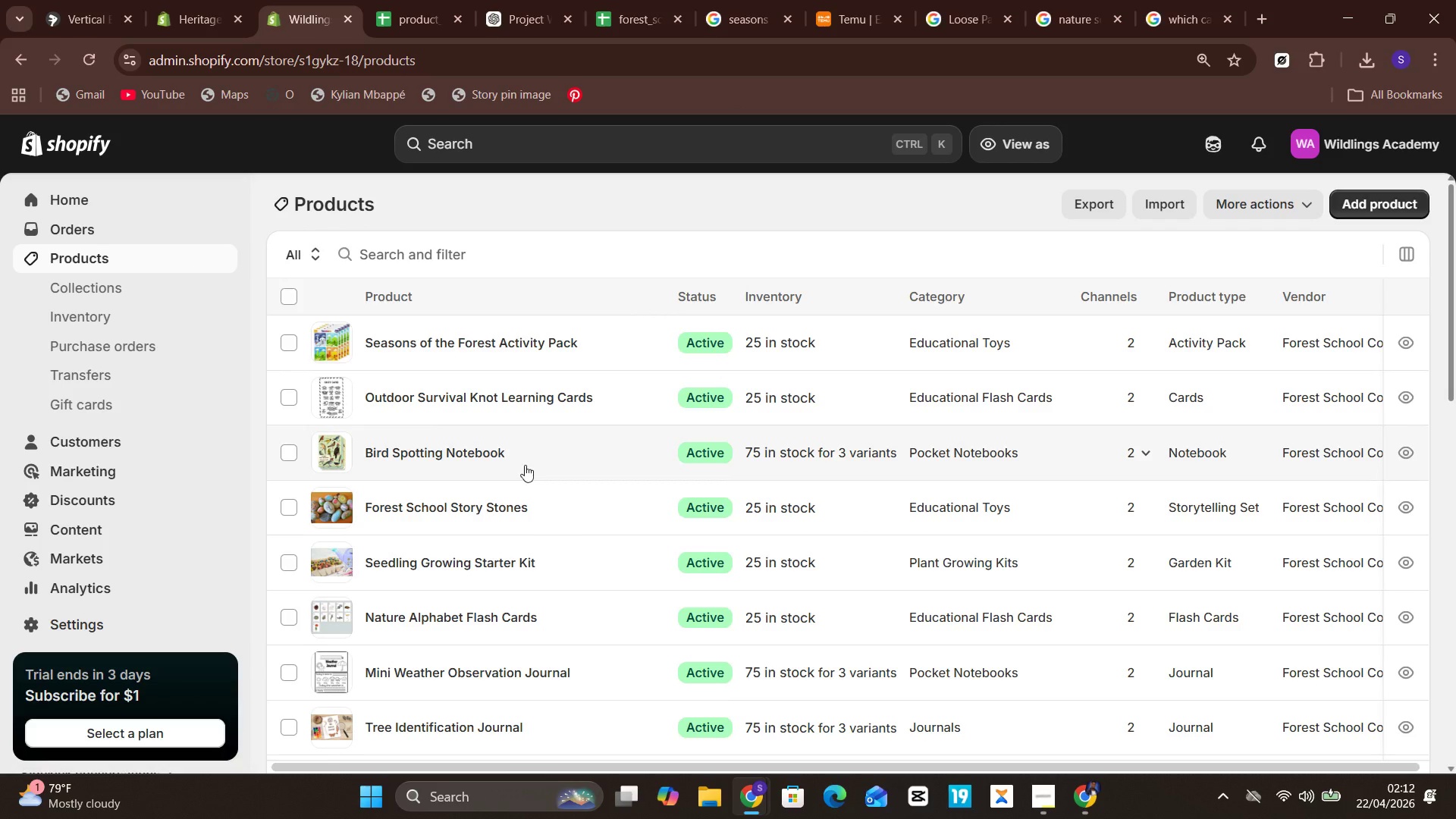 
wait(6.89)
 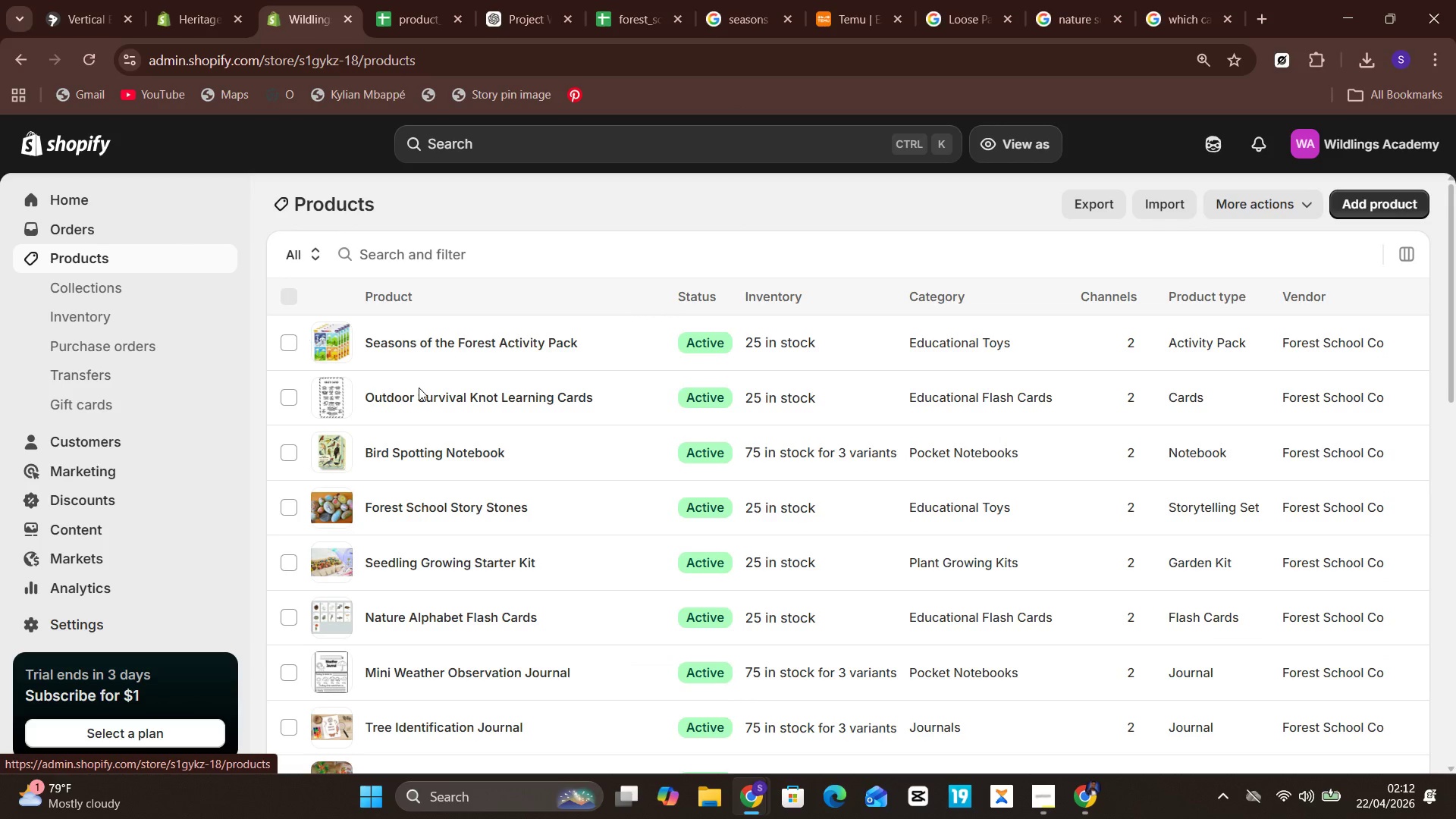 
left_click([547, 448])
 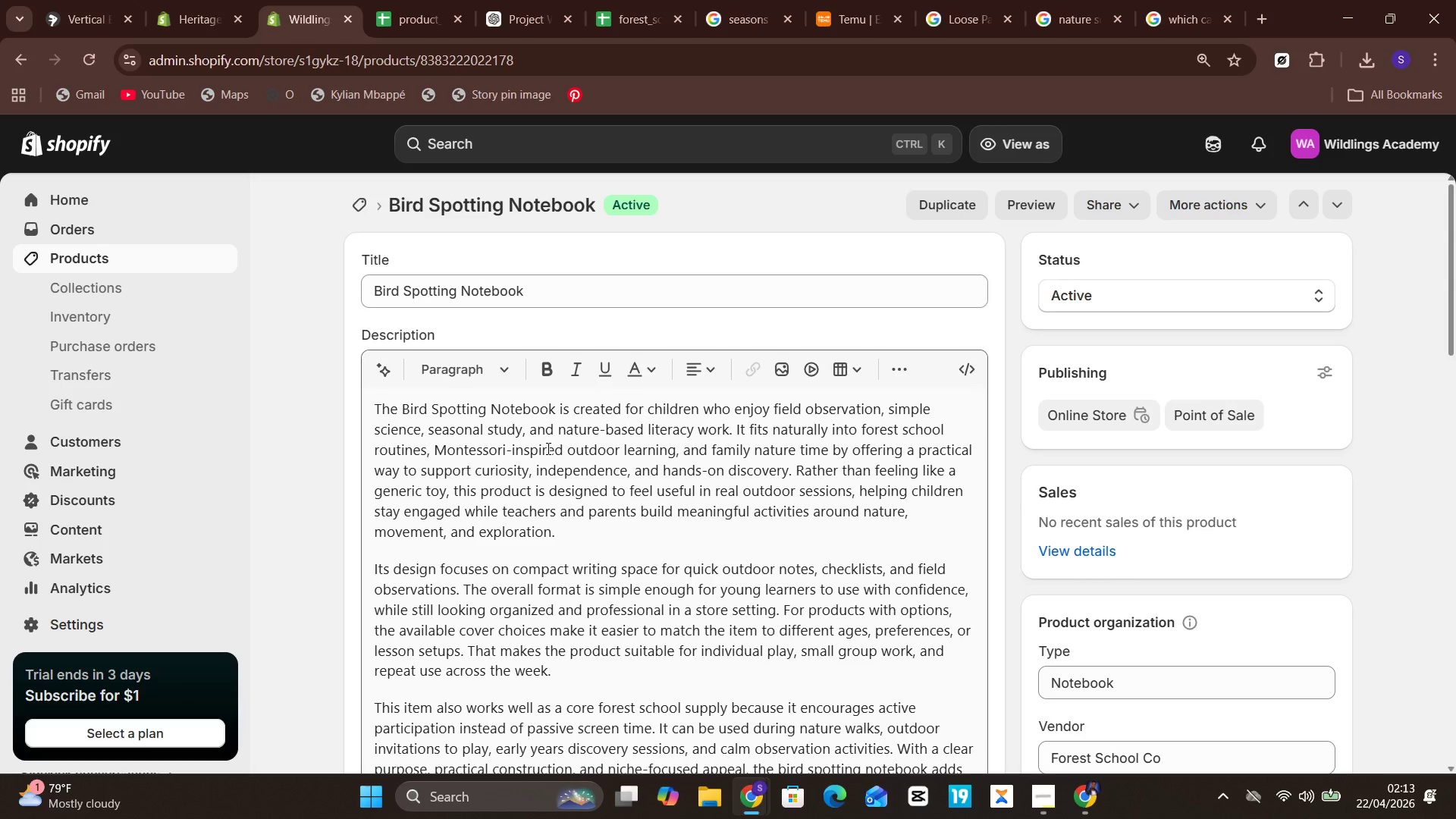 
wait(8.17)
 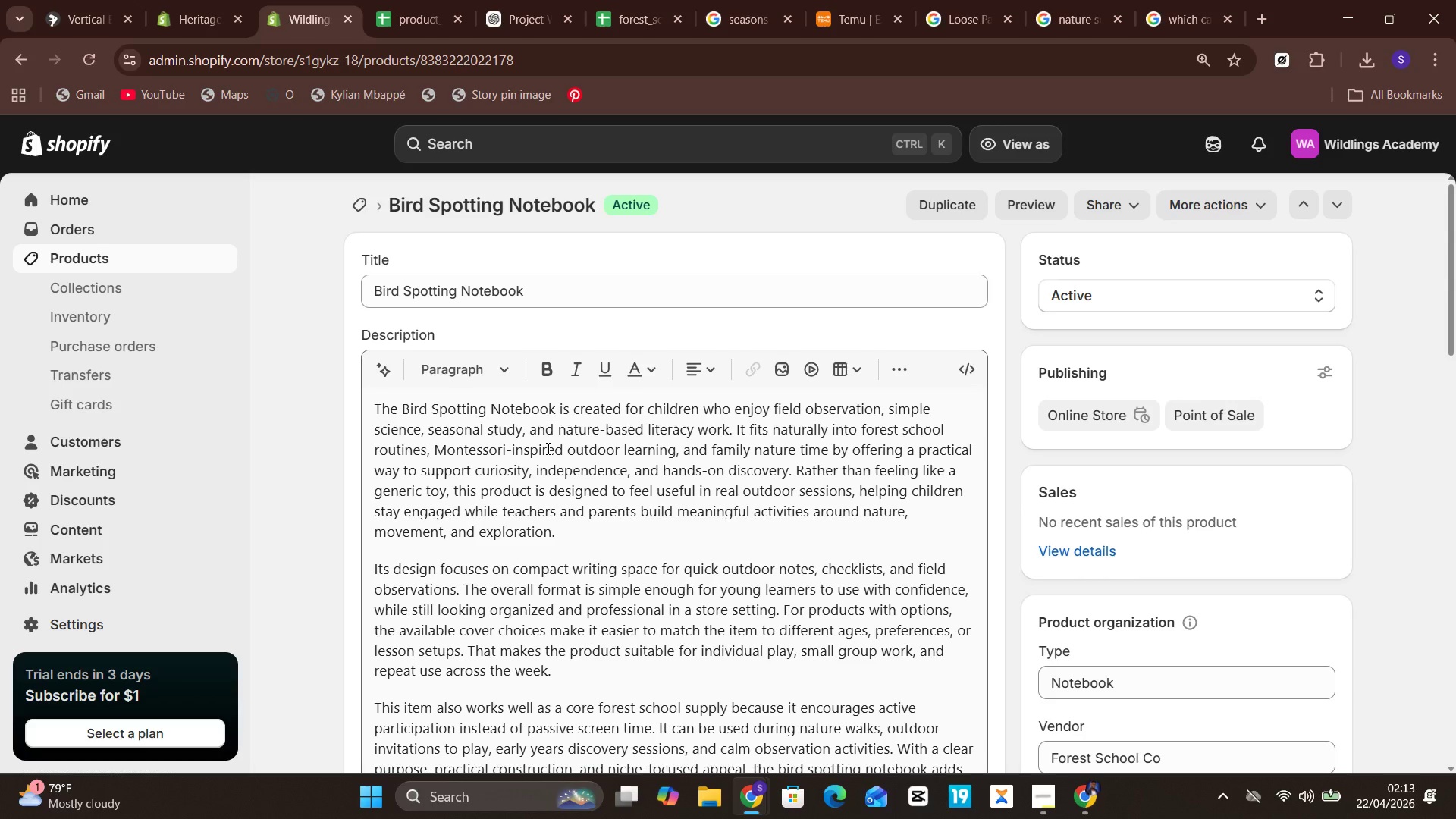 
left_click([140, 259])
 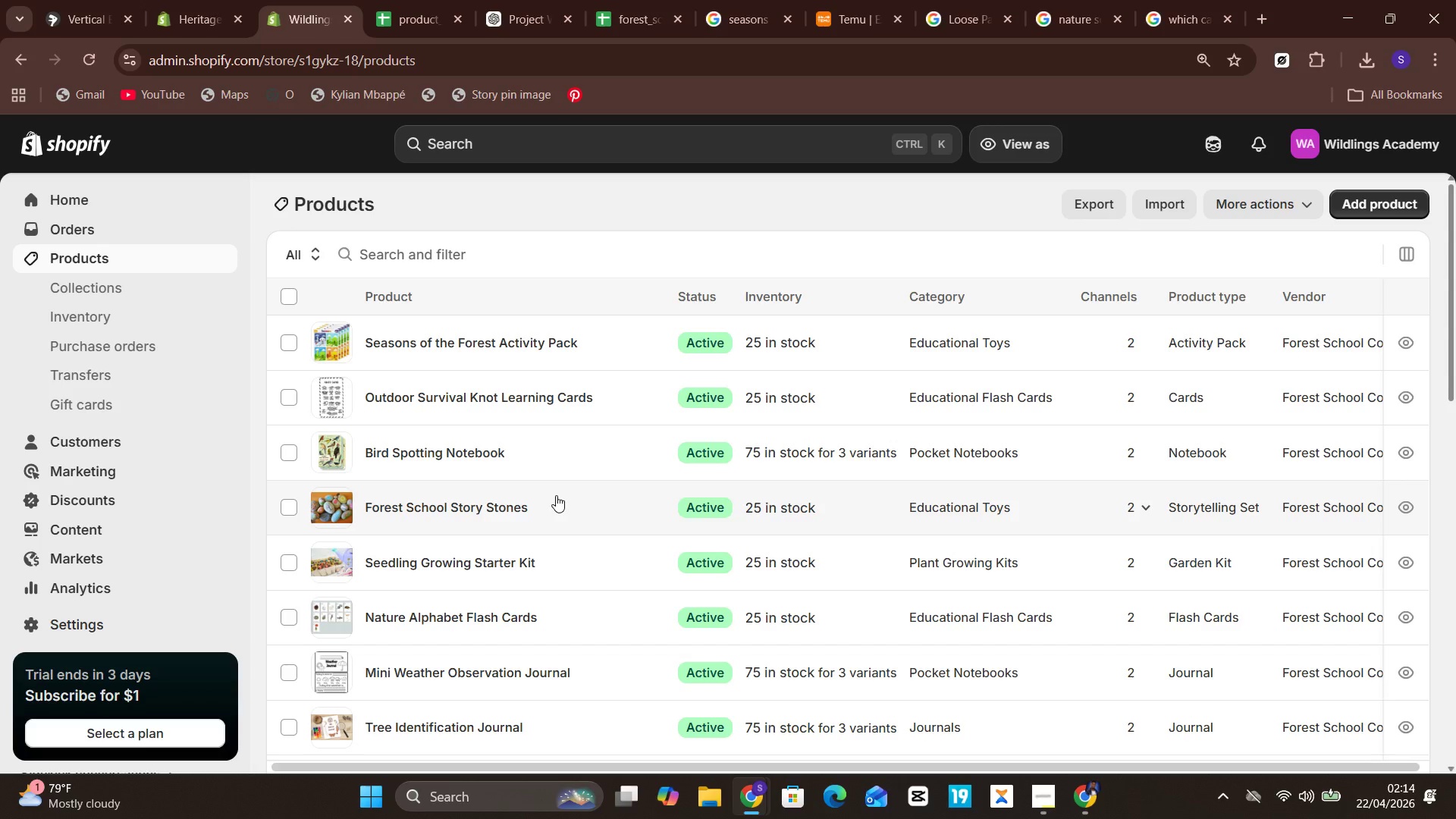 
wait(74.08)
 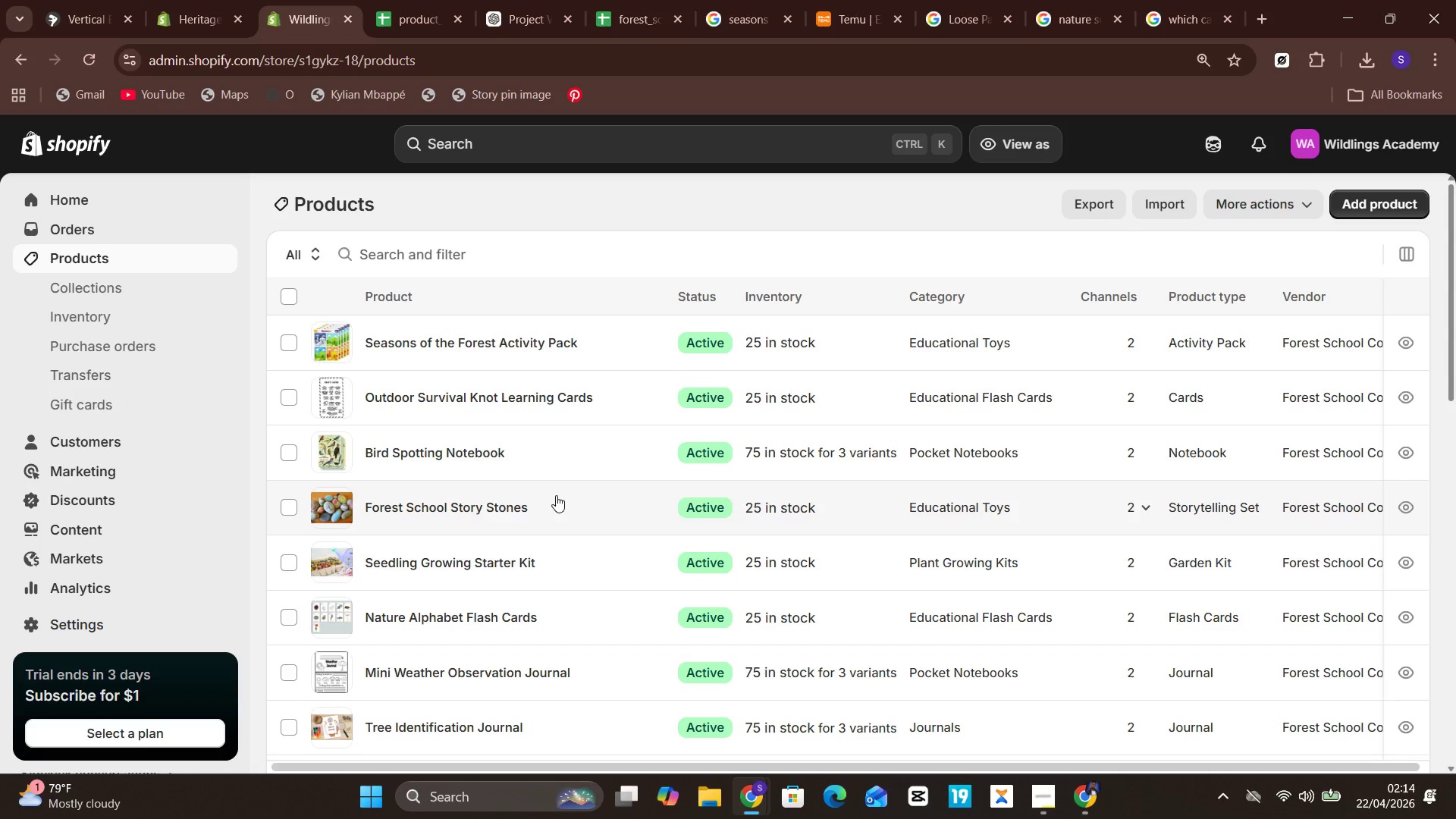 
double_click([112, 277])
 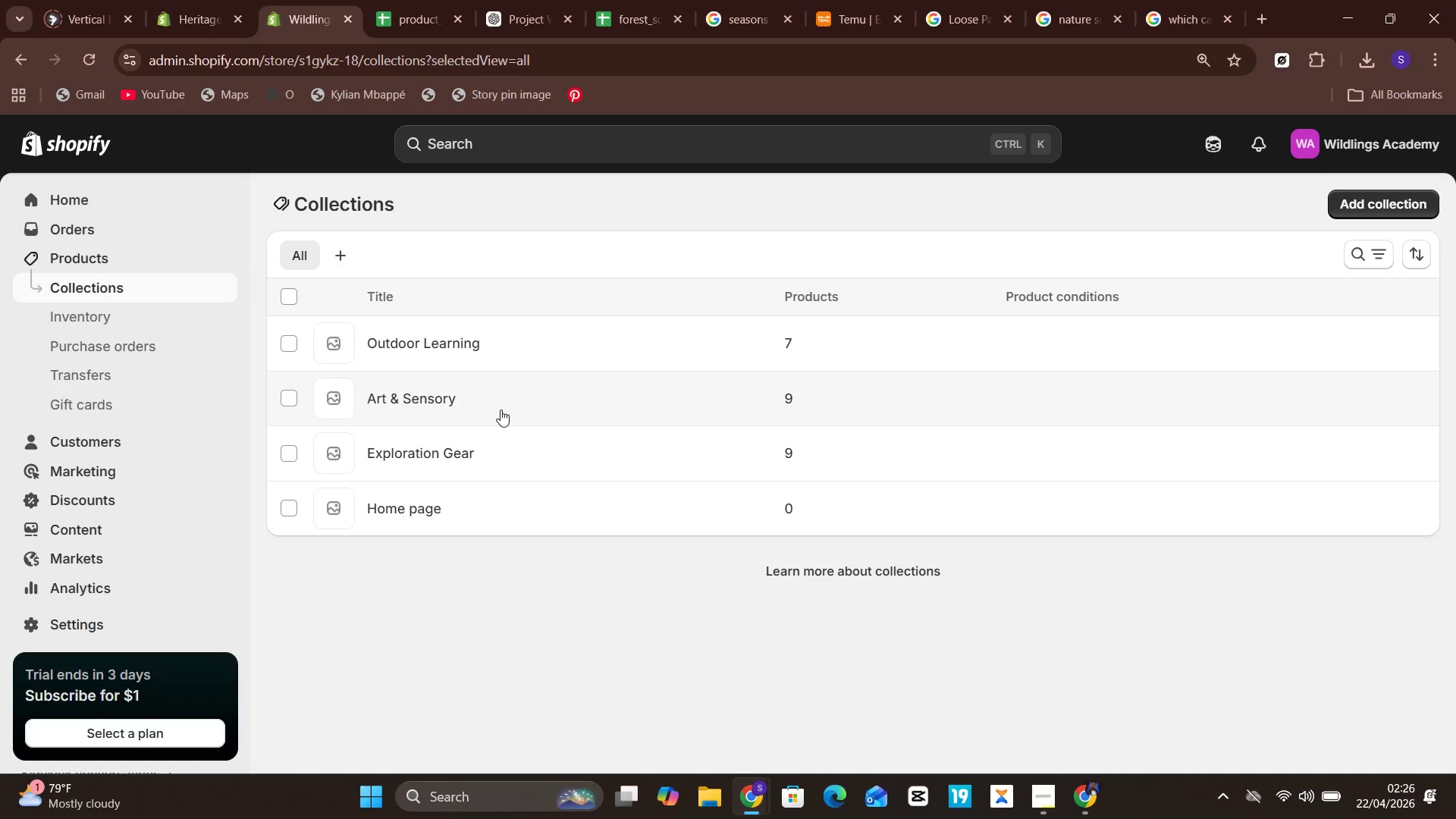 
wait(707.59)
 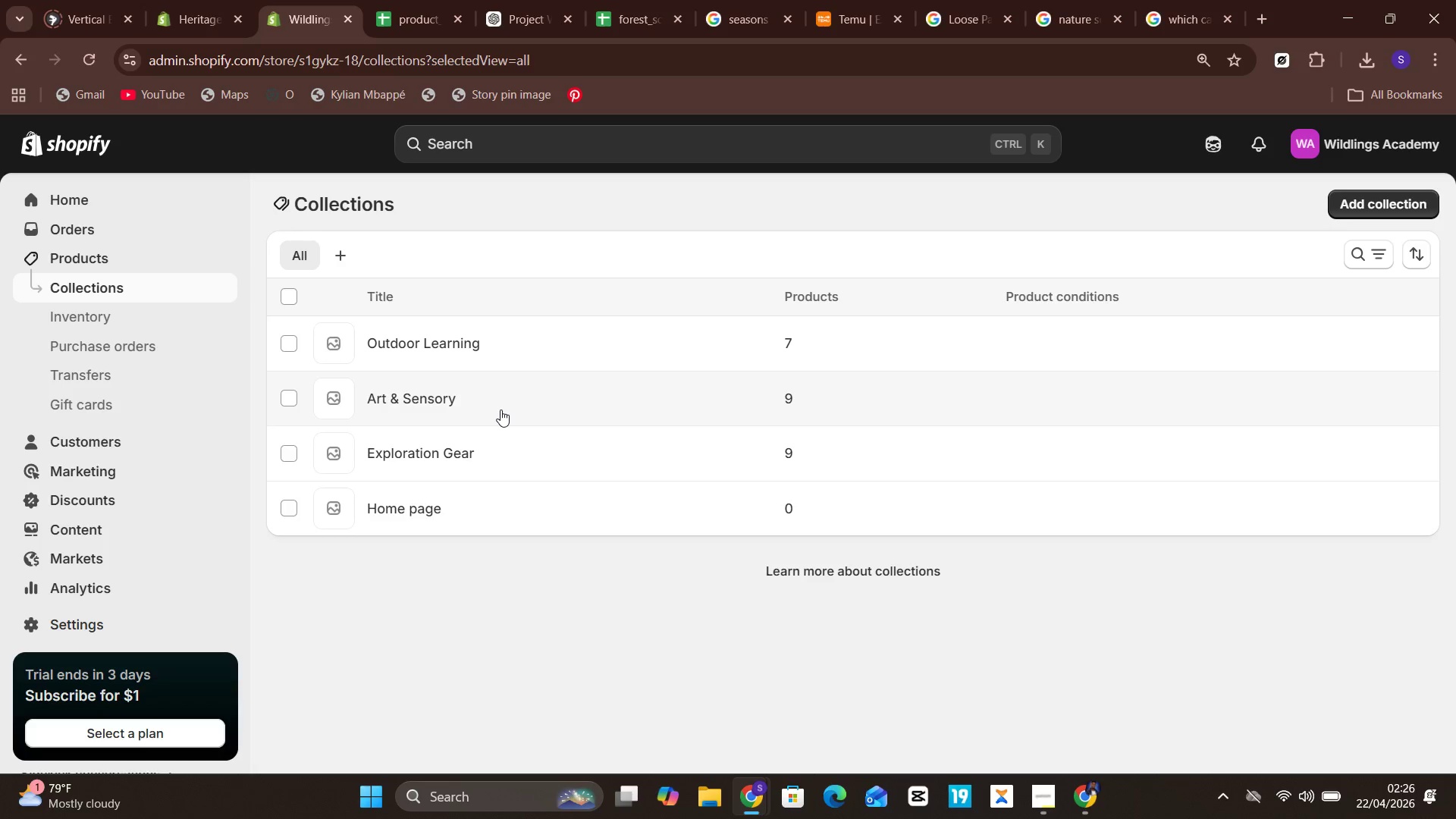 
left_click([608, 1])
 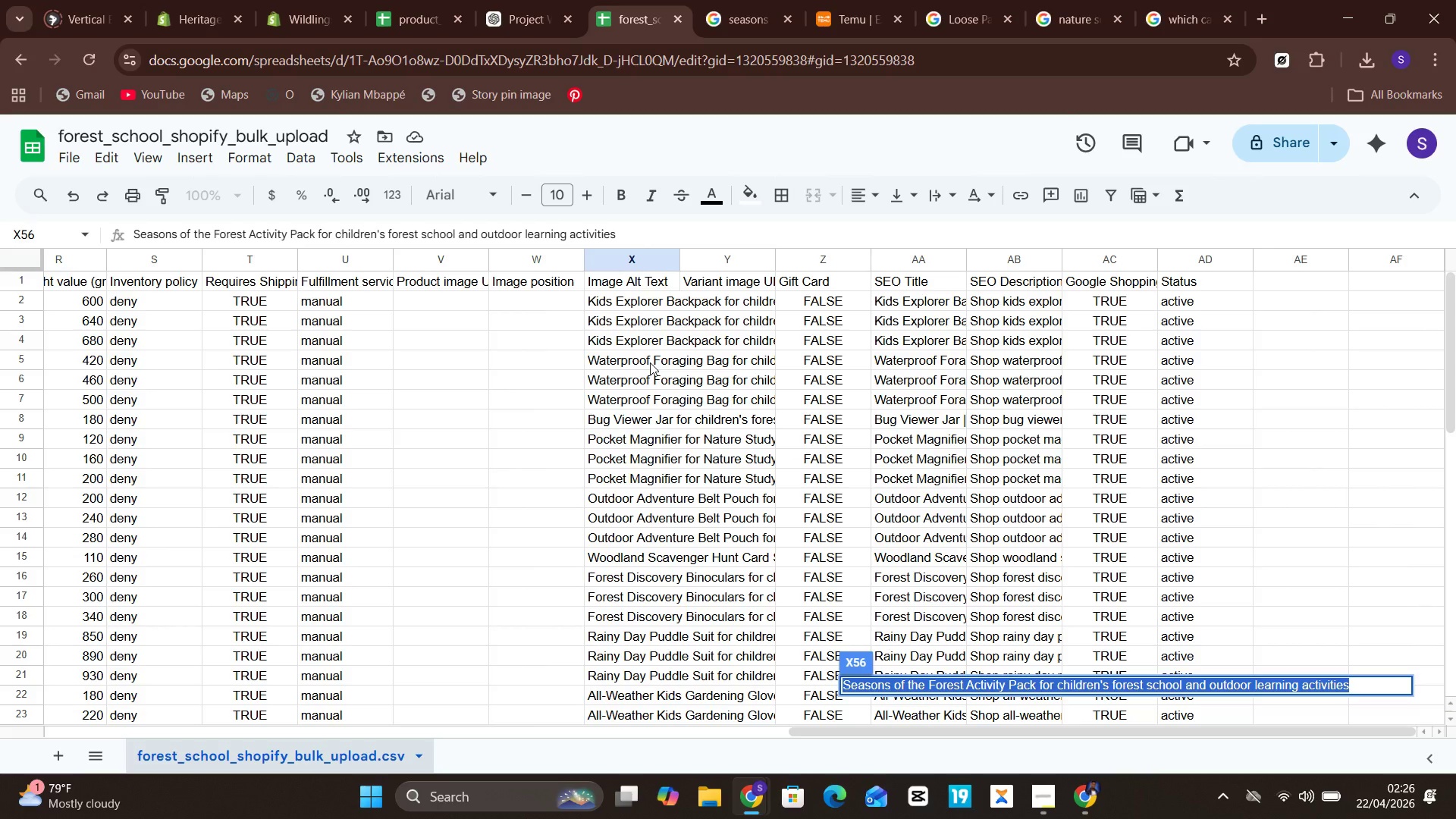 
wait(13.81)
 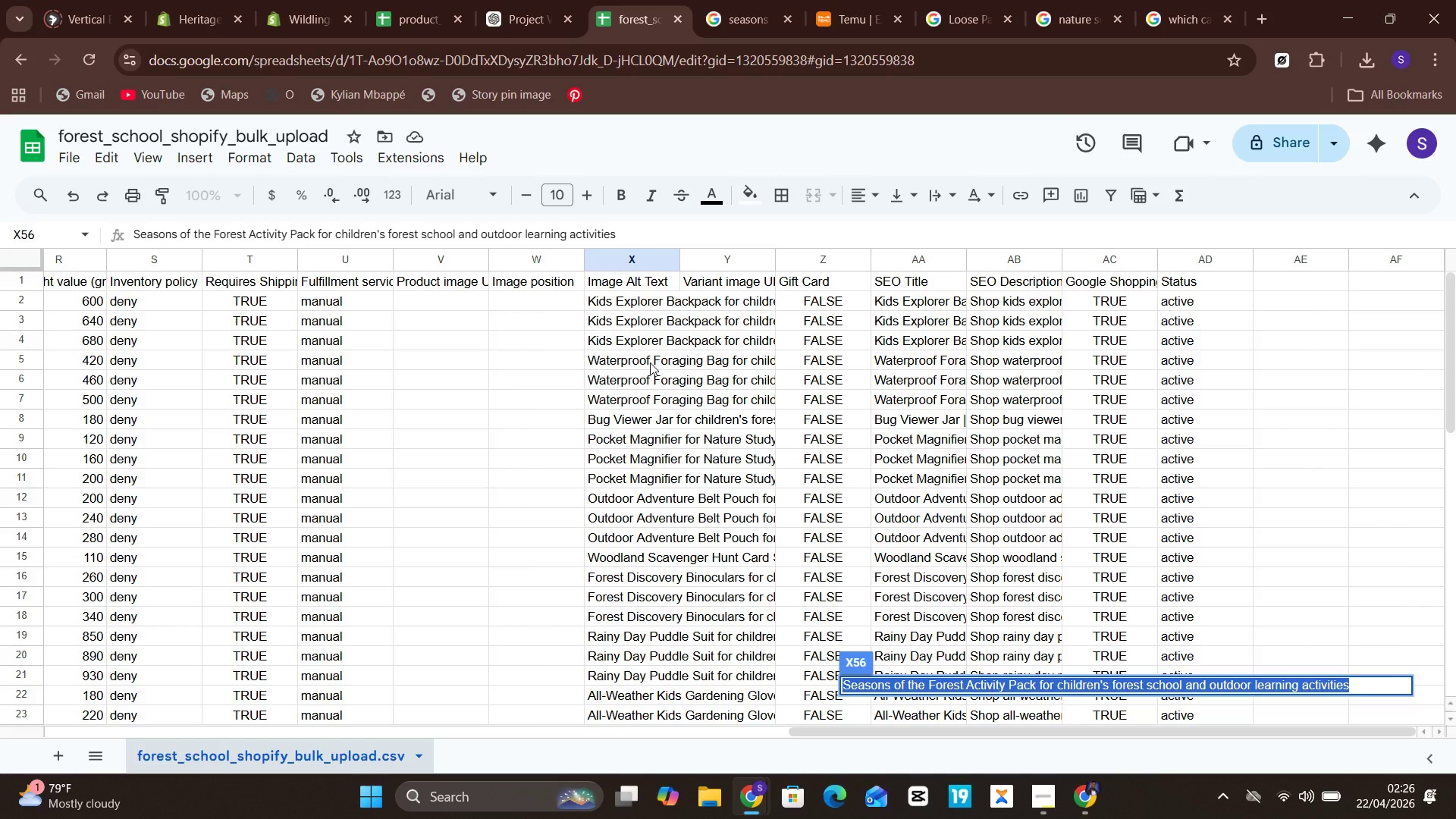 
left_click([314, 0])
 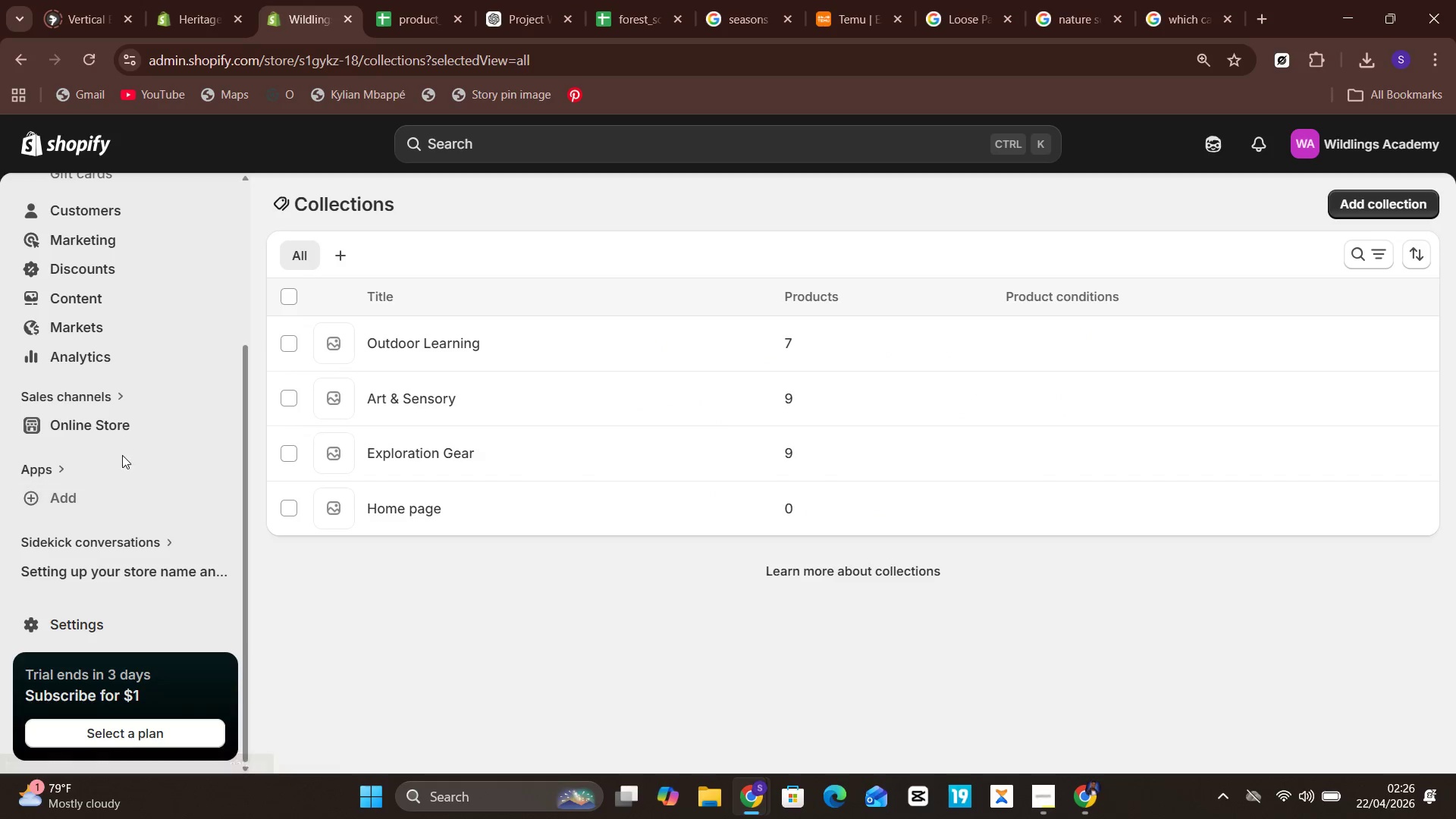 
left_click([128, 419])
 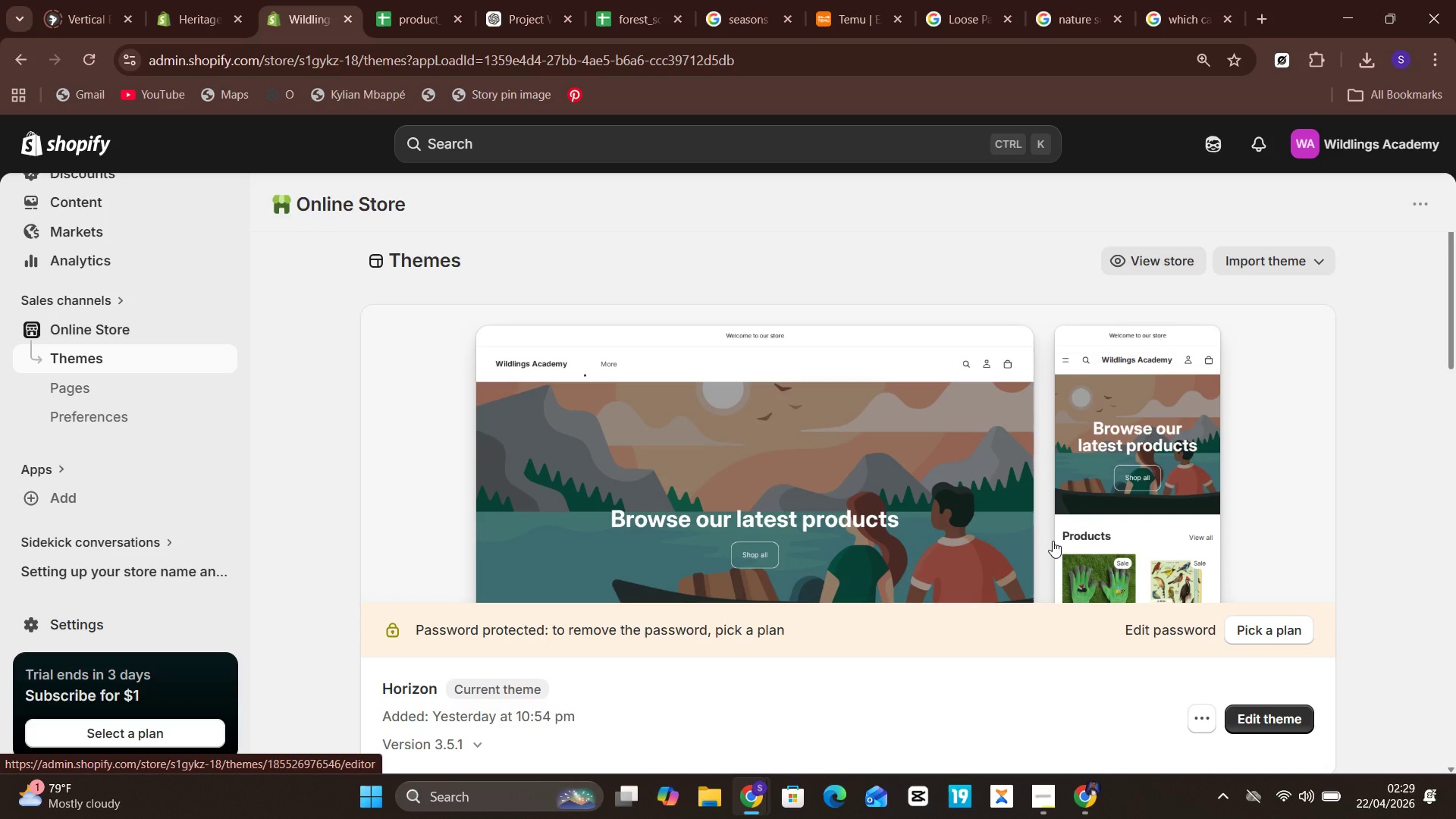 
wait(175.41)
 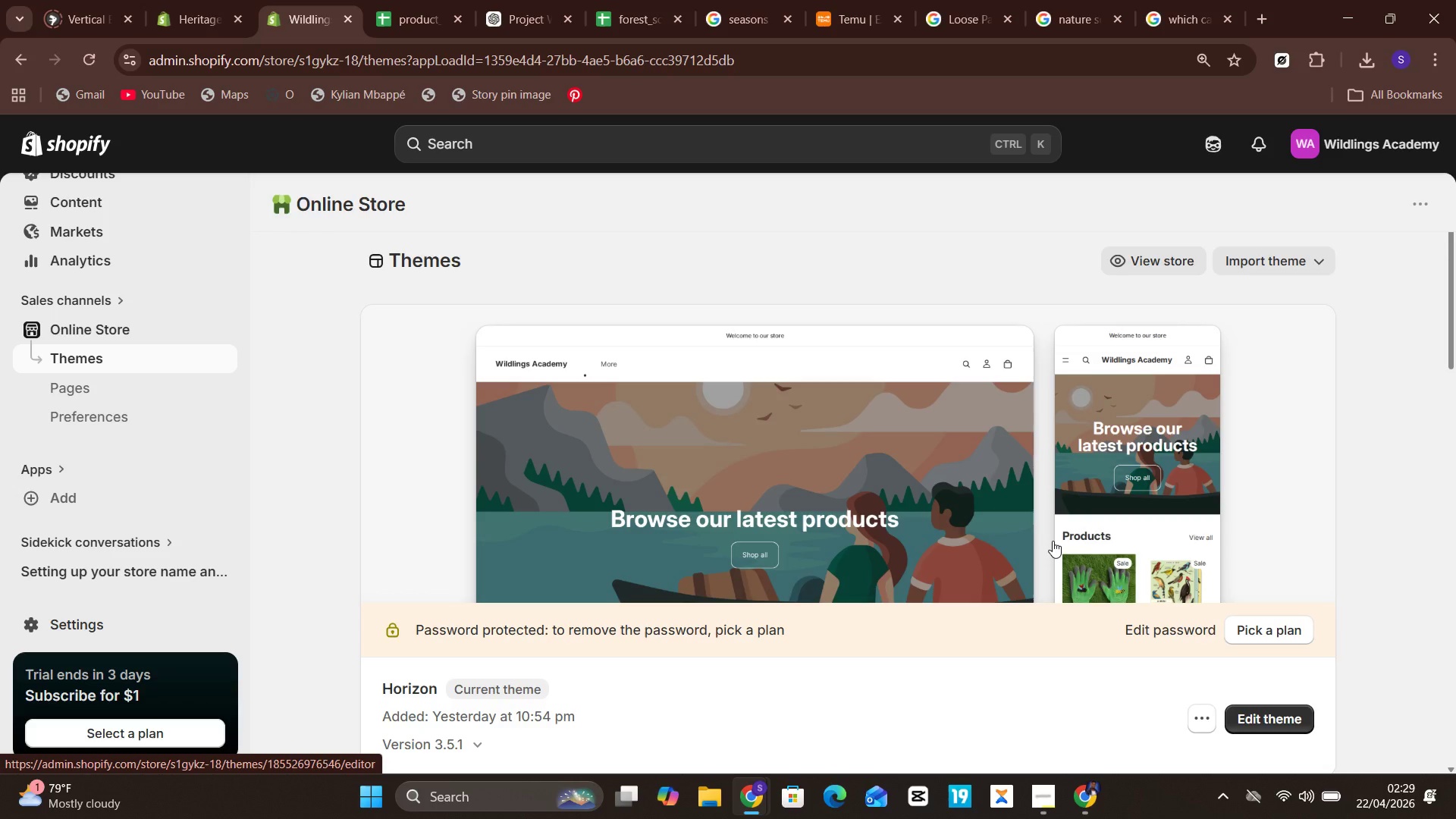 
left_click([90, 389])
 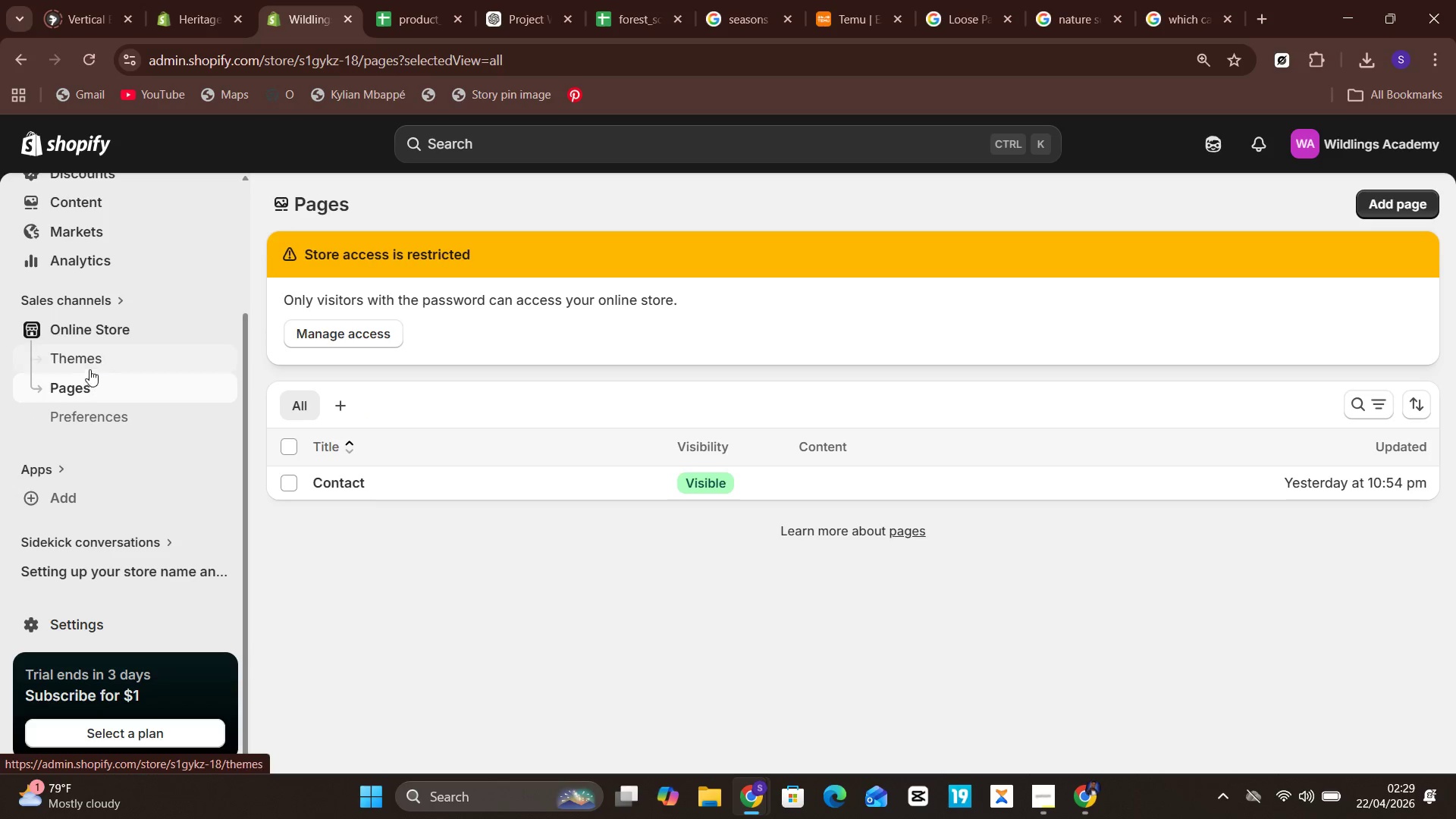 
wait(18.5)
 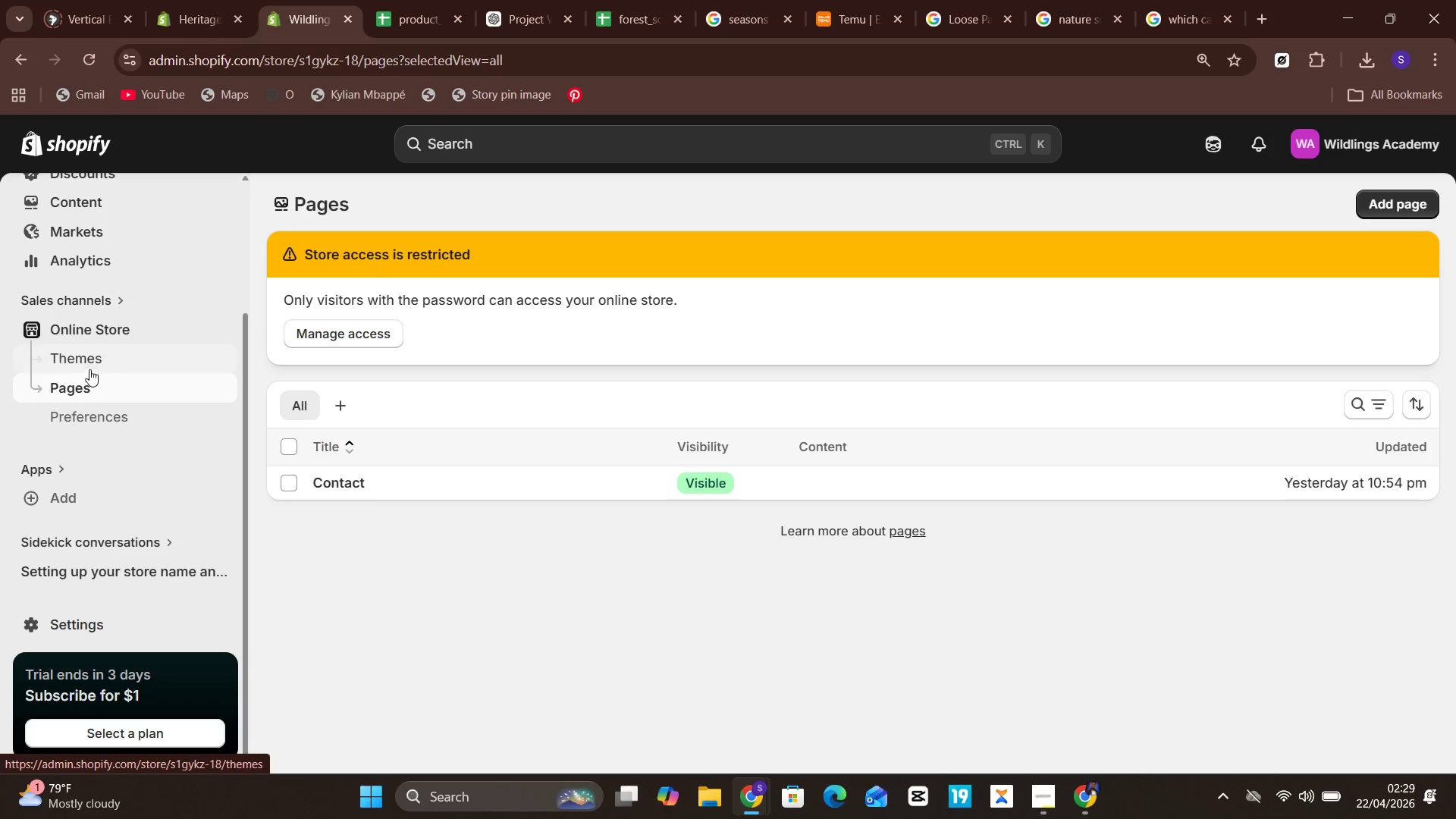 
left_click([99, 522])
 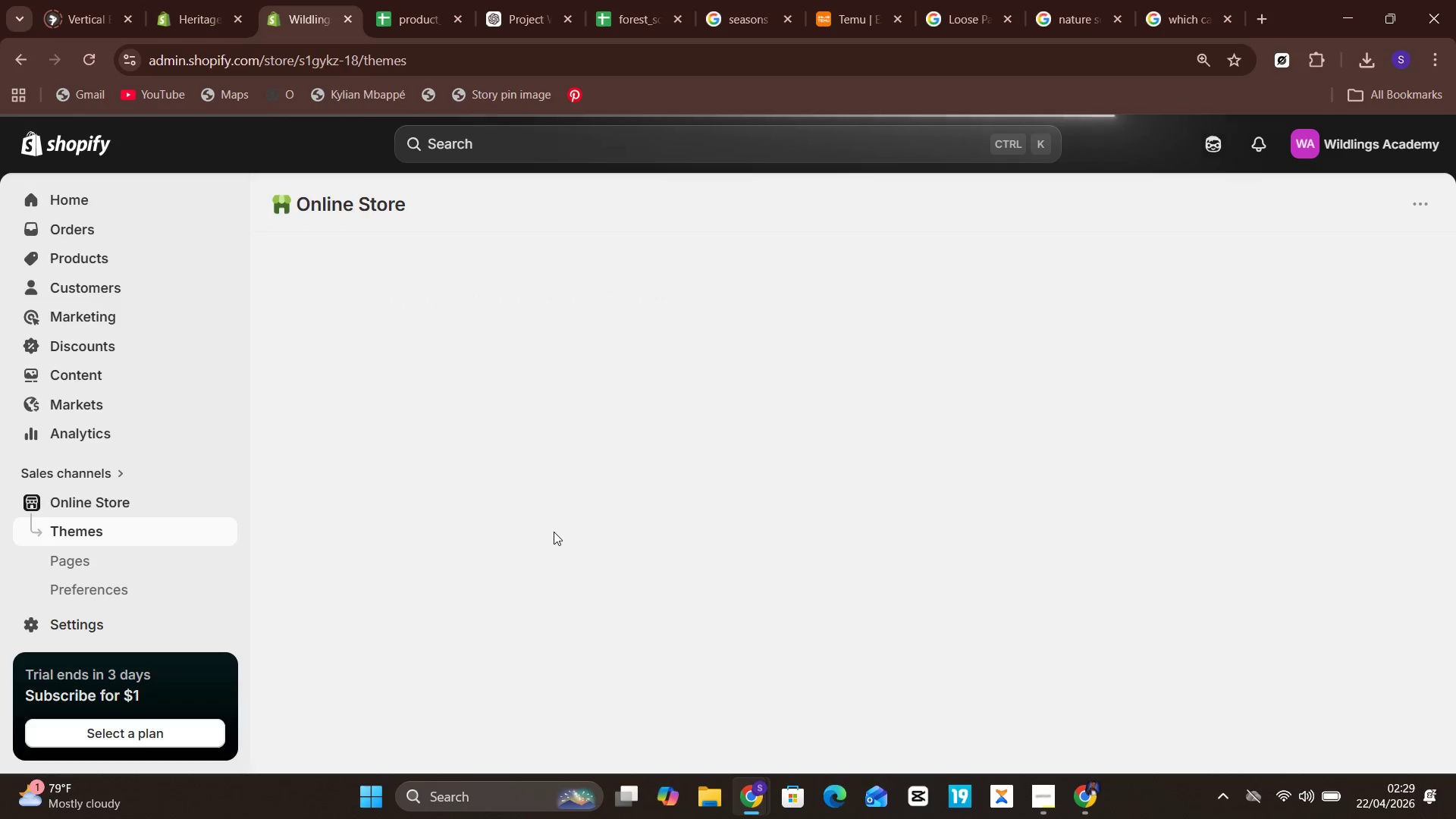 
mouse_move([831, 537])
 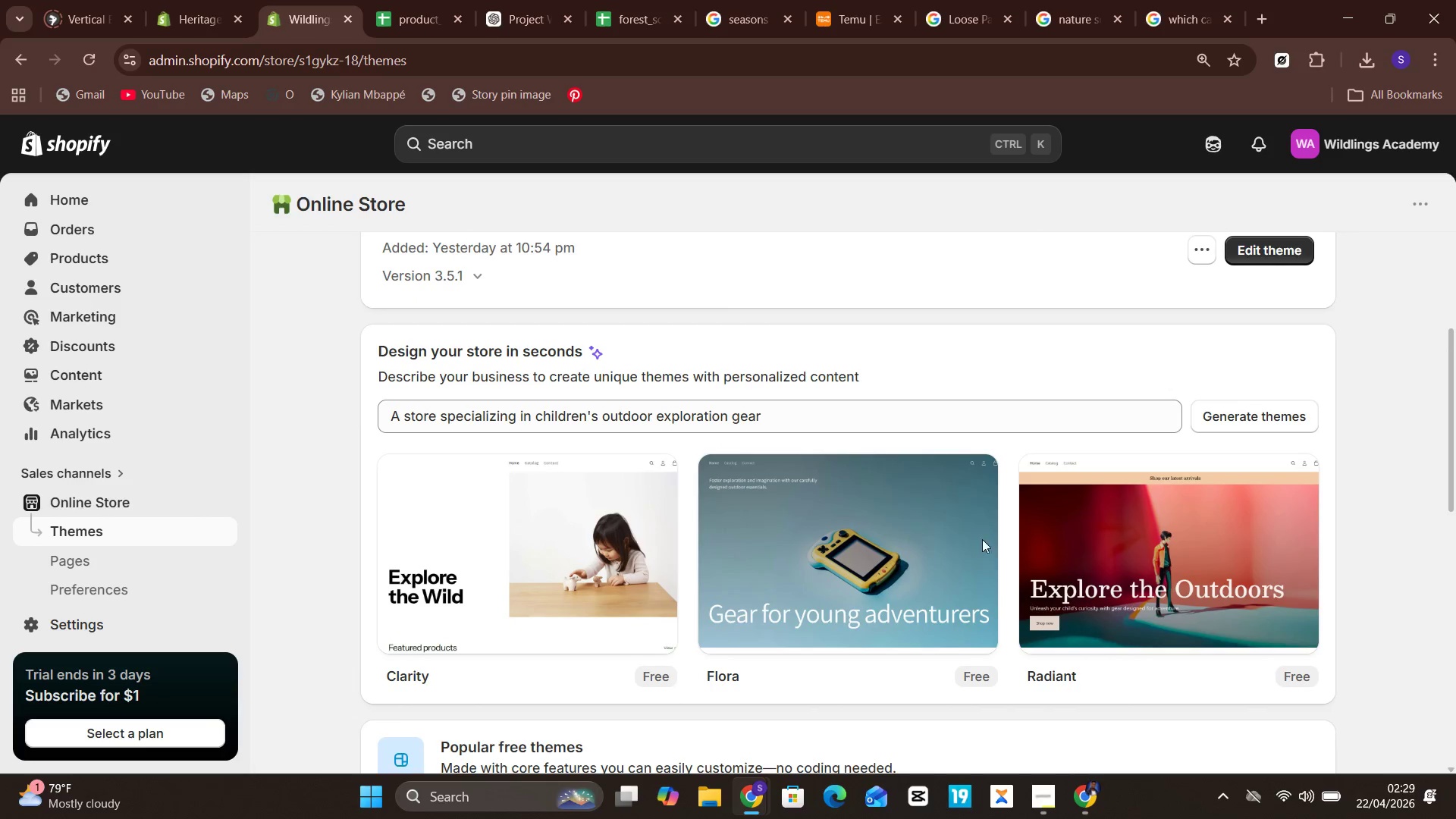 
mouse_move([1005, 550])
 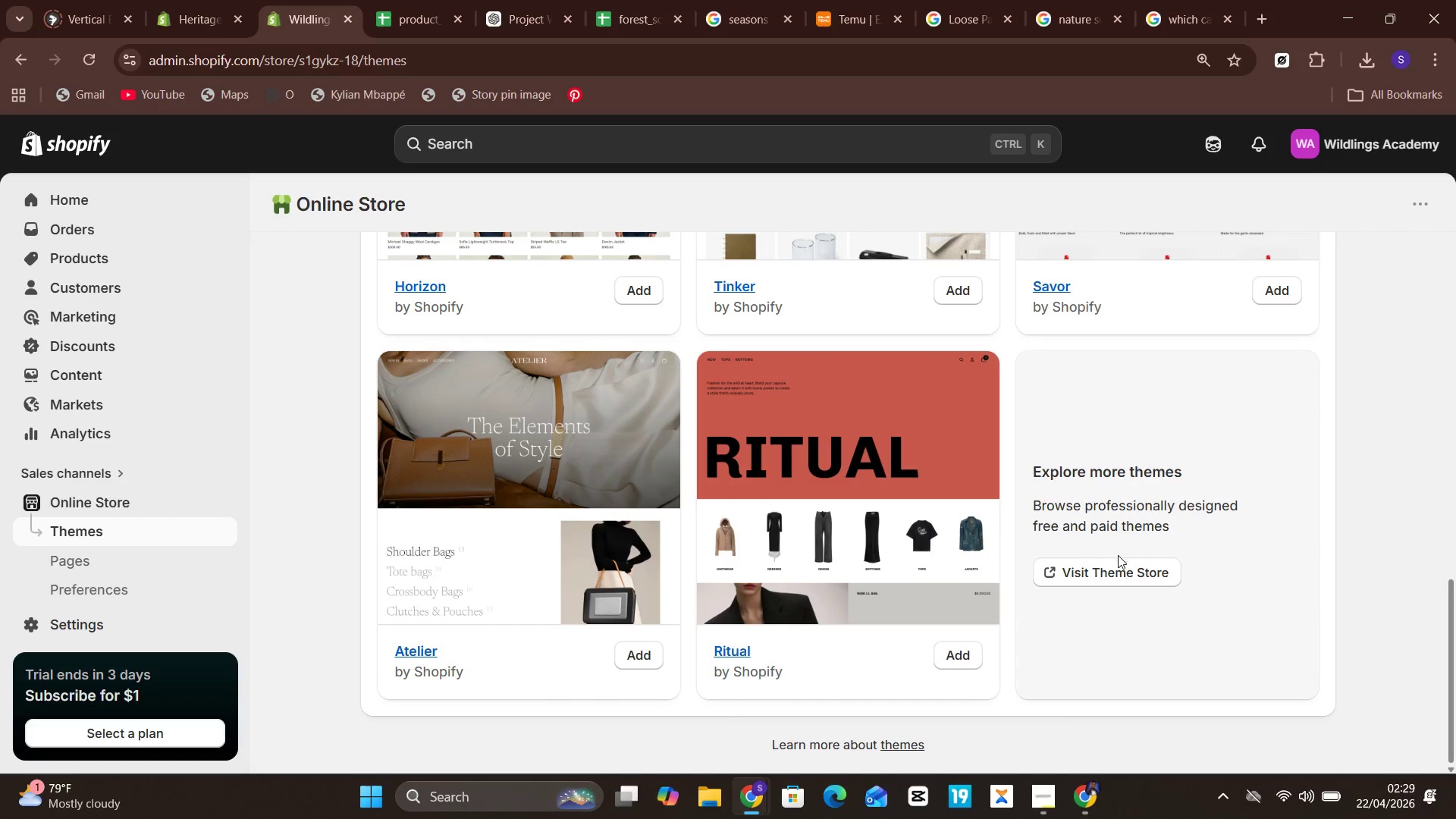 
left_click([1118, 558])
 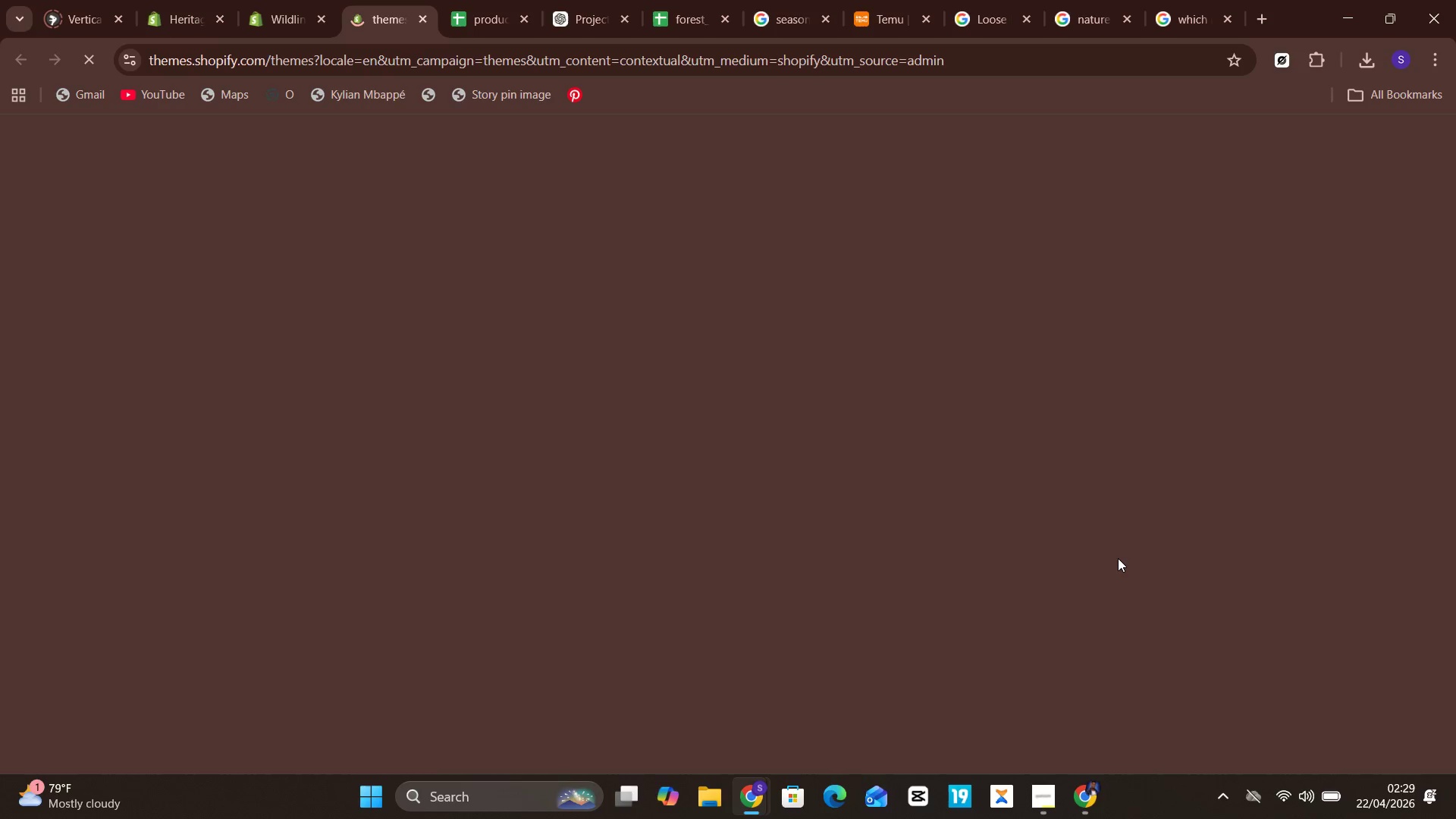 
mouse_move([1088, 799])
 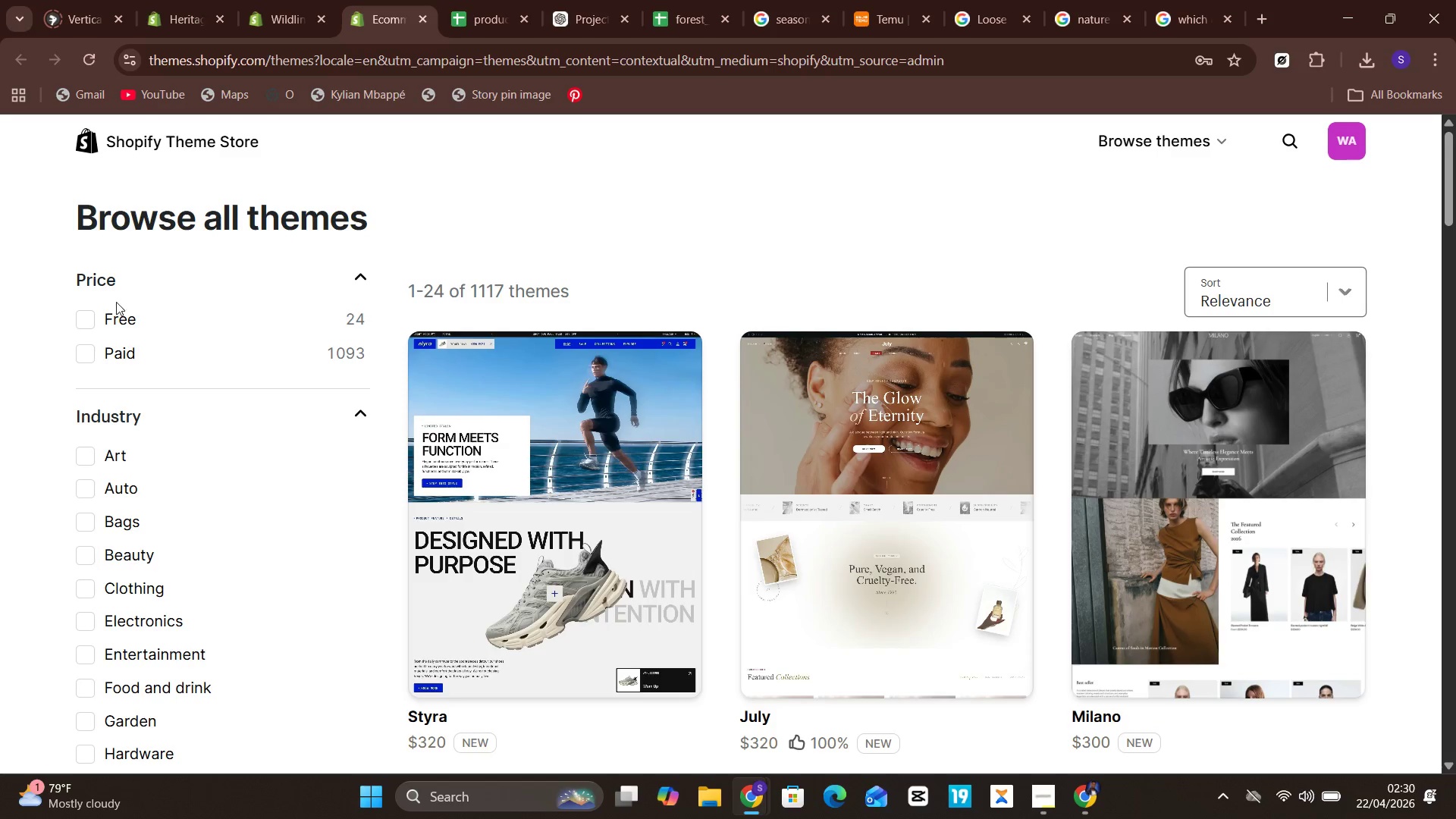 
double_click([88, 320])
 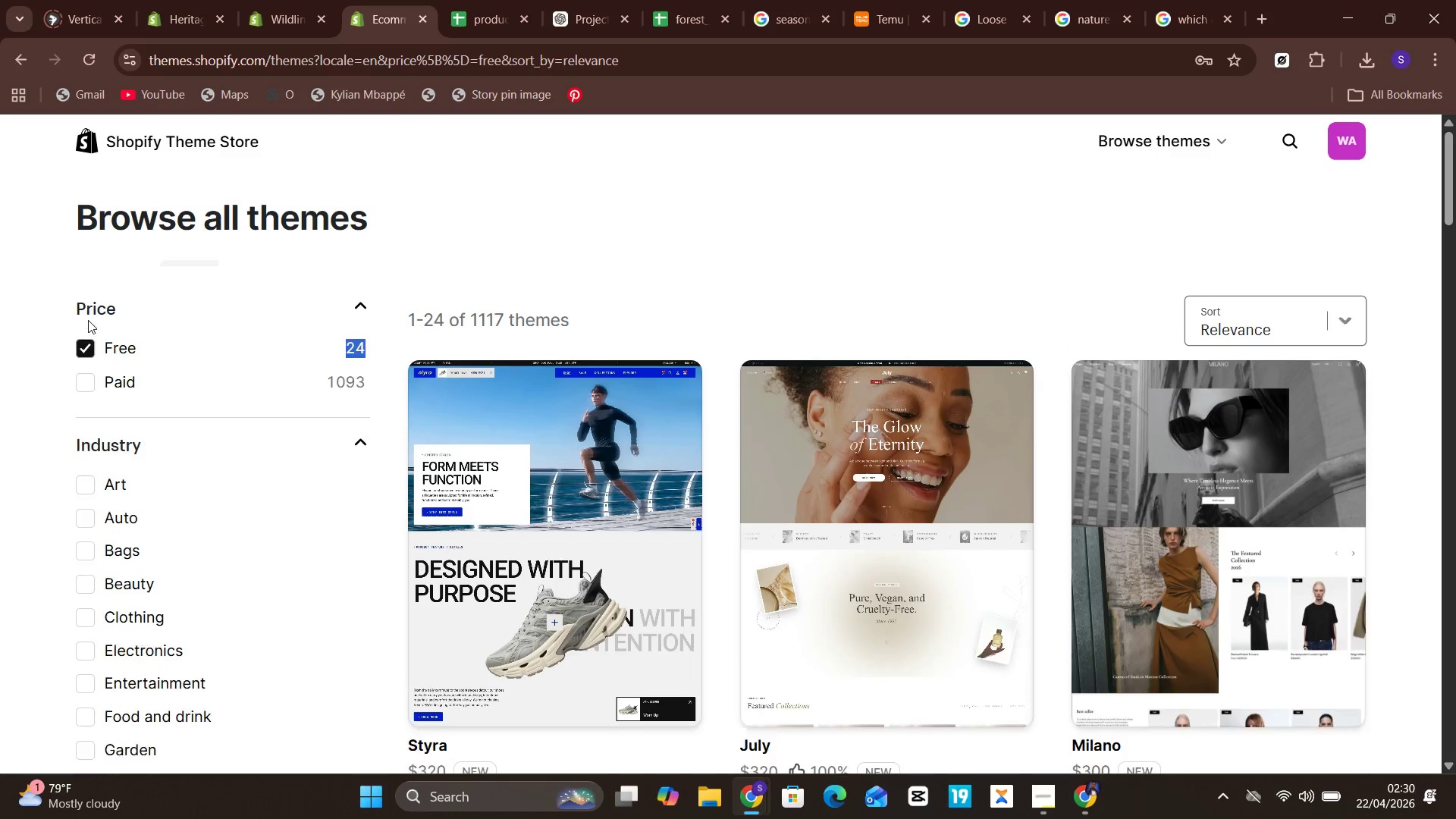 
triple_click([88, 320])
 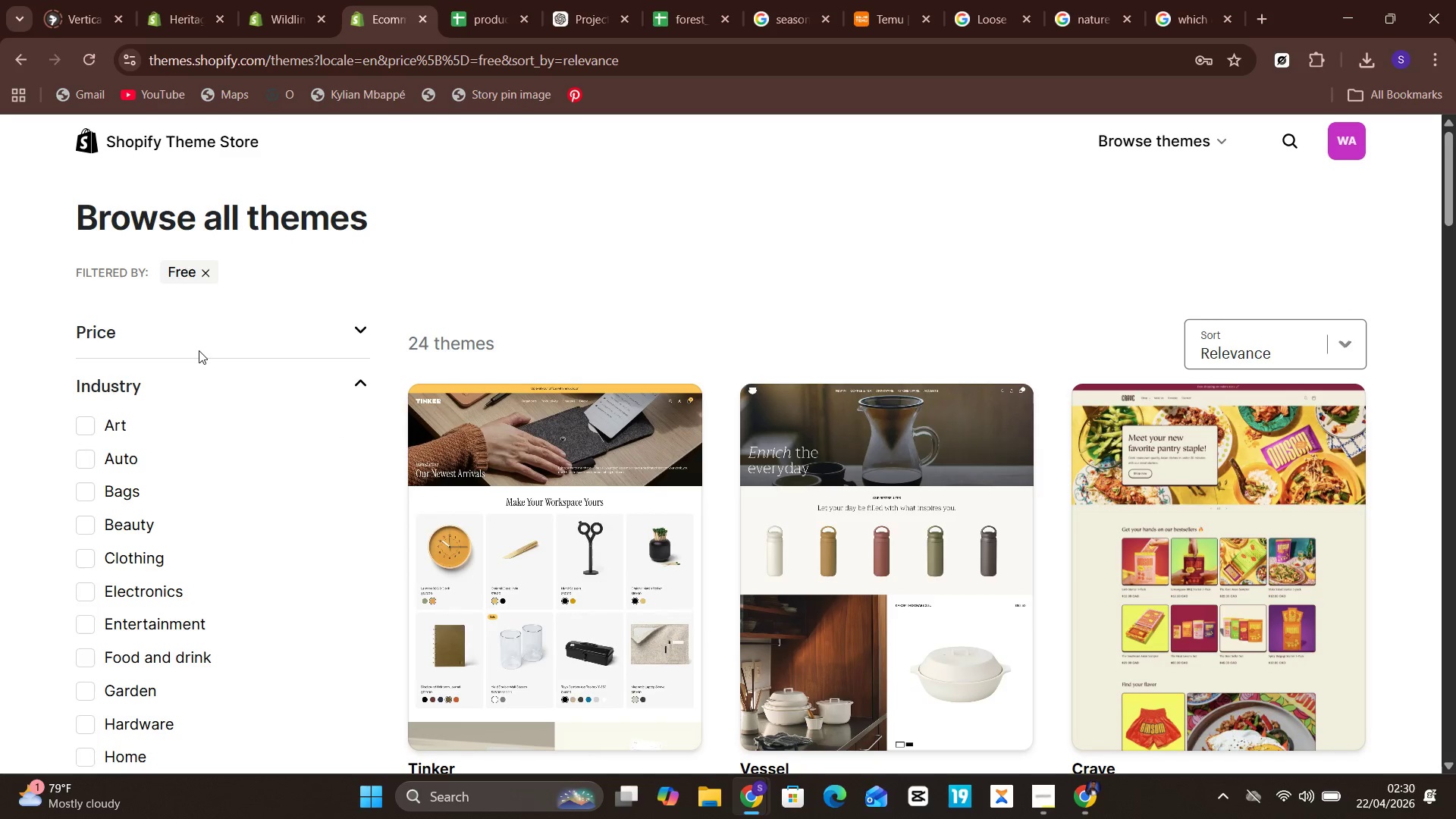 
left_click([188, 331])
 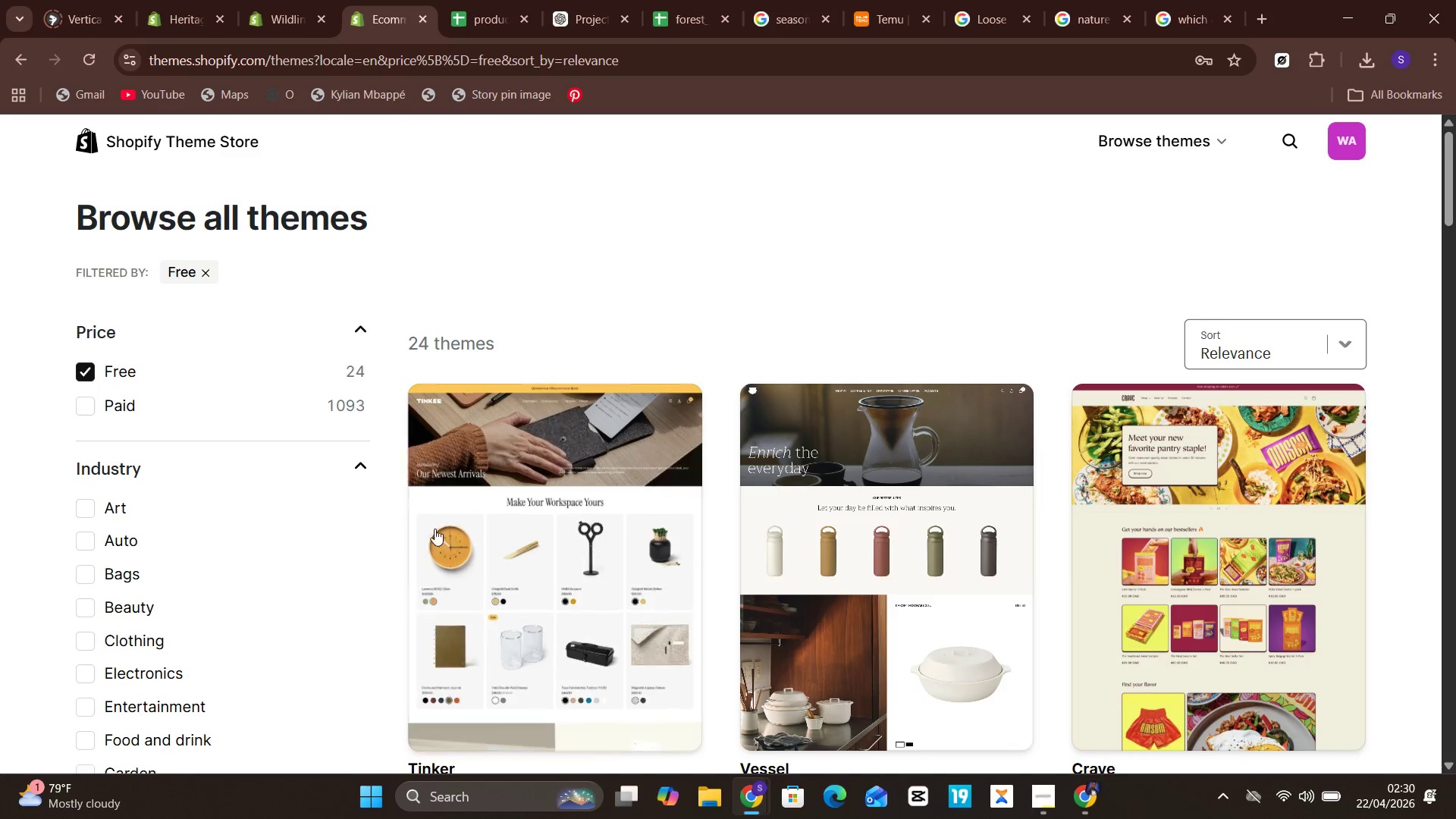 
scroll: coordinate [450, 527], scroll_direction: down, amount: 19.0
 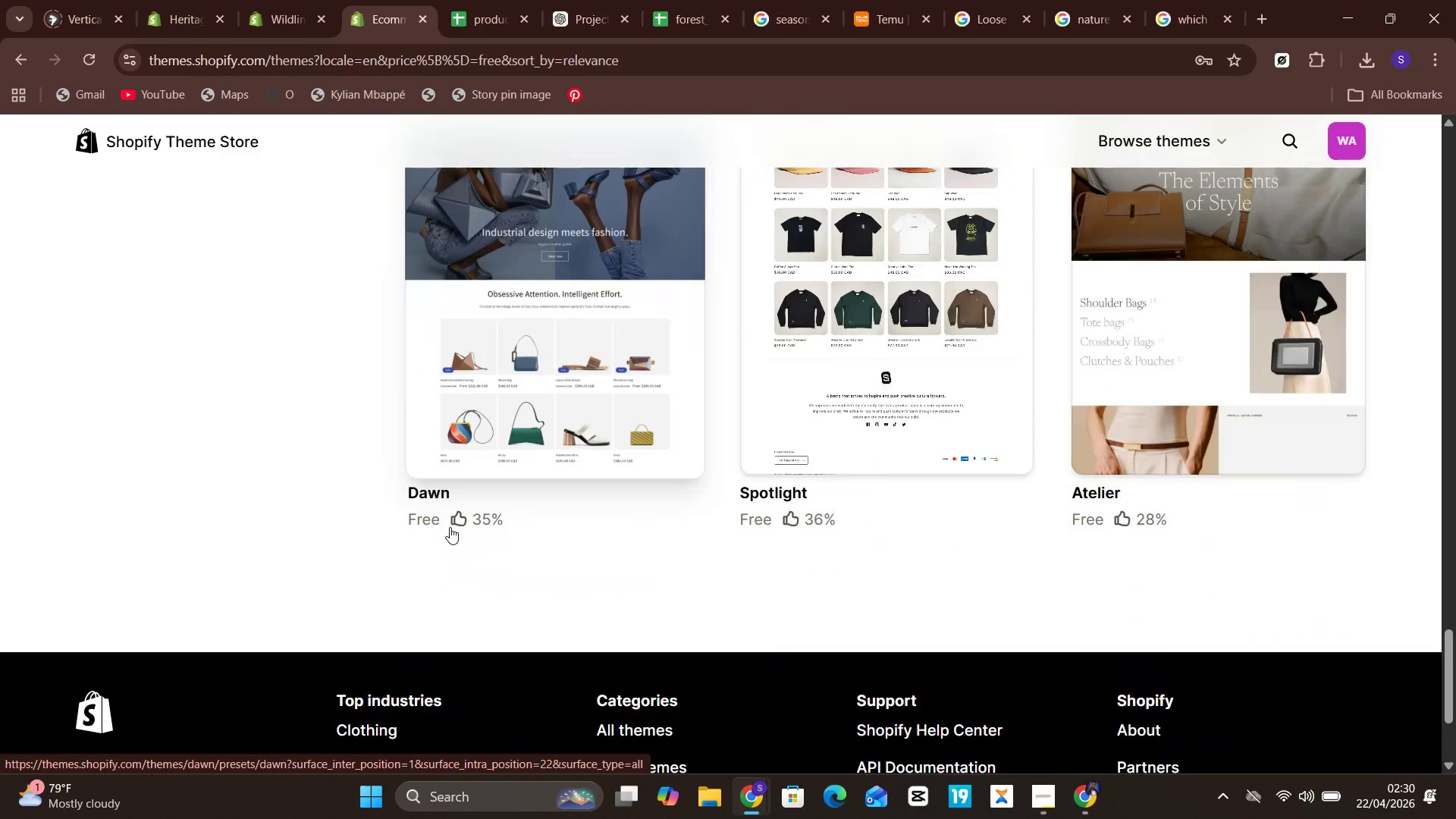 
scroll: coordinate [450, 527], scroll_direction: up, amount: 1.0
 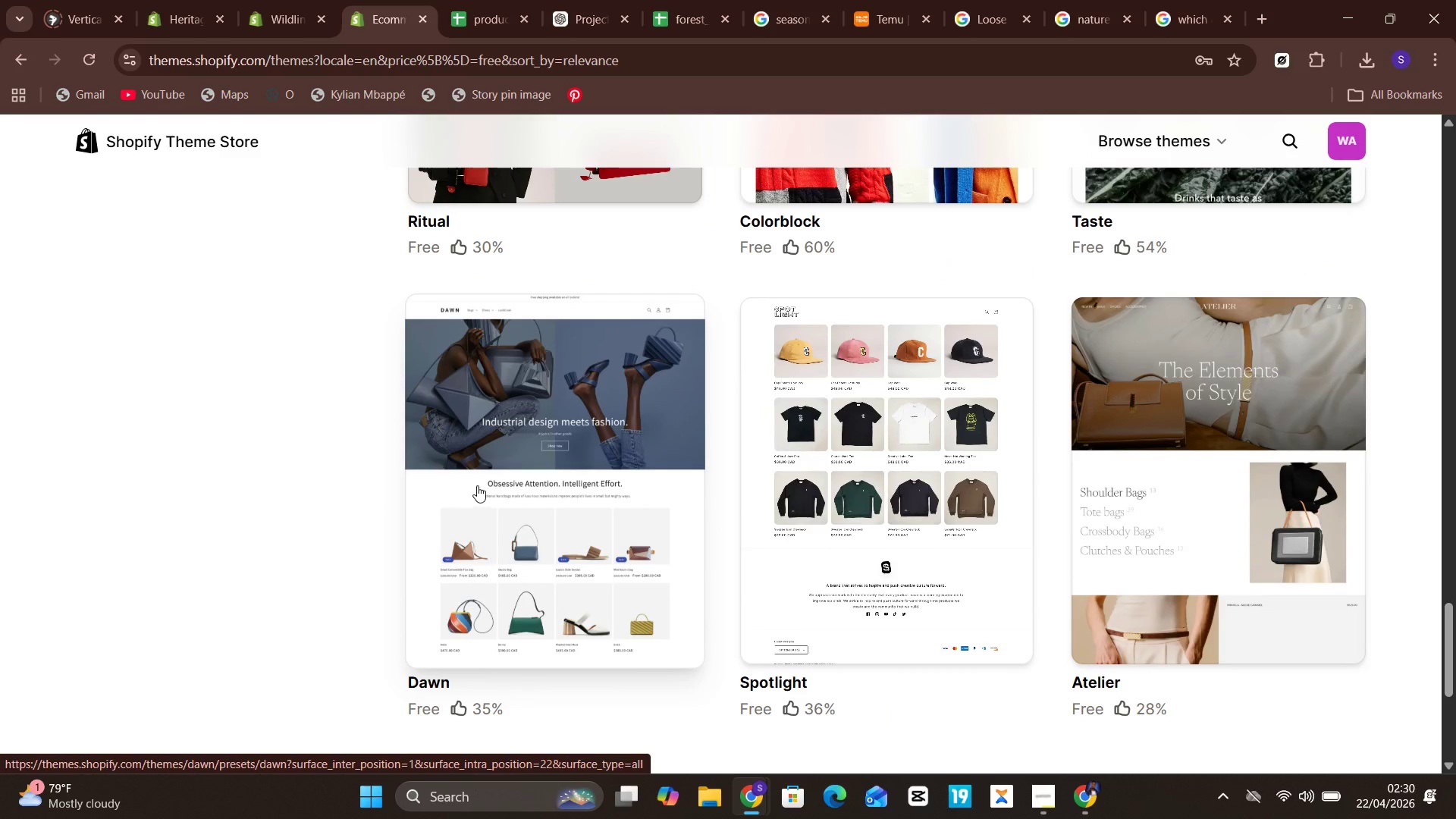 
double_click([477, 485])
 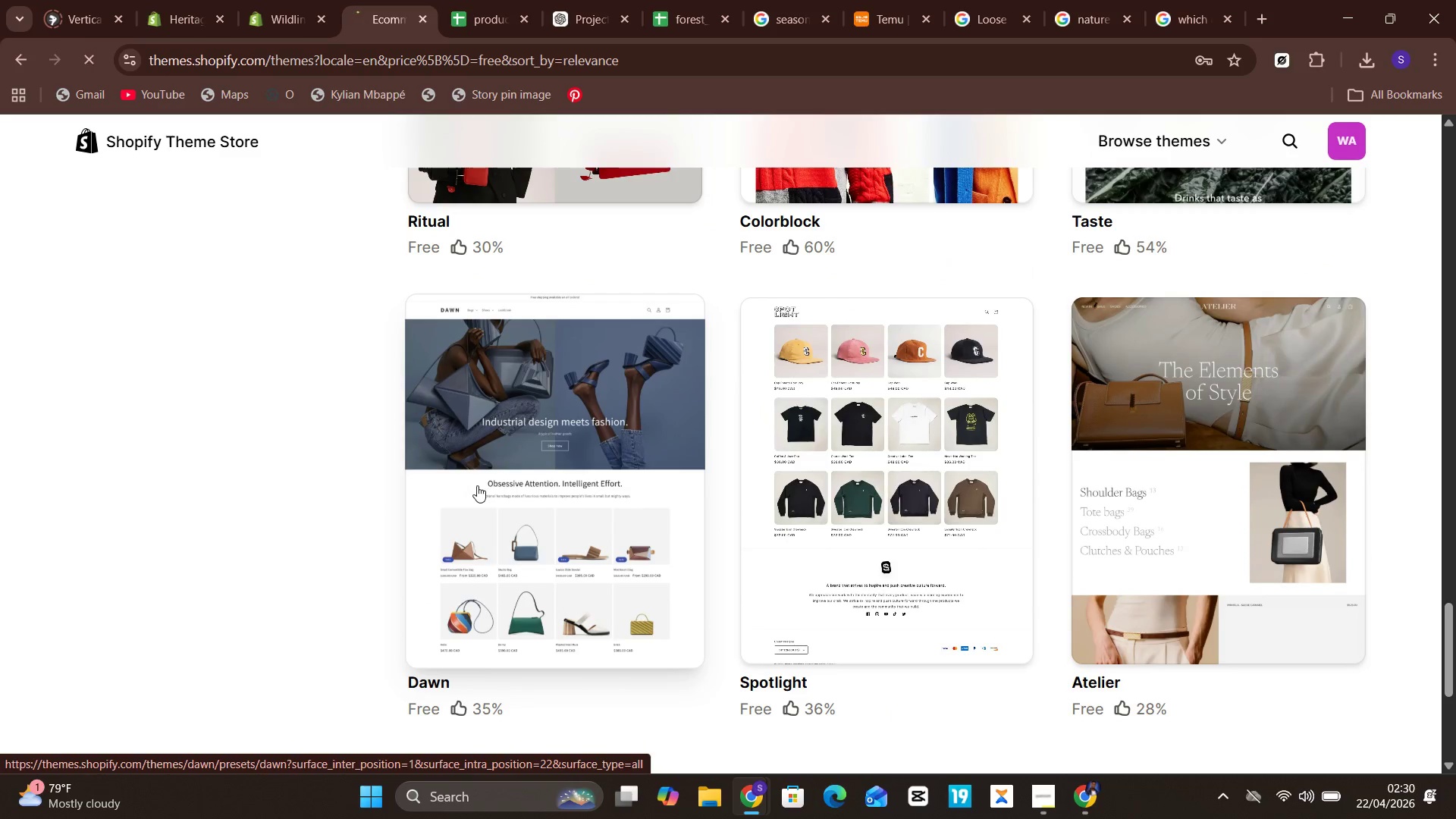 
triple_click([477, 485])
 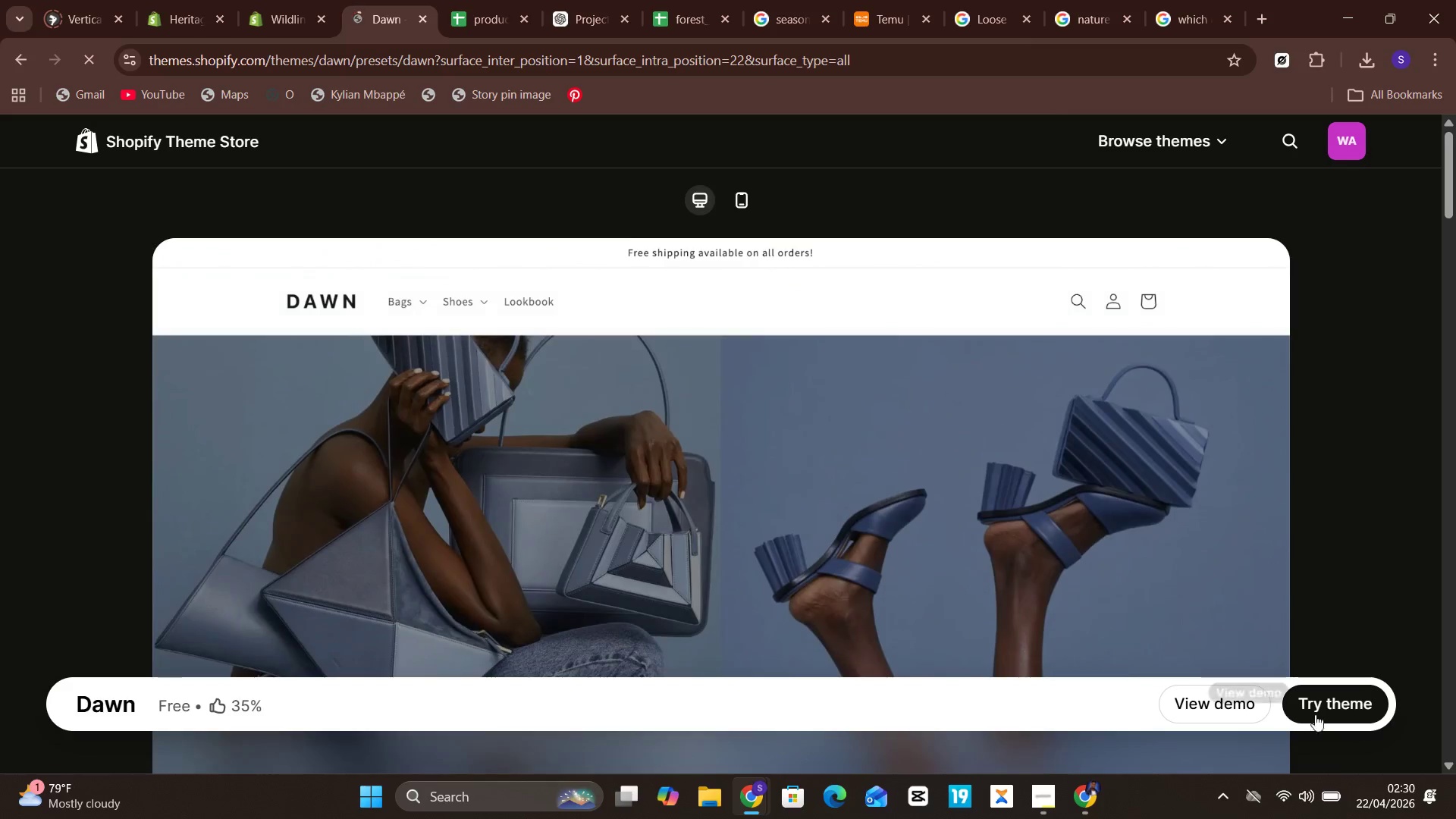 
double_click([1336, 708])
 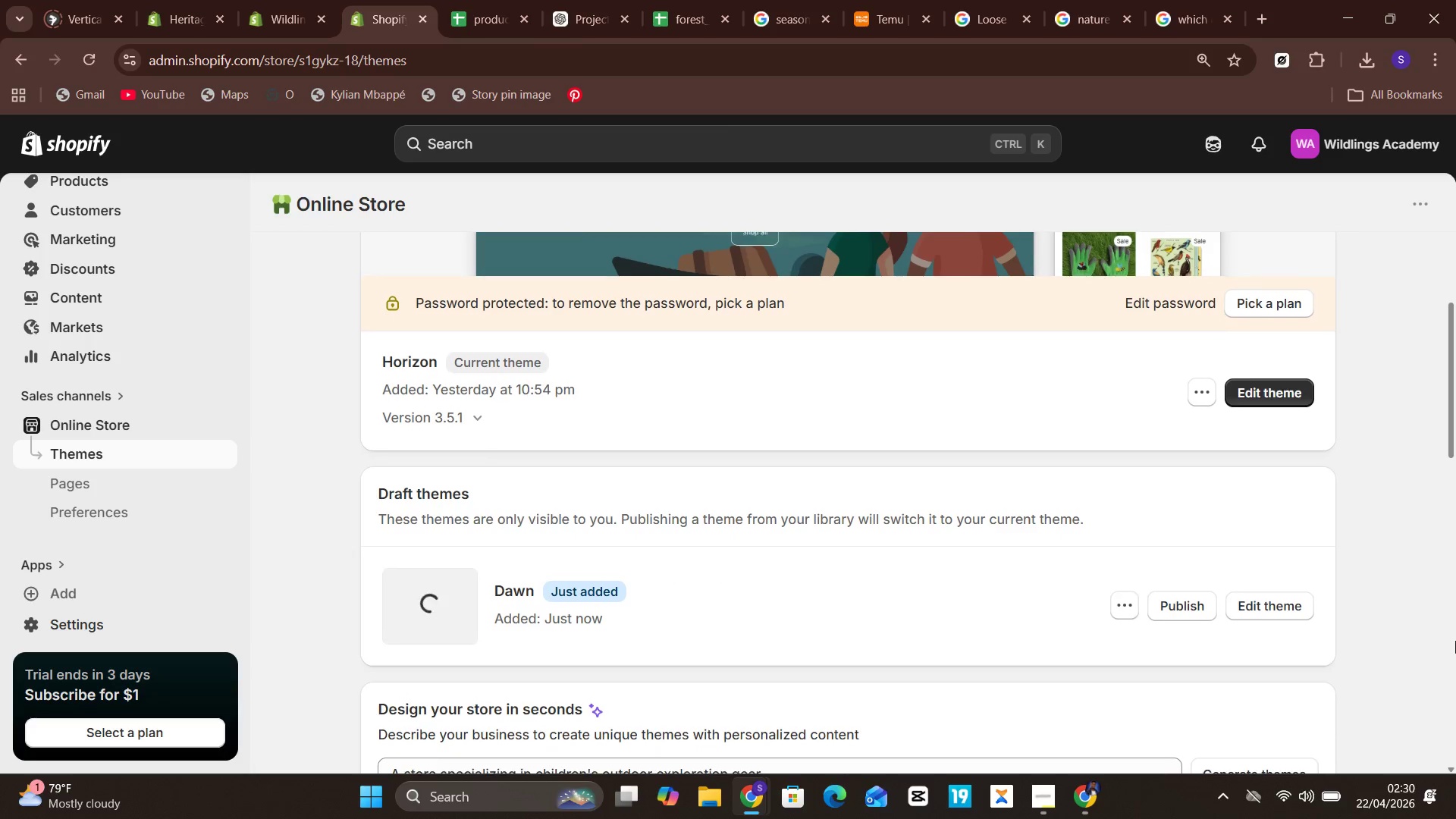 
wait(35.34)
 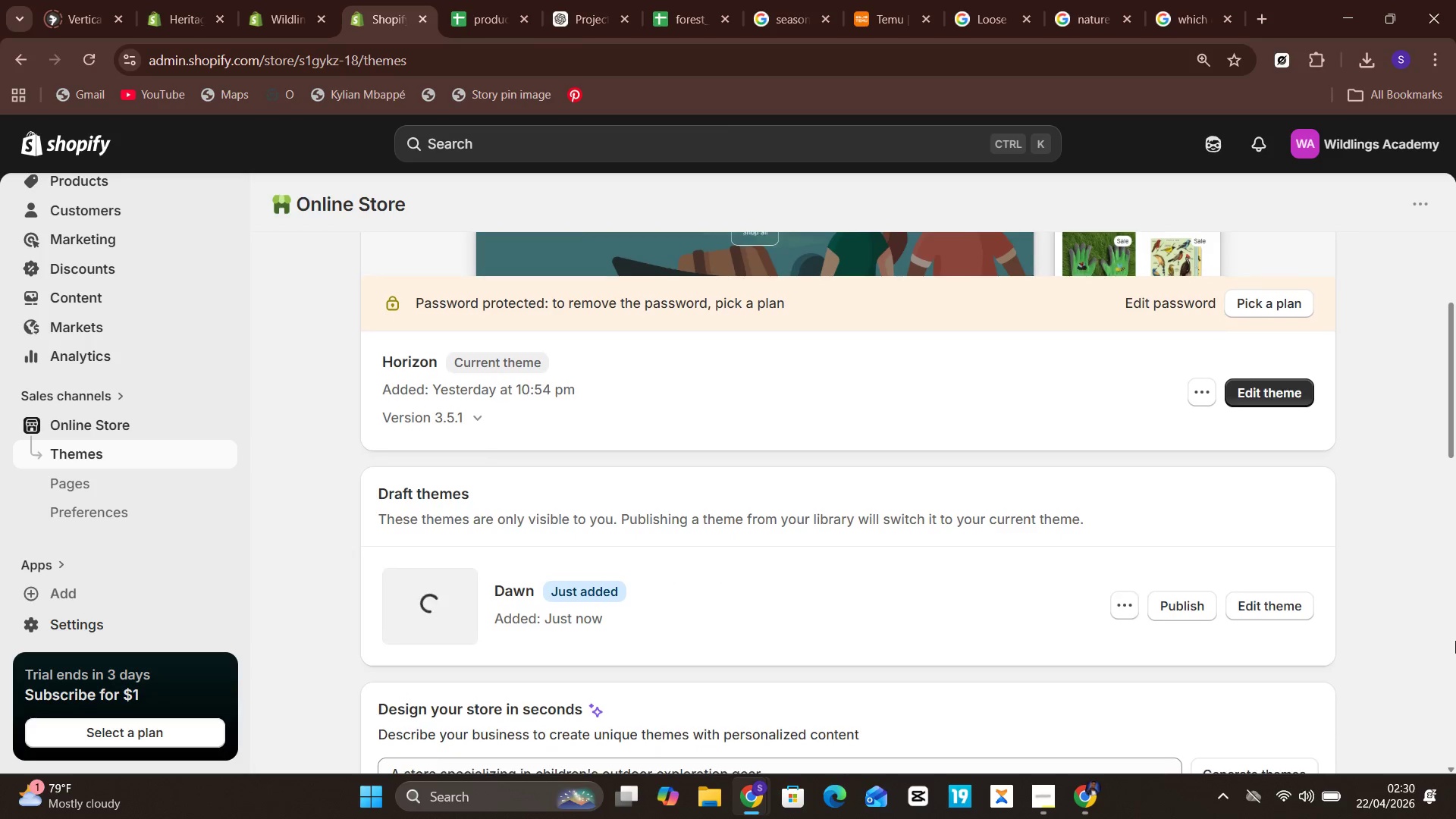 
left_click([1125, 614])
 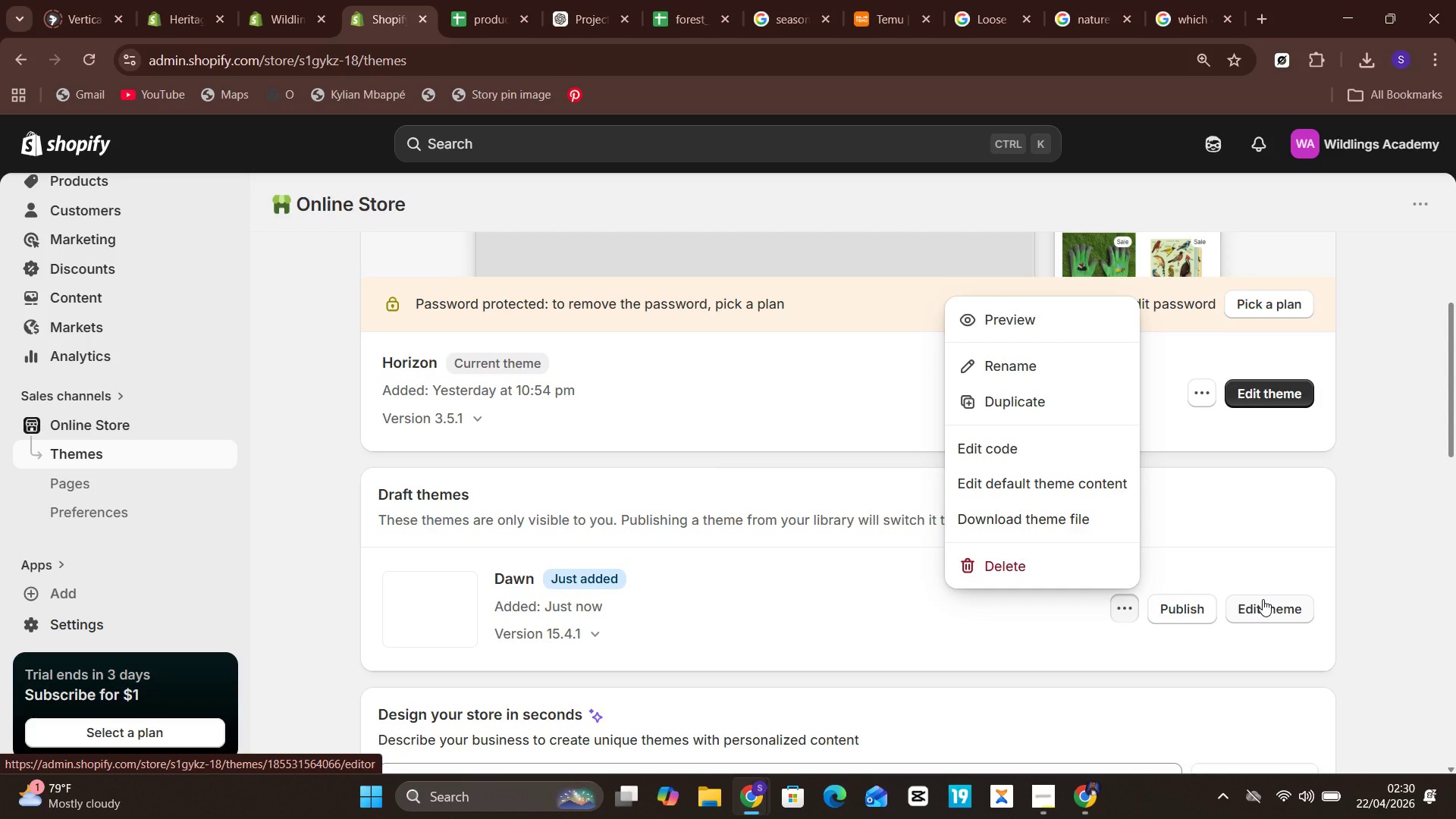 
left_click([1253, 607])
 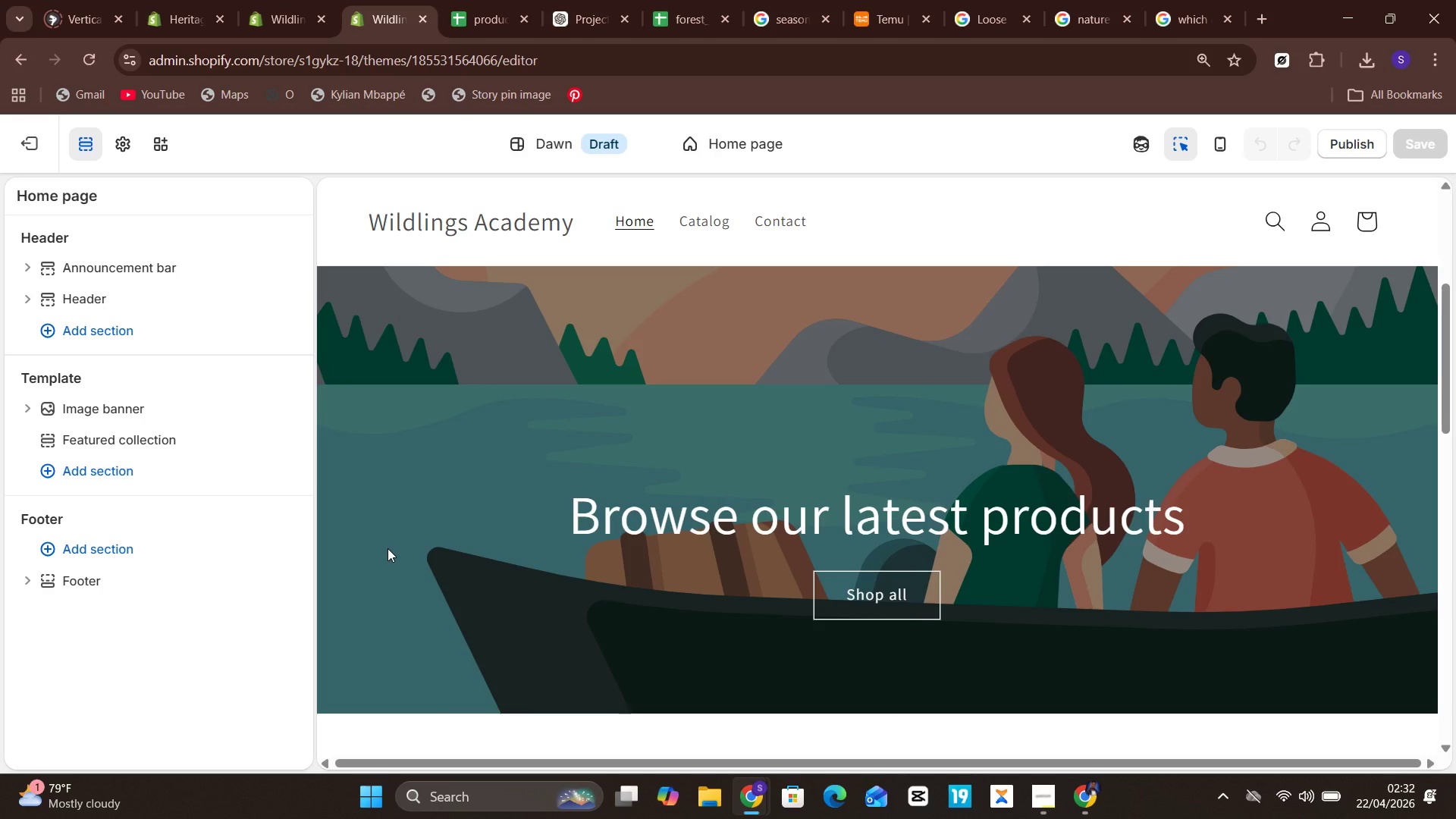 
wait(117.69)
 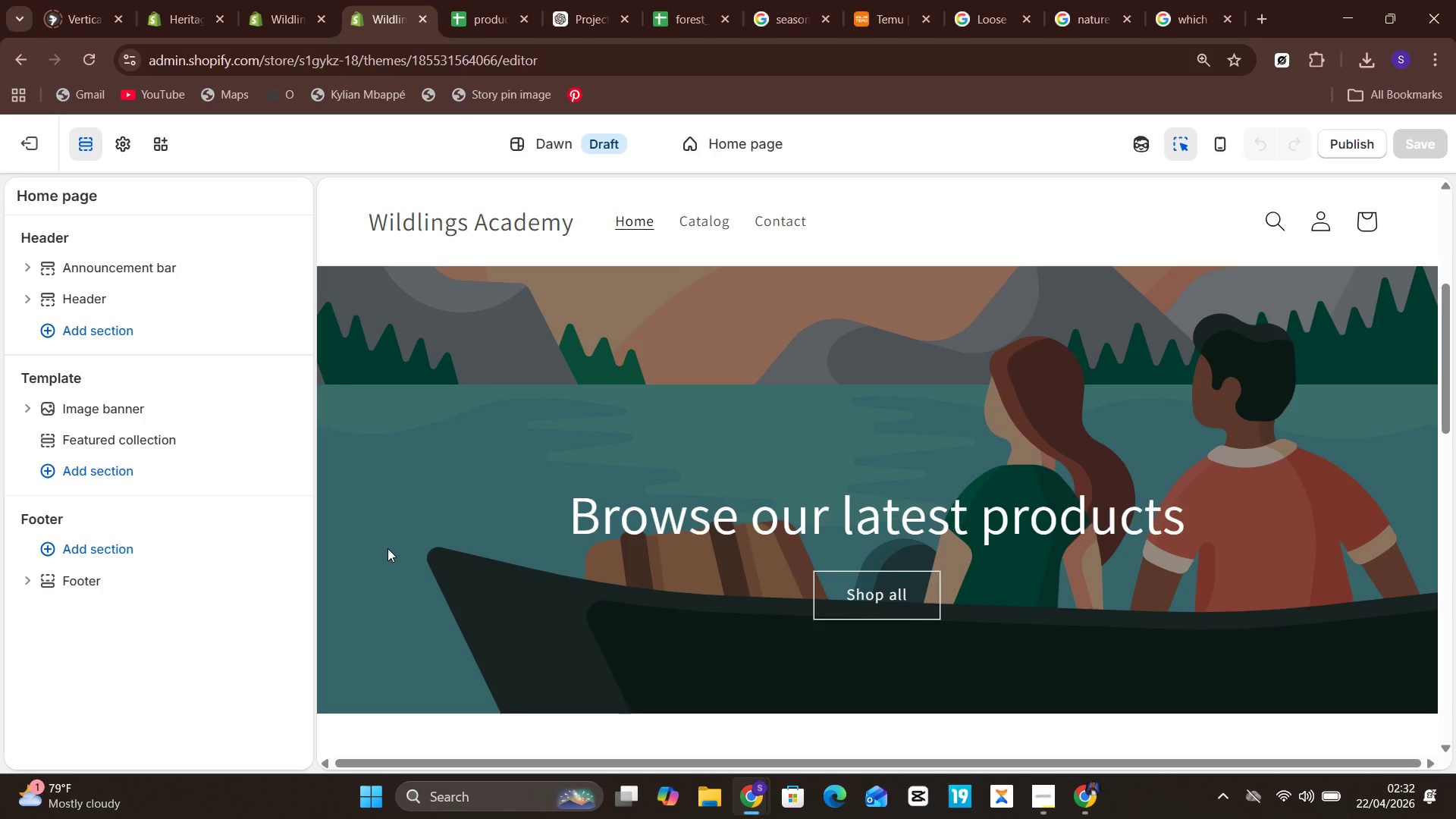 
left_click([30, 139])
 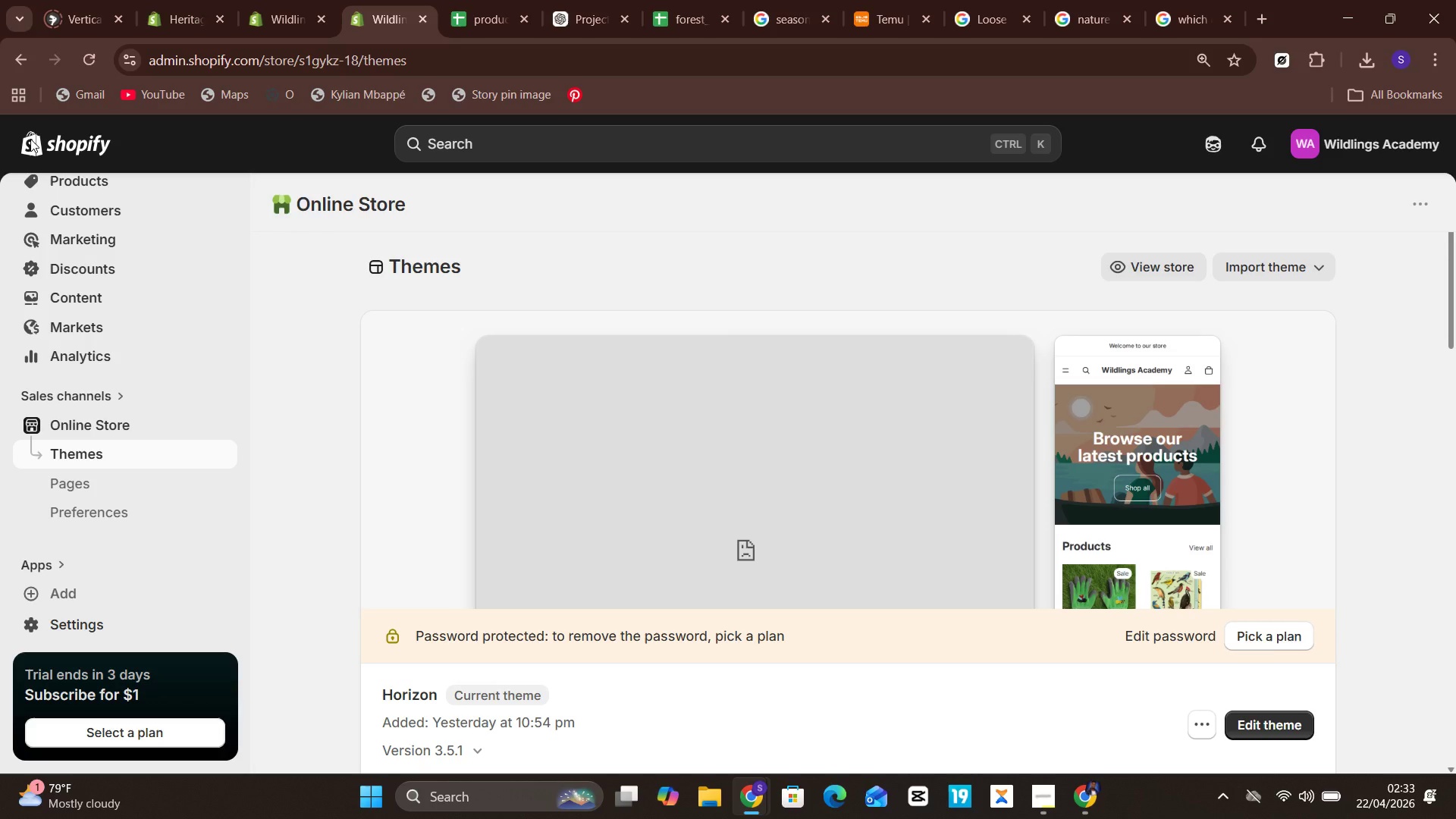 
wait(69.56)
 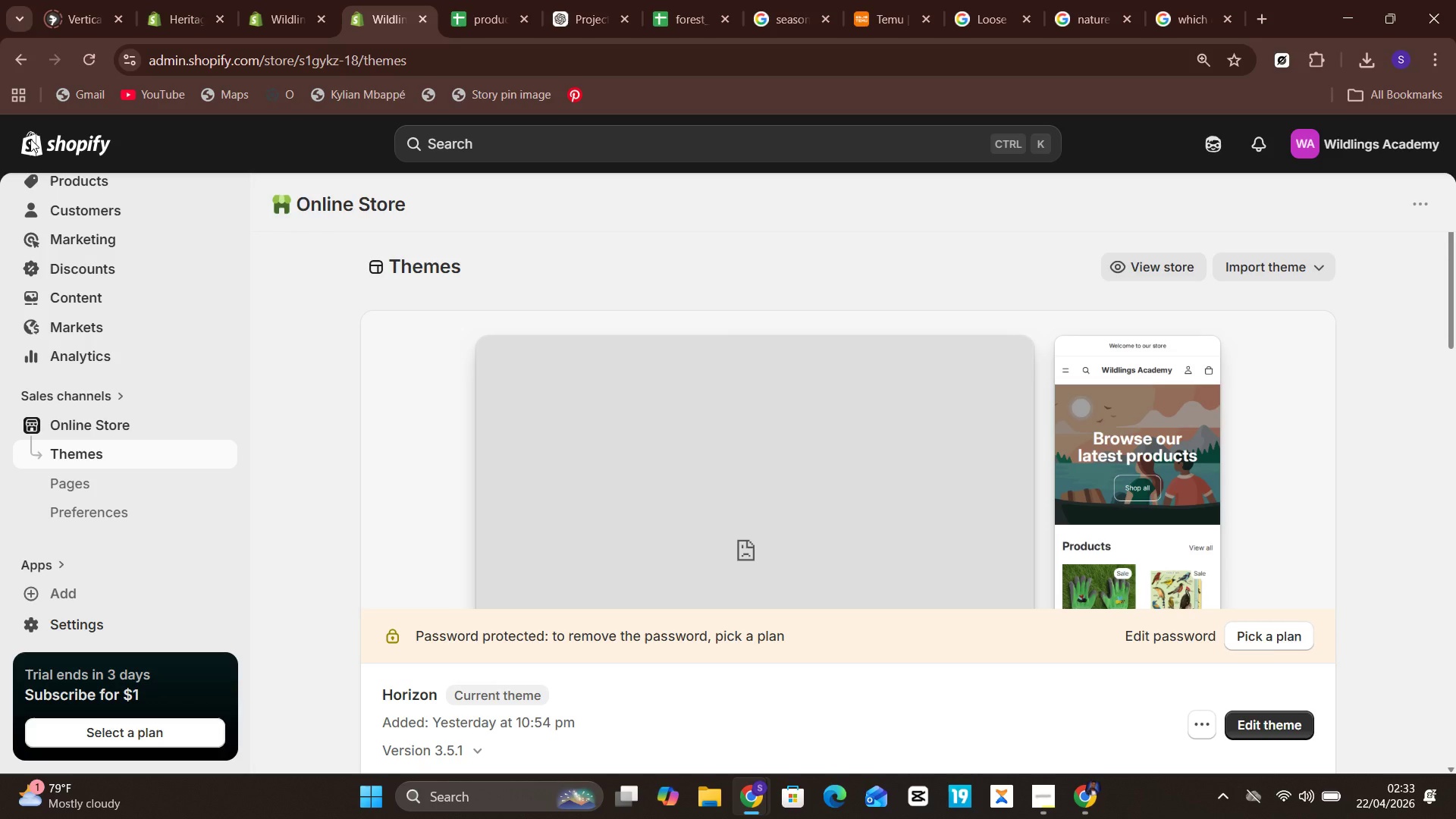 
left_click([121, 395])
 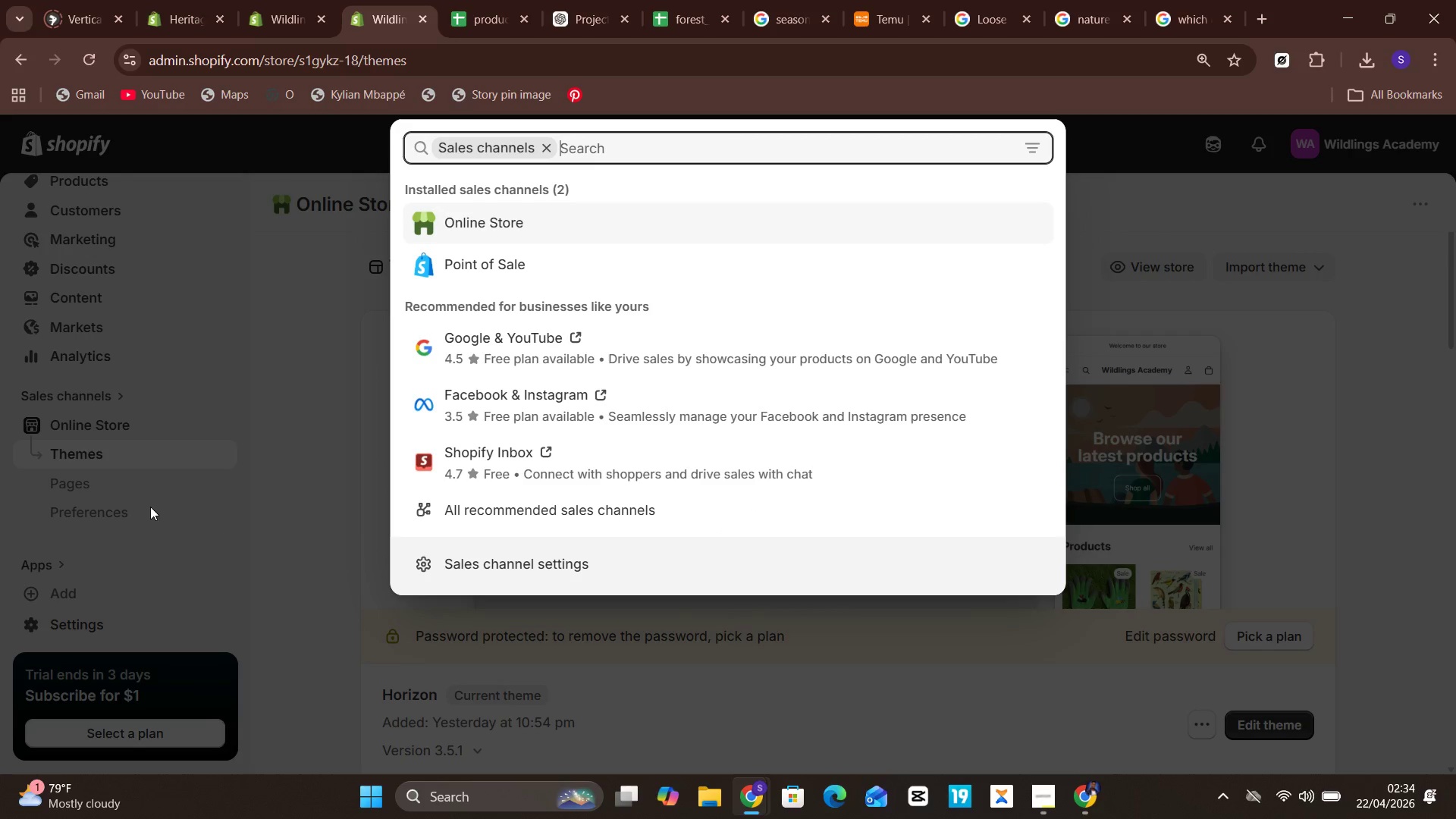 
left_click([125, 508])
 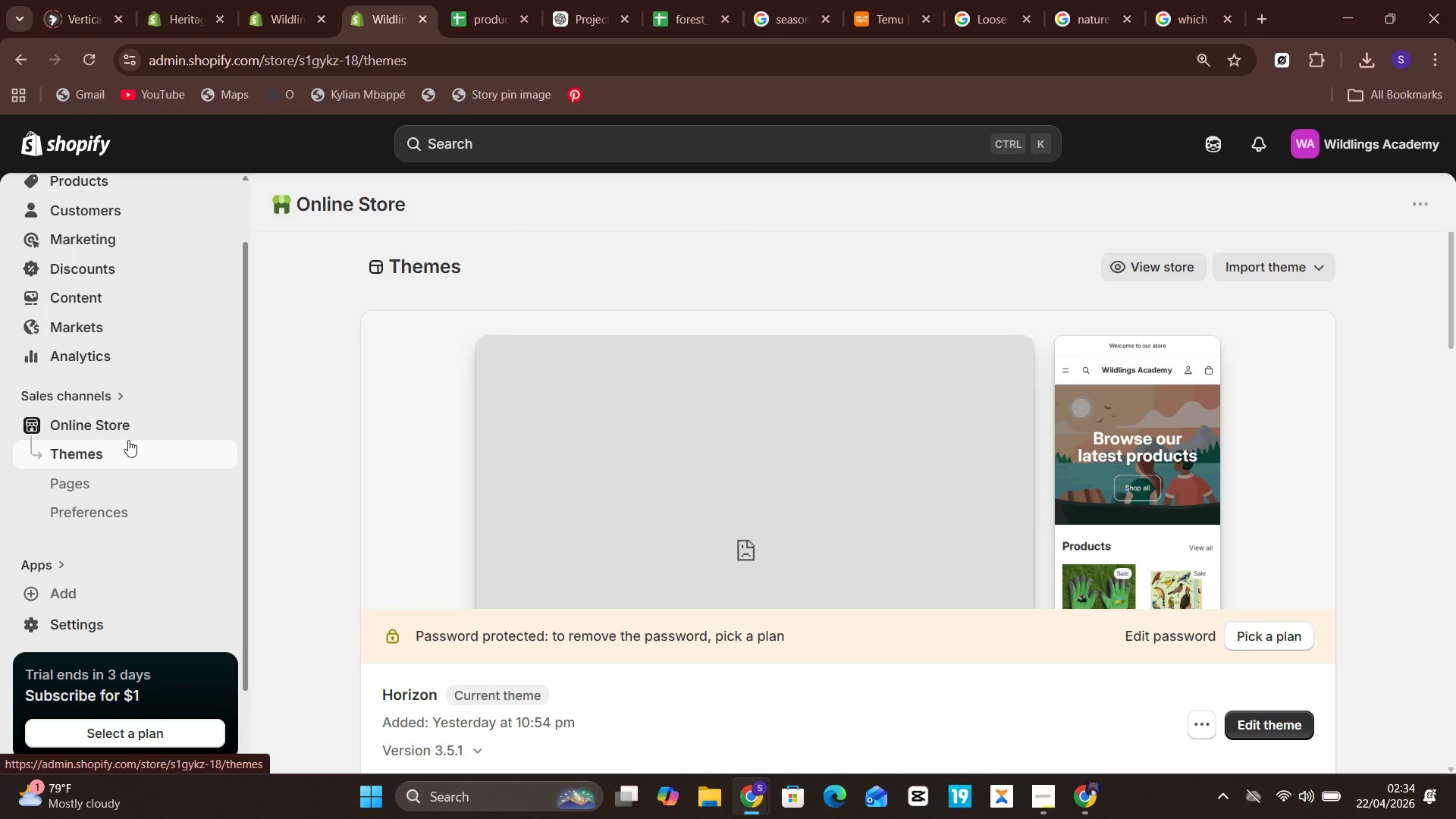 
left_click([133, 422])
 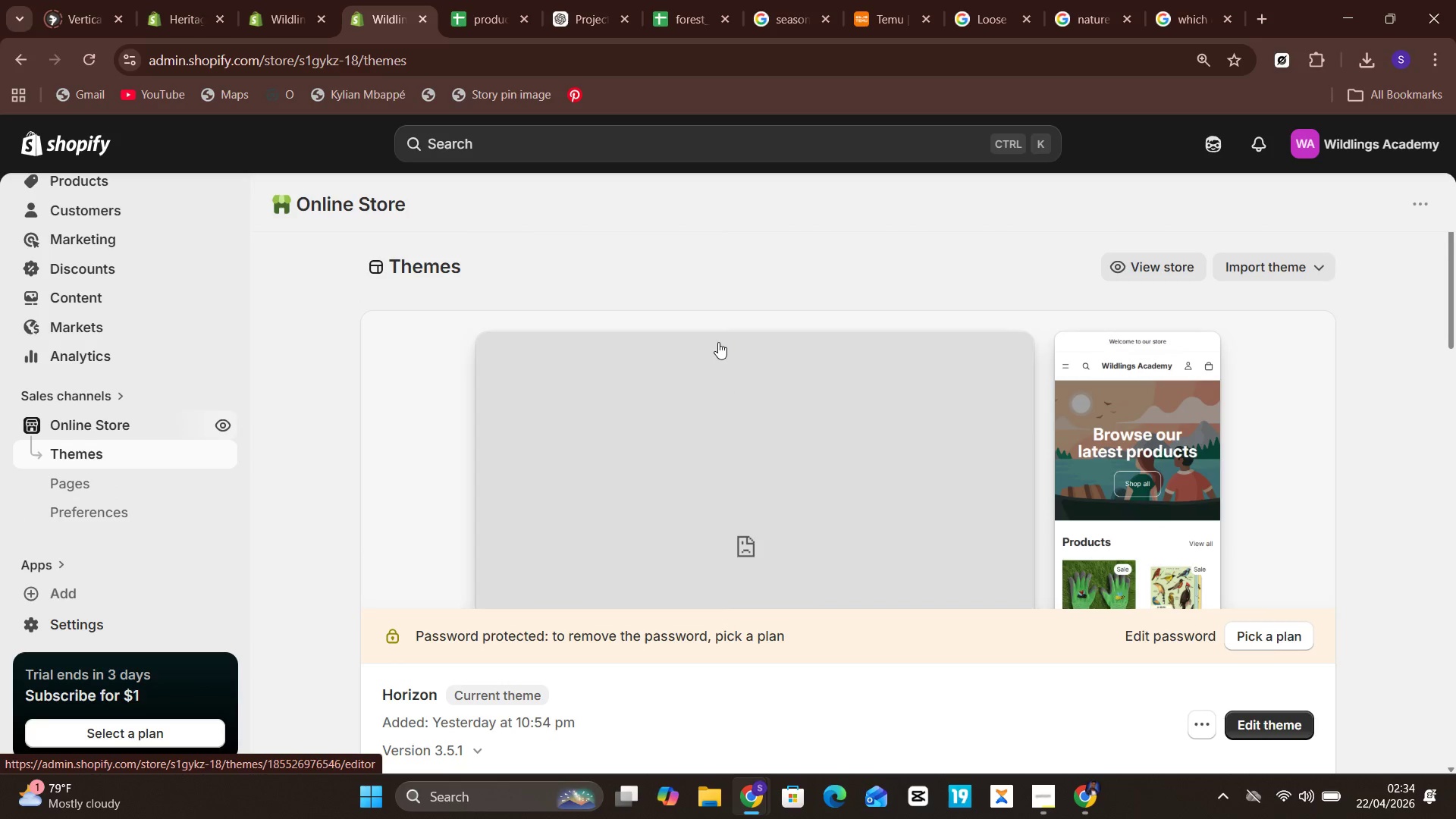 
wait(5.3)
 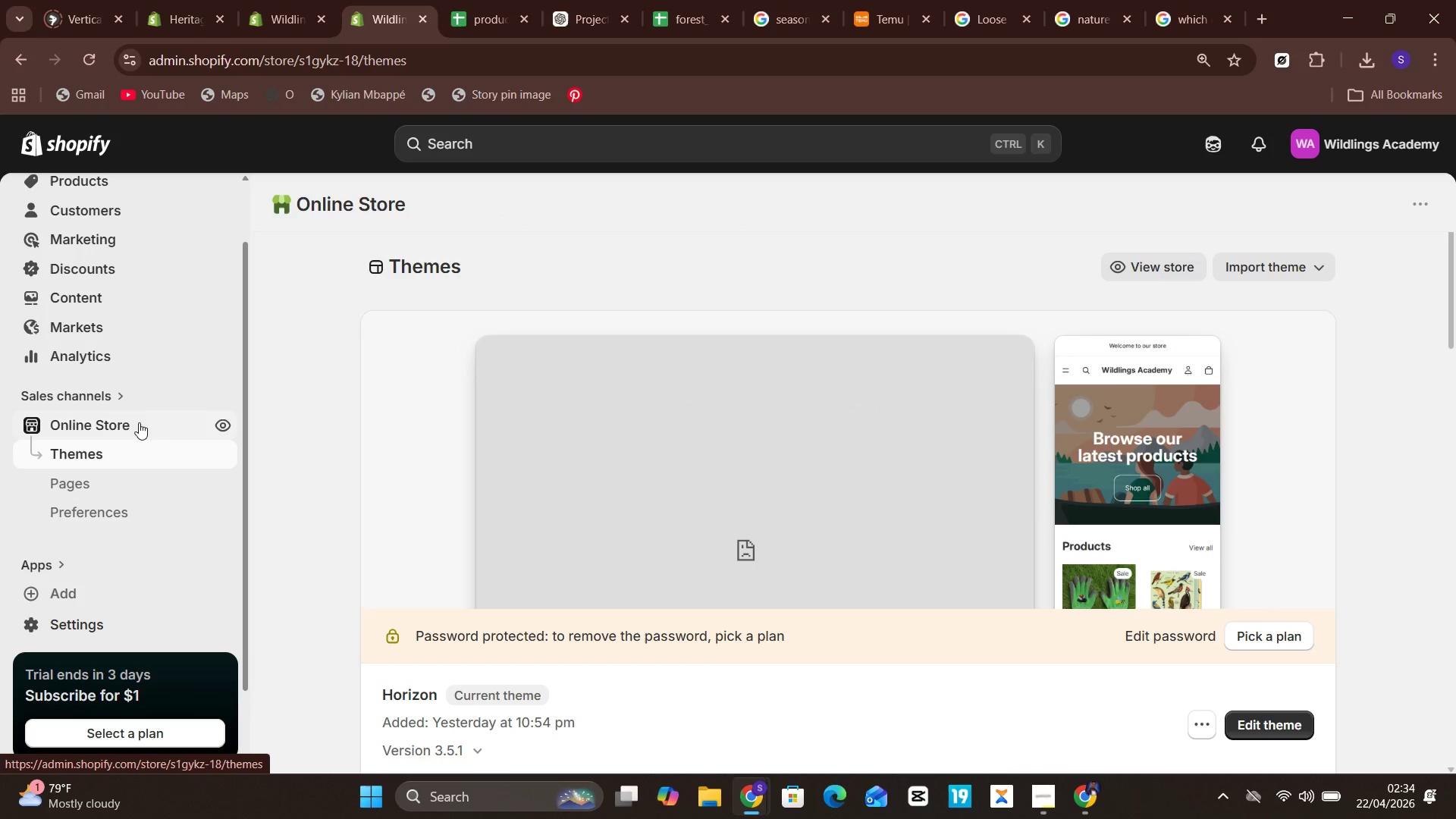 
left_click([1304, 265])
 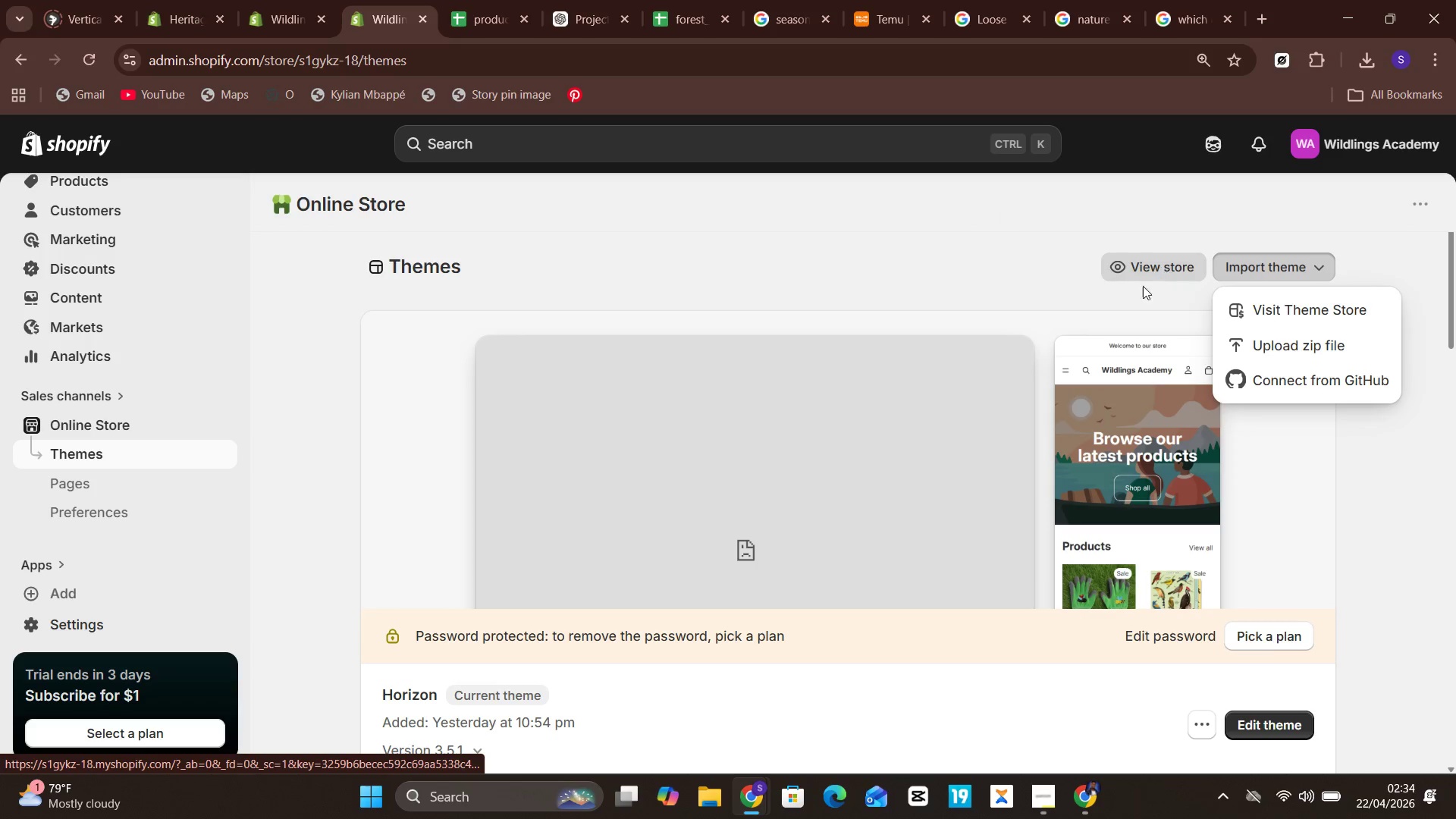 
left_click([1128, 285])
 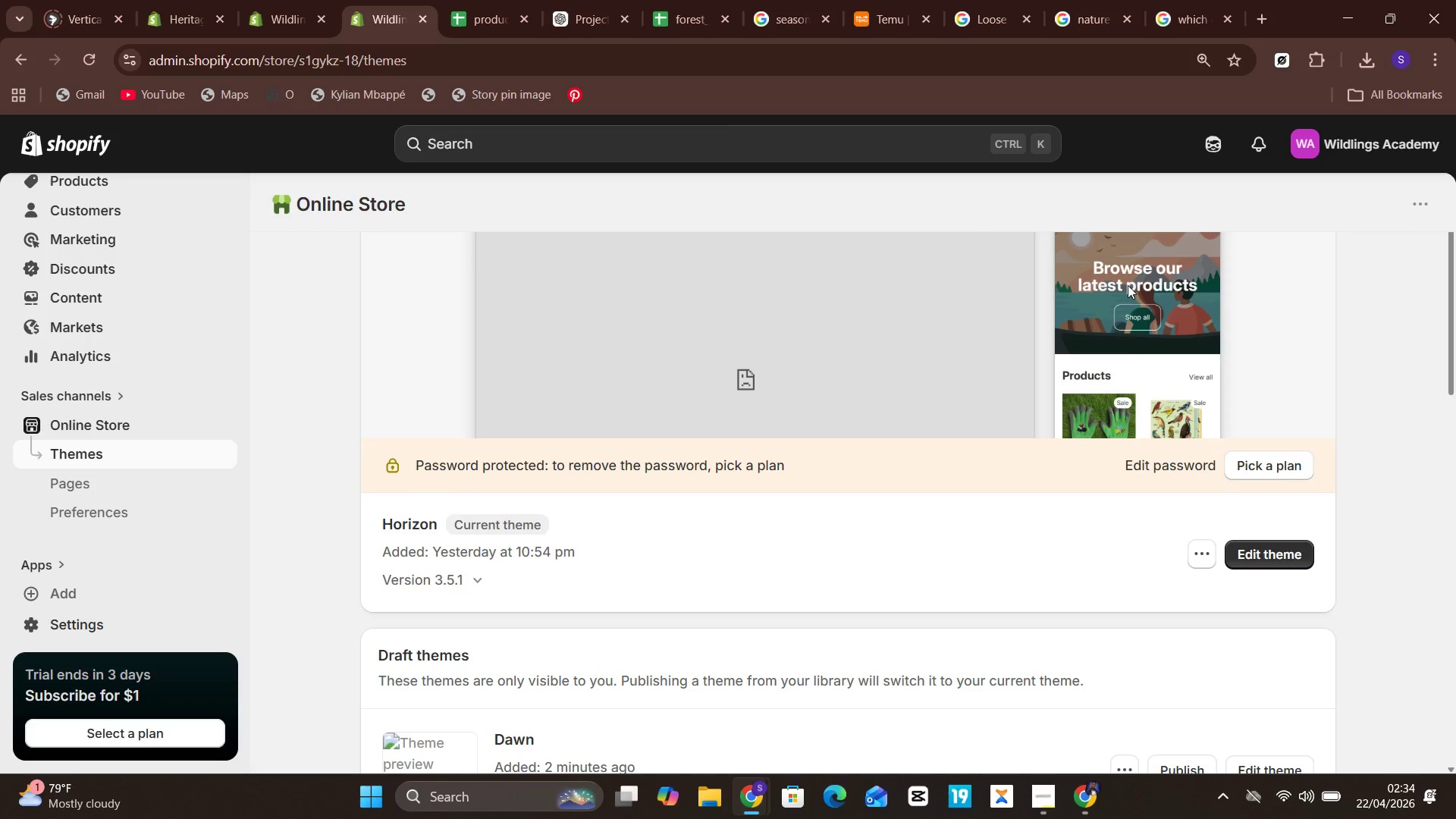 
mouse_move([1120, 570])
 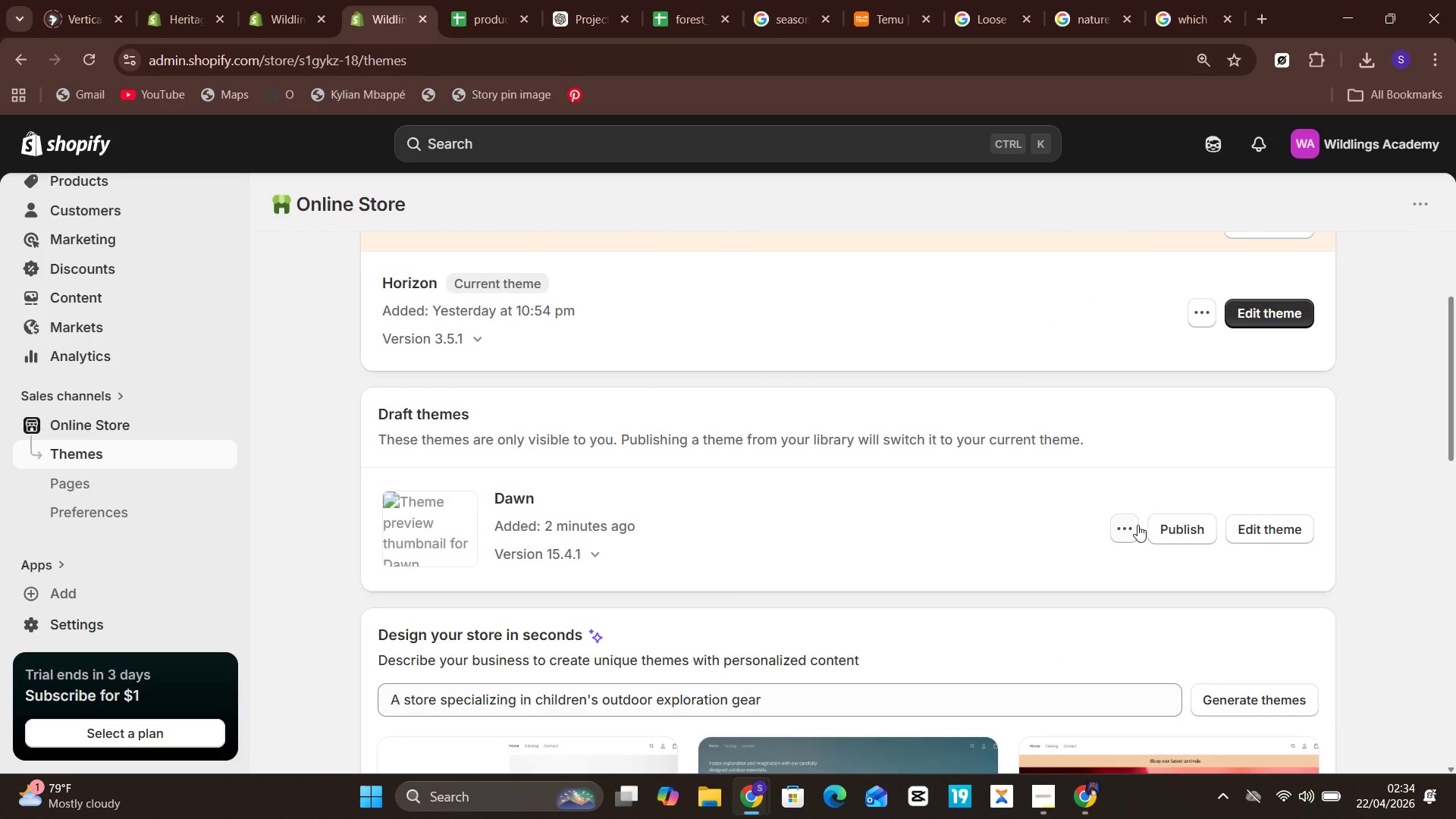 
left_click([1138, 525])
 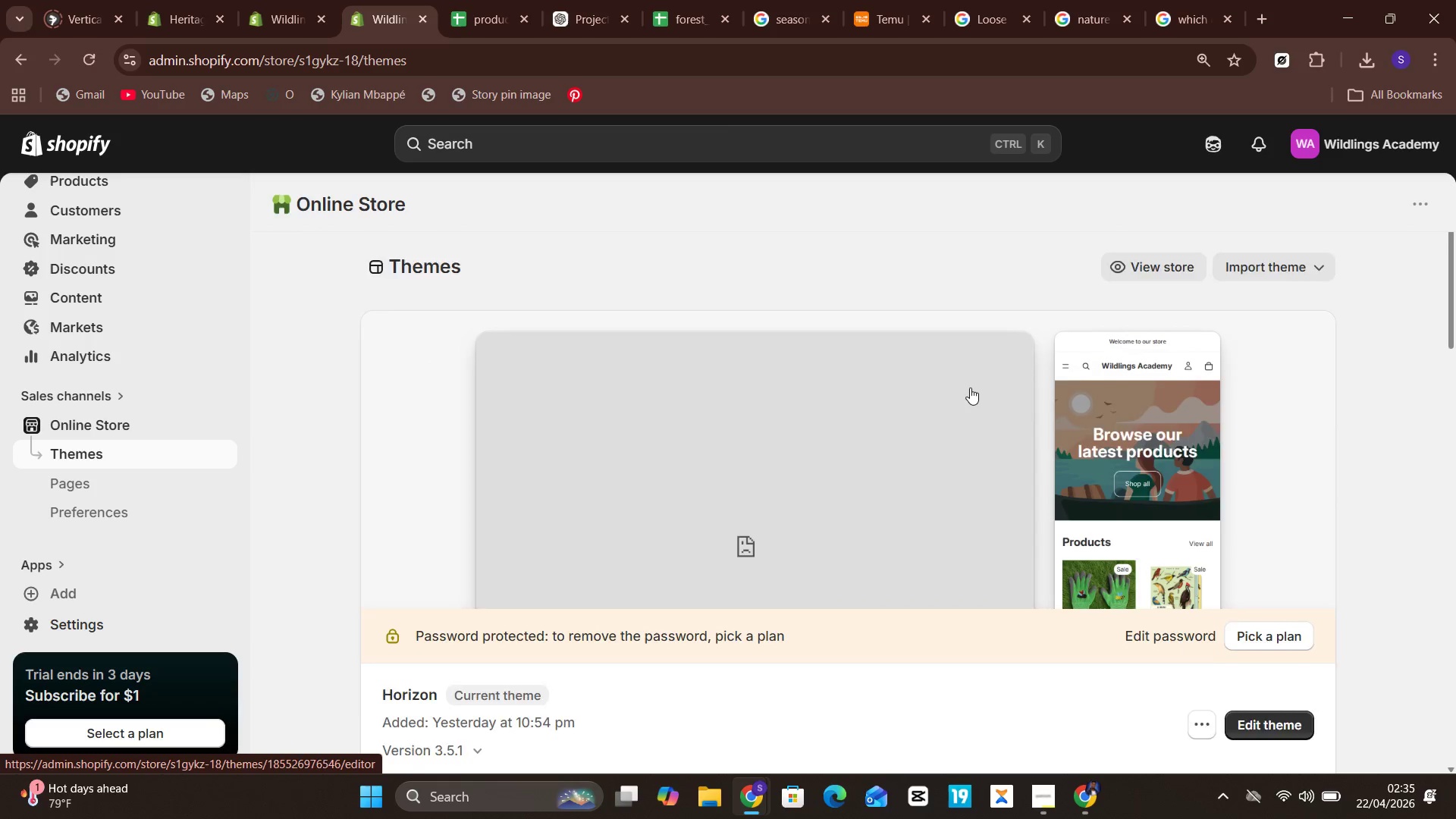 
wait(54.75)
 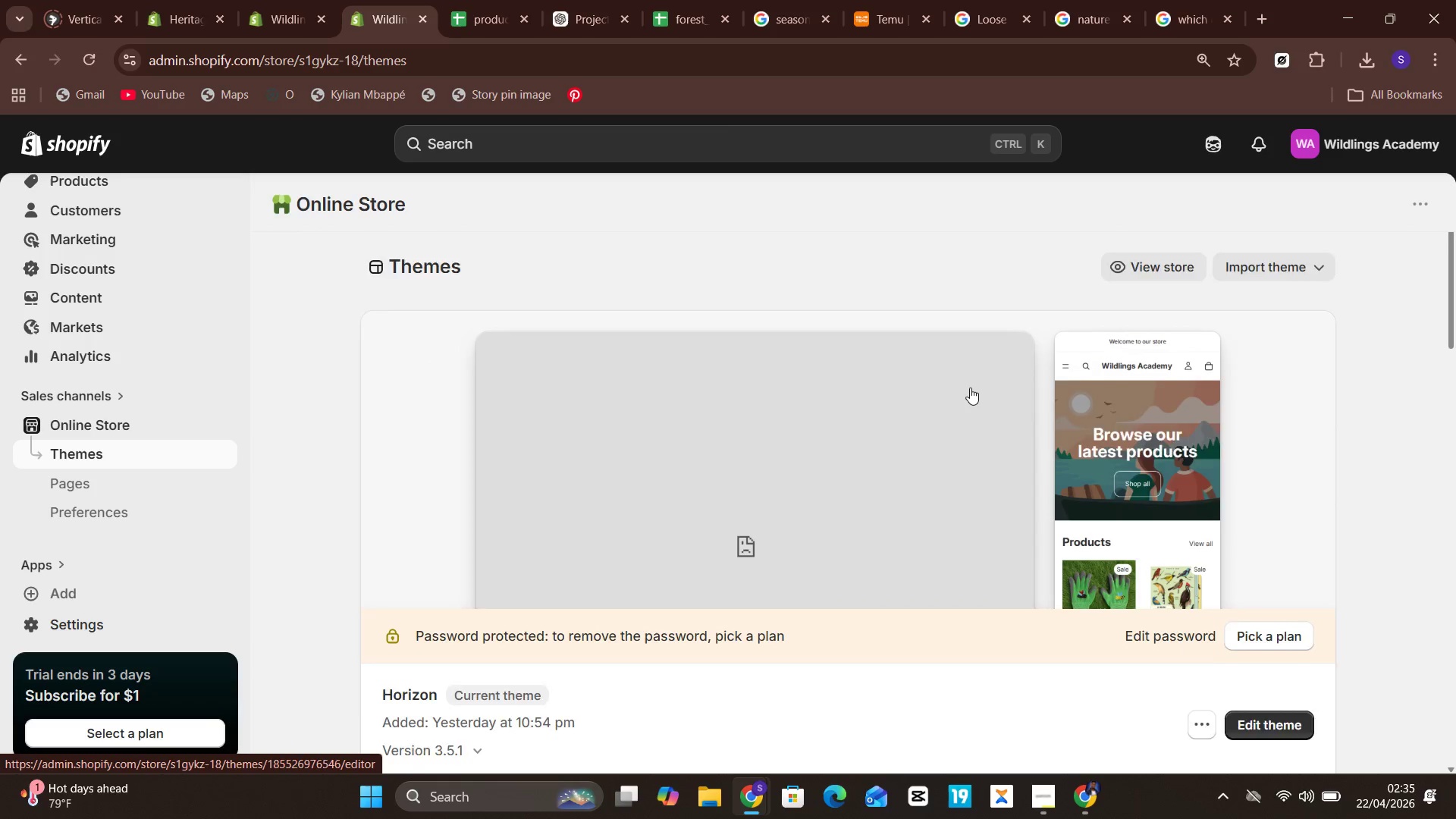 
left_click([1259, 540])
 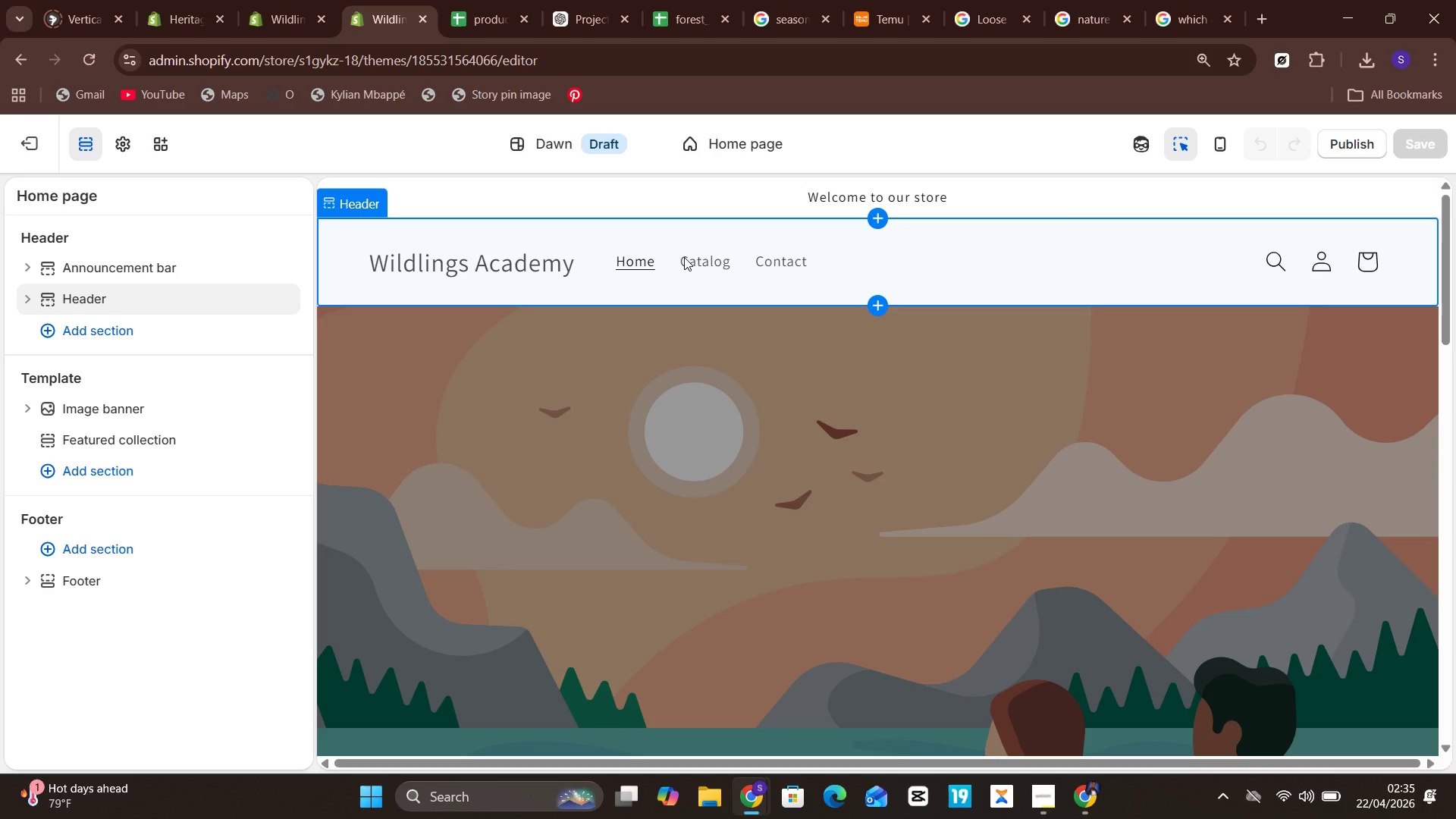 
wait(45.36)
 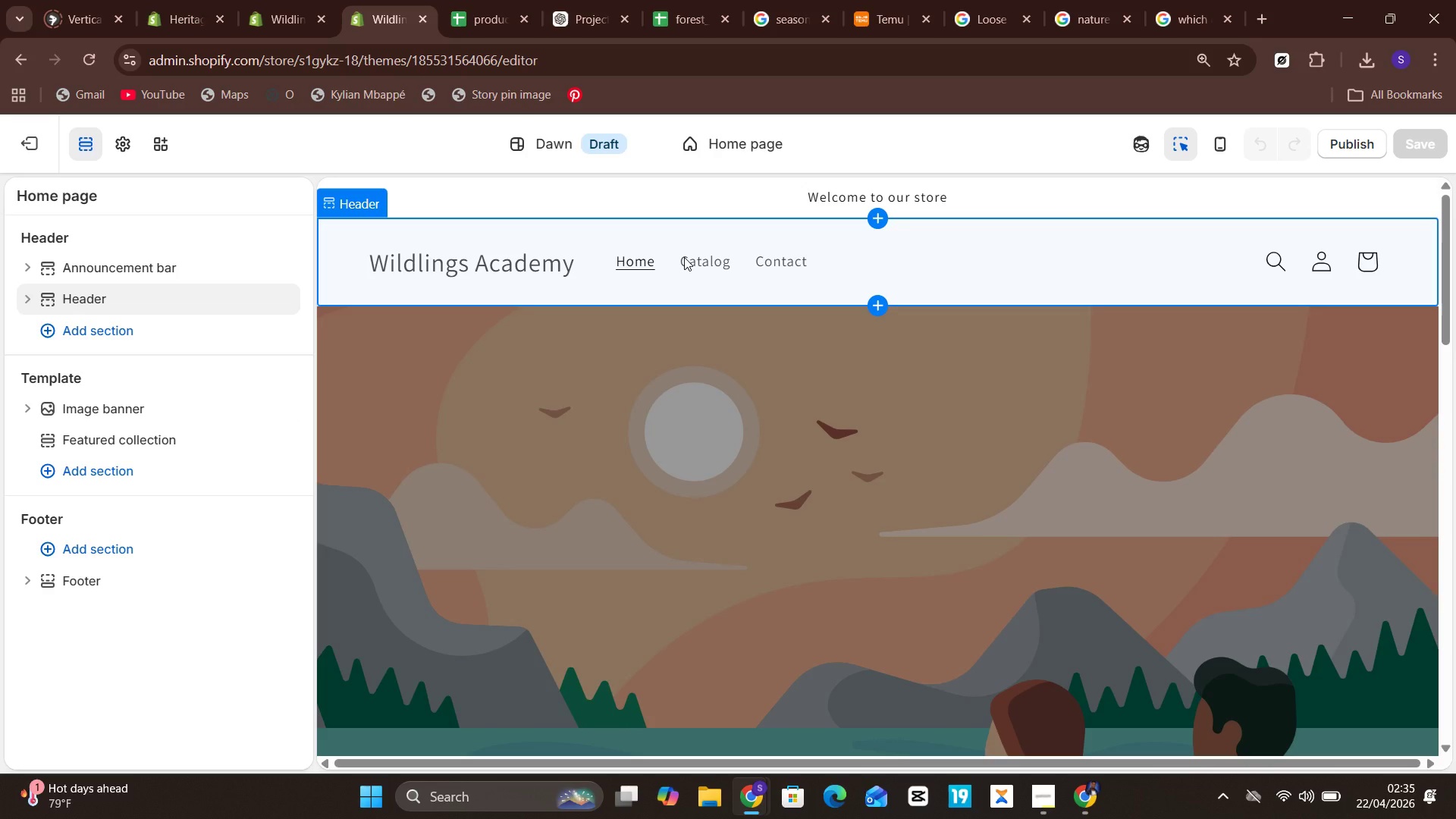 
left_click([348, 249])
 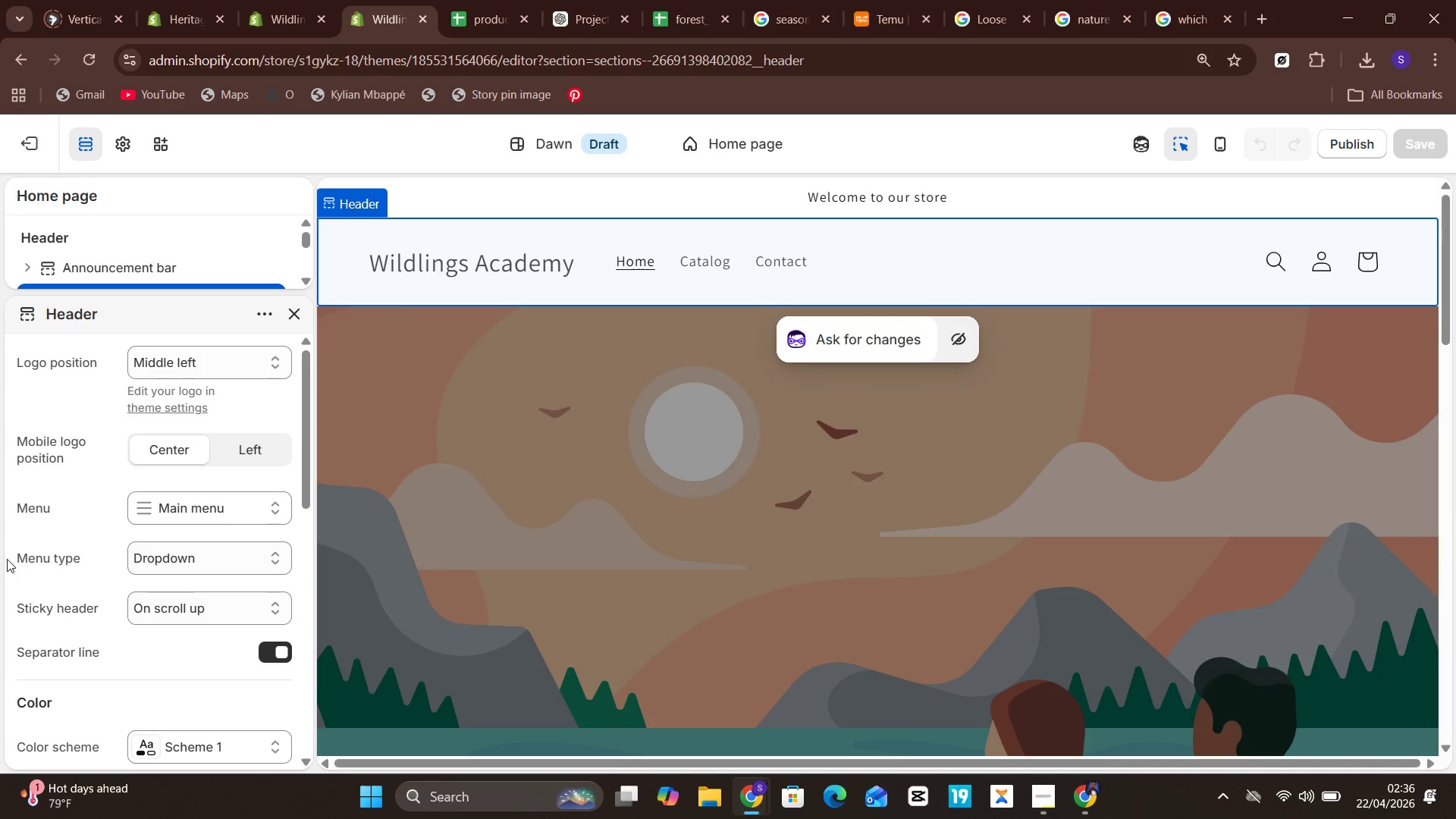 
wait(10.09)
 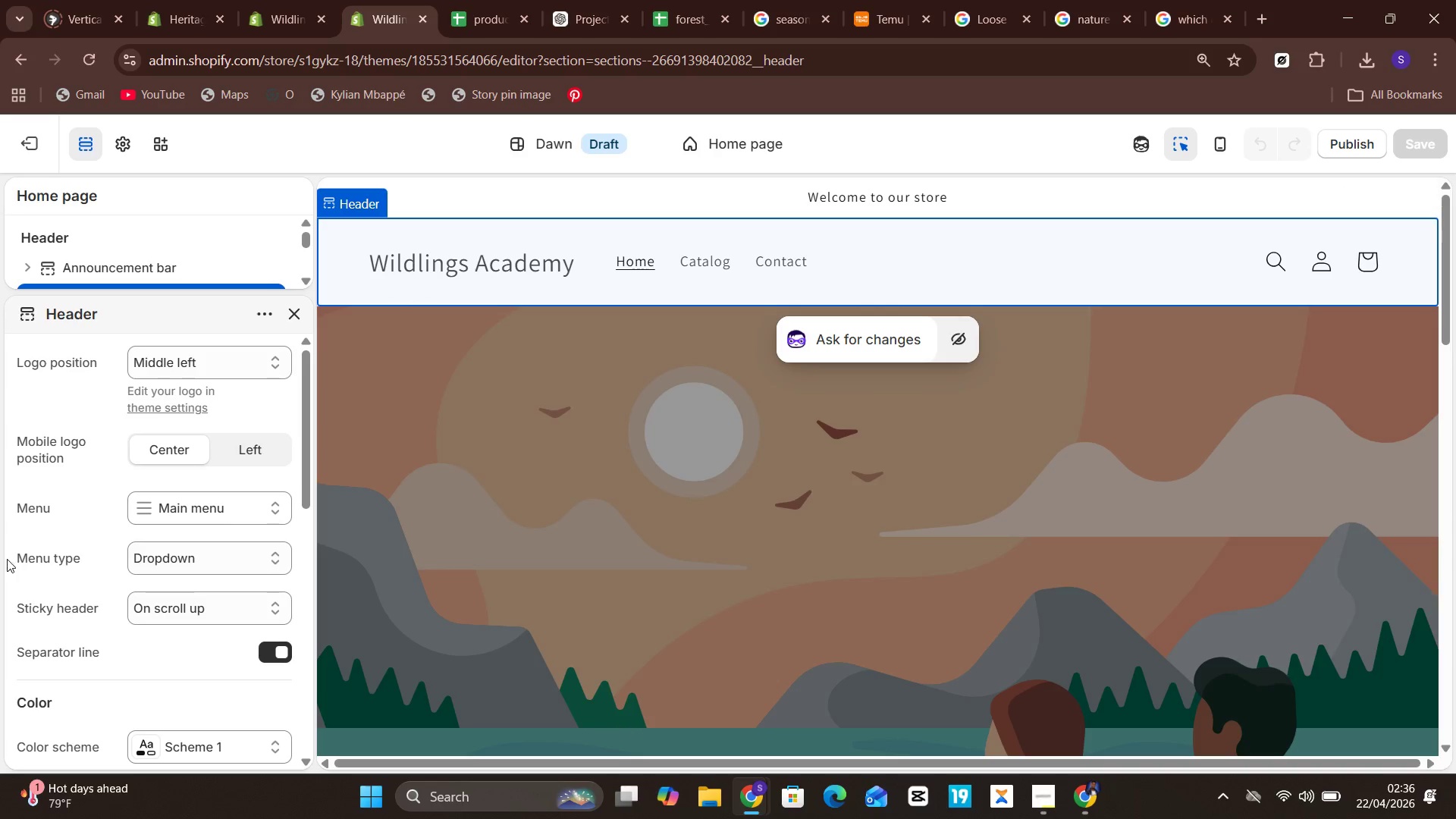 
left_click([290, 314])
 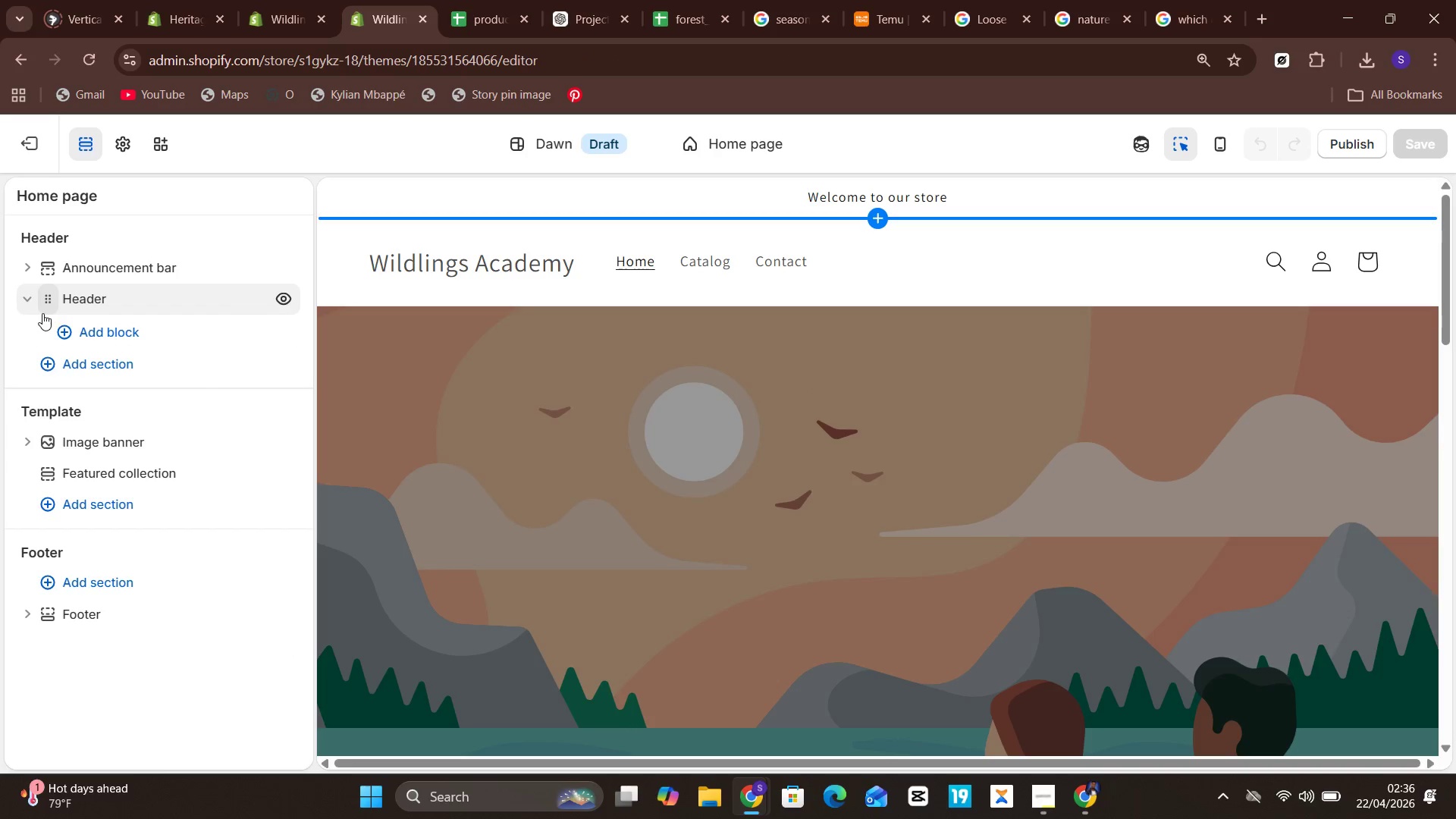 
wait(6.14)
 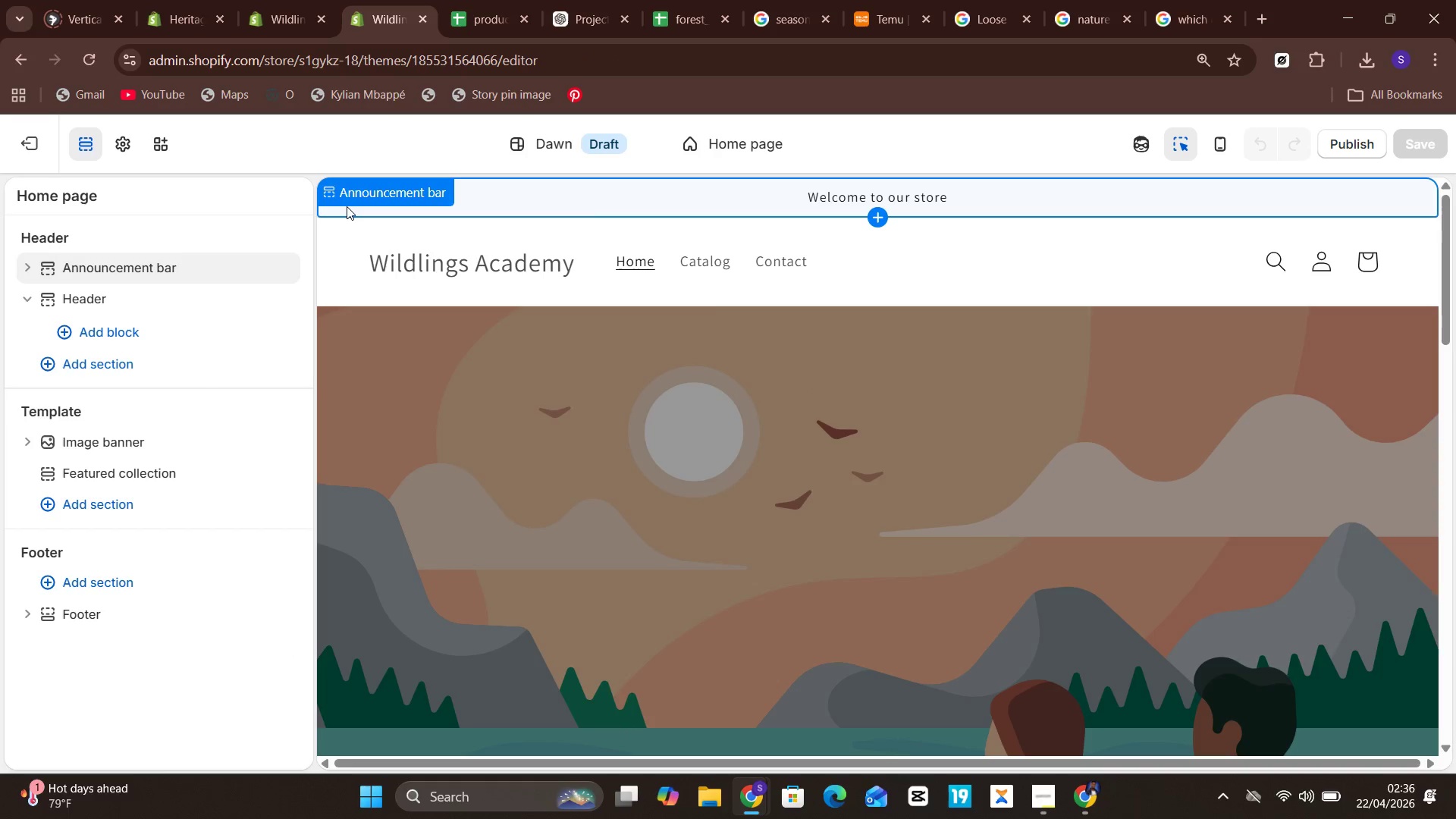 
left_click([32, 298])
 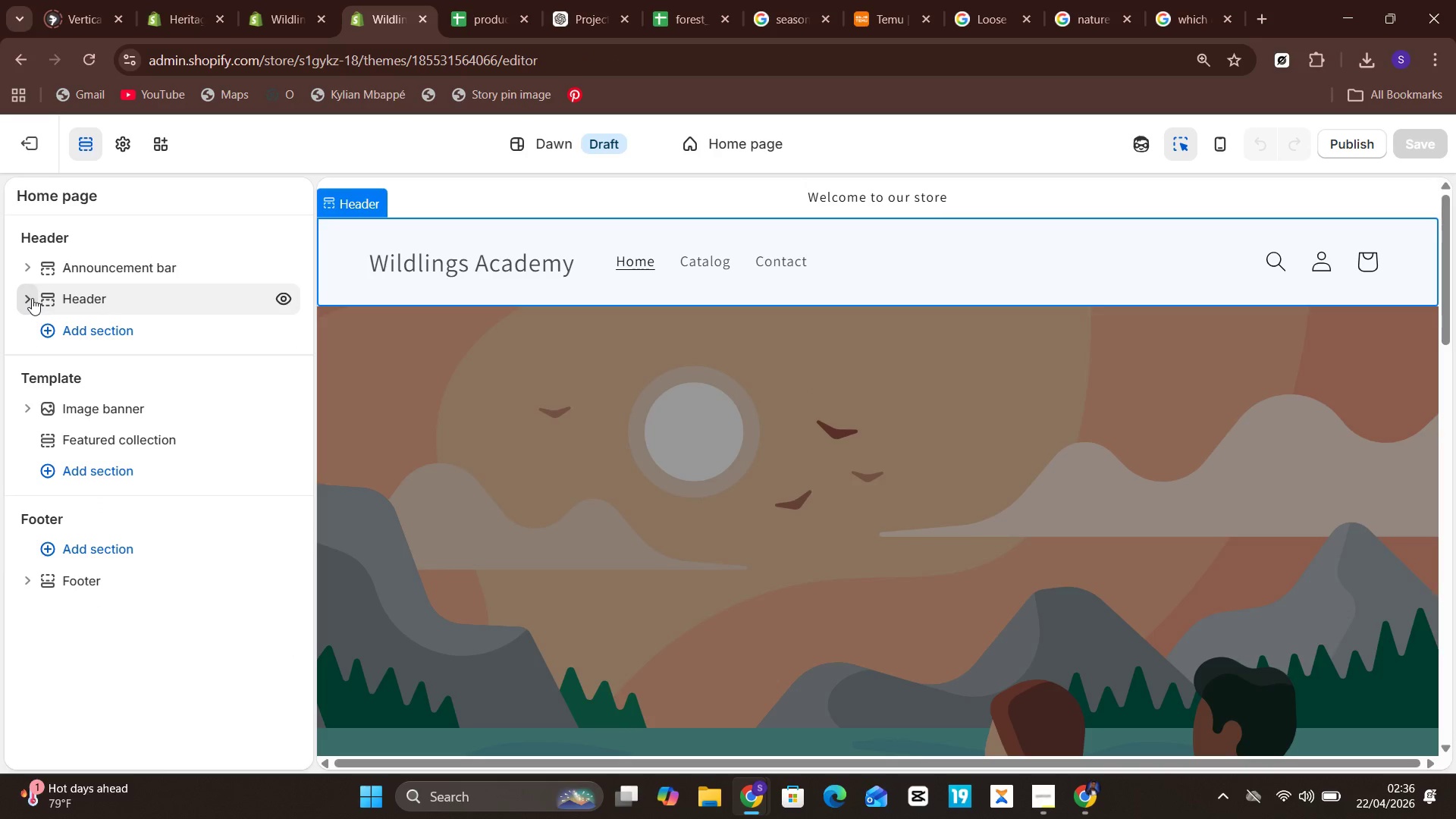 
left_click([32, 298])
 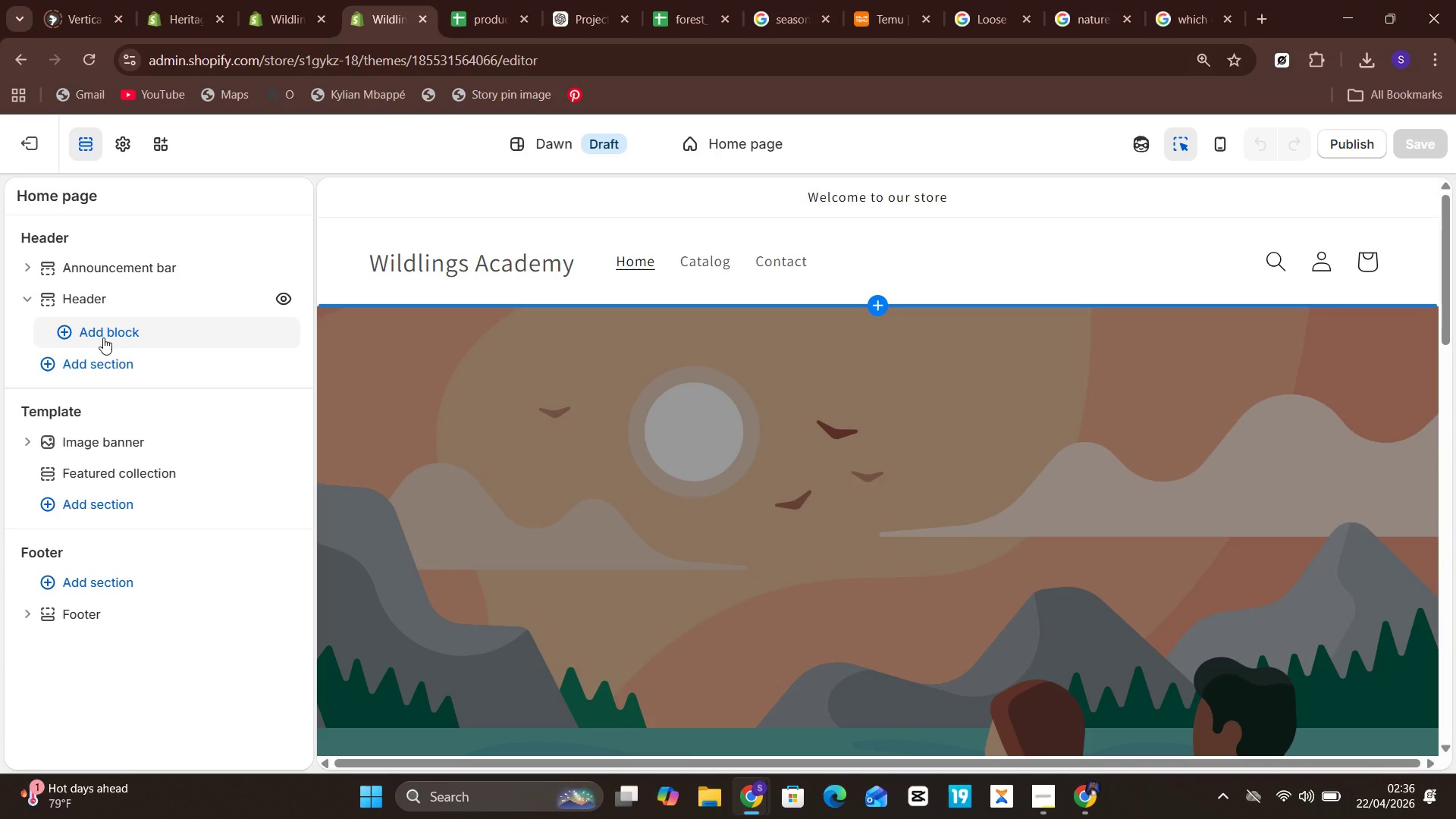 
wait(17.08)
 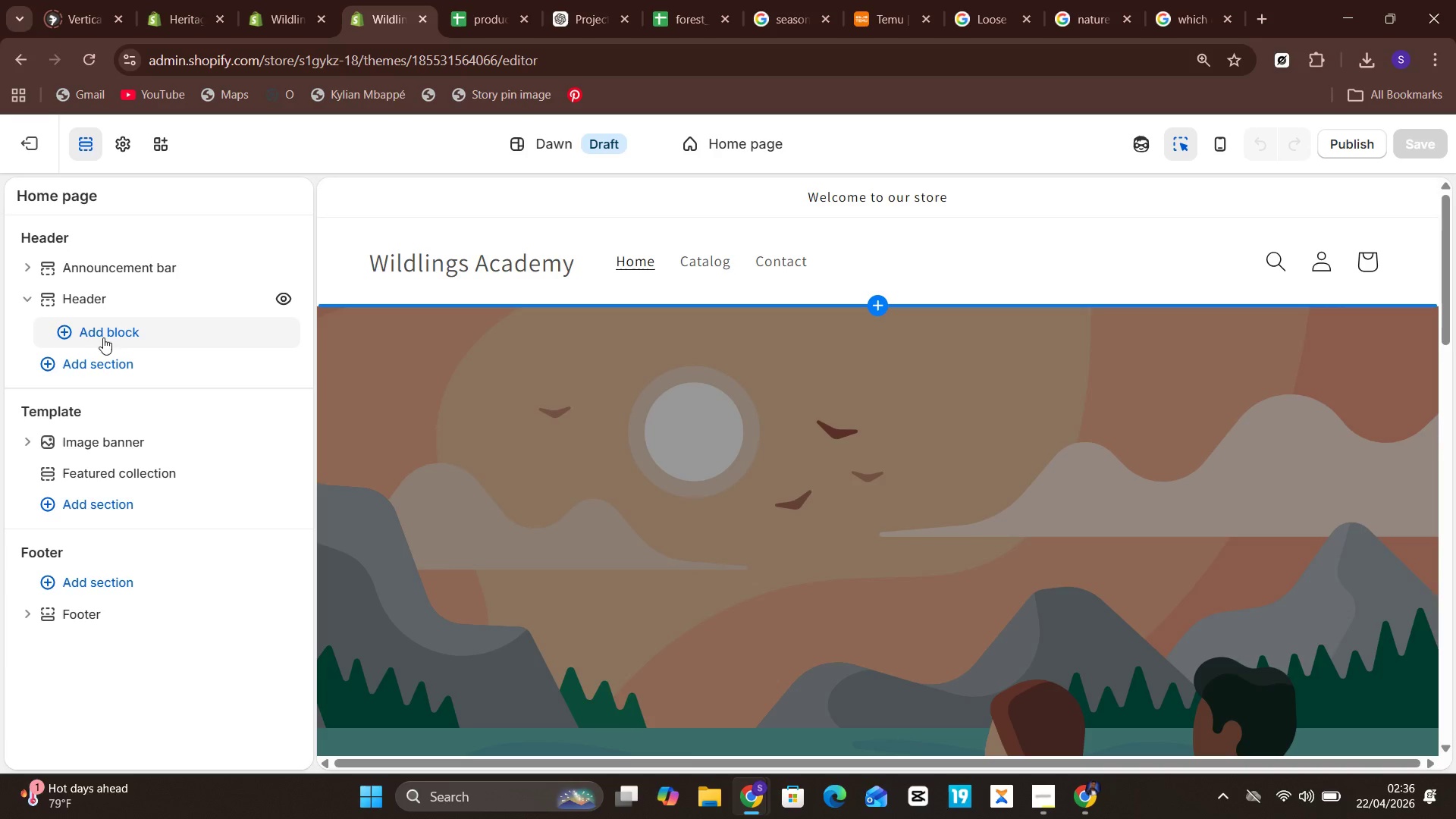 
left_click([134, 333])
 